 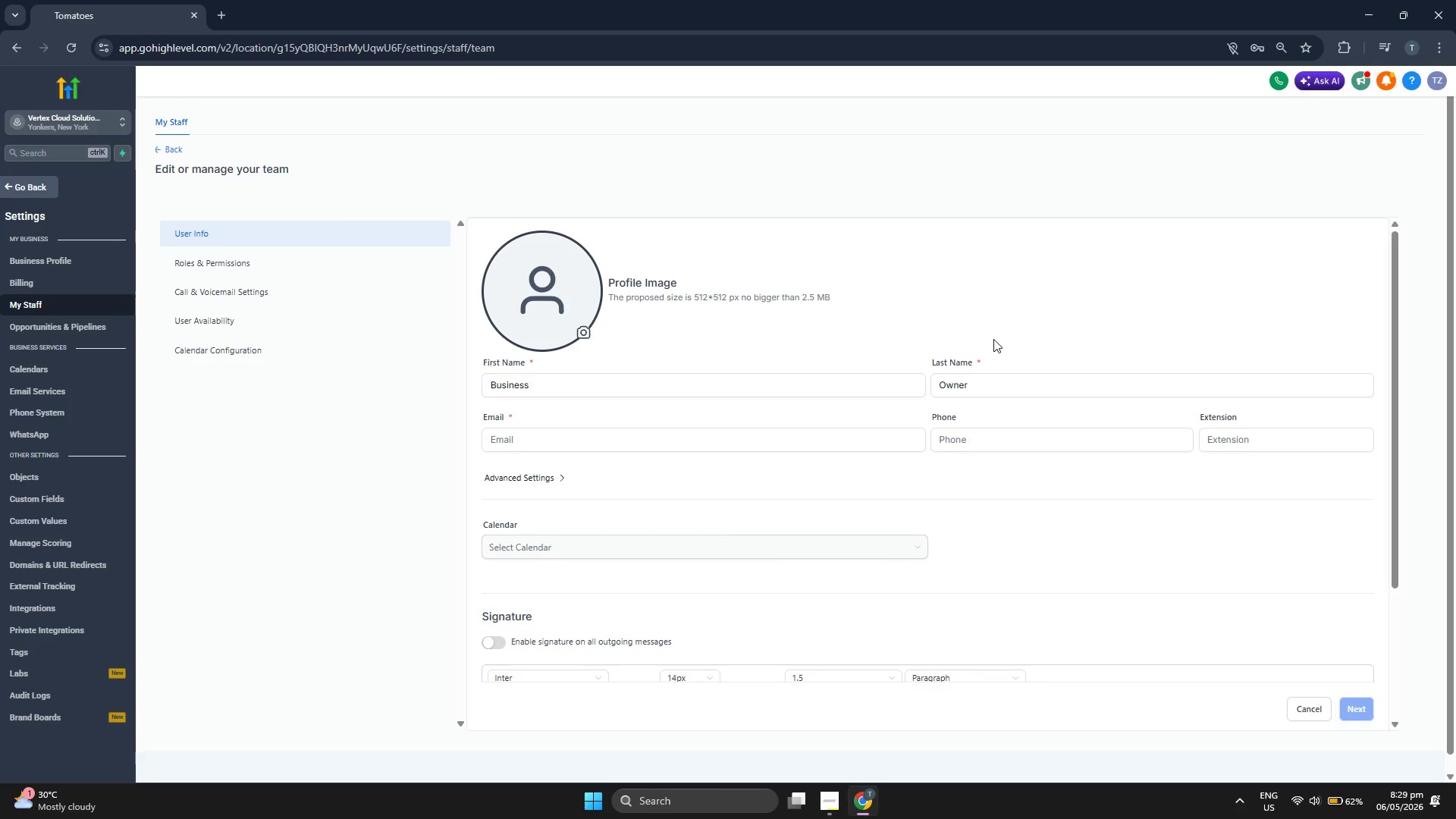 
scroll: coordinate [993, 338], scroll_direction: down, amount: 1.0
 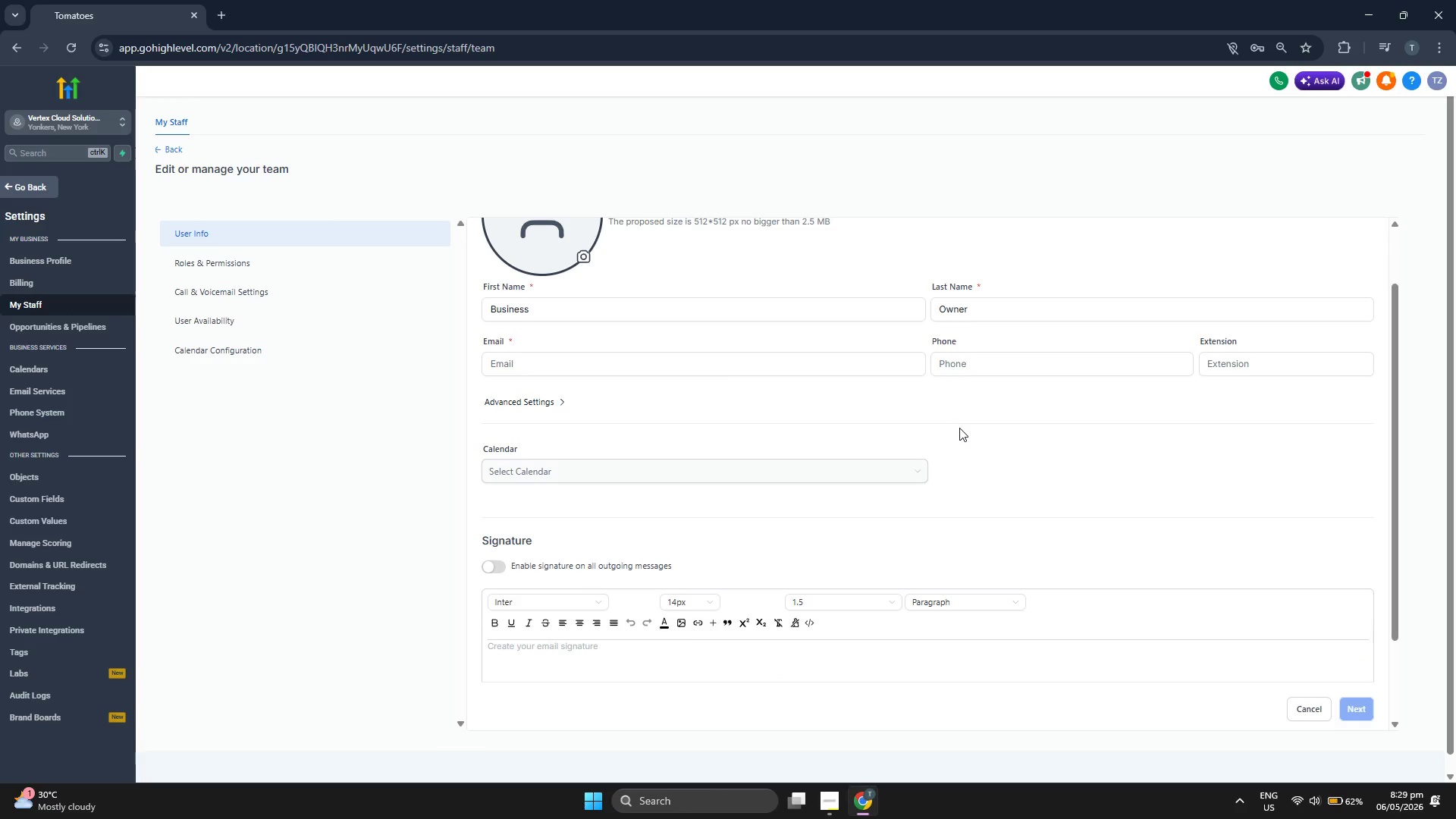 
left_click([743, 366])
 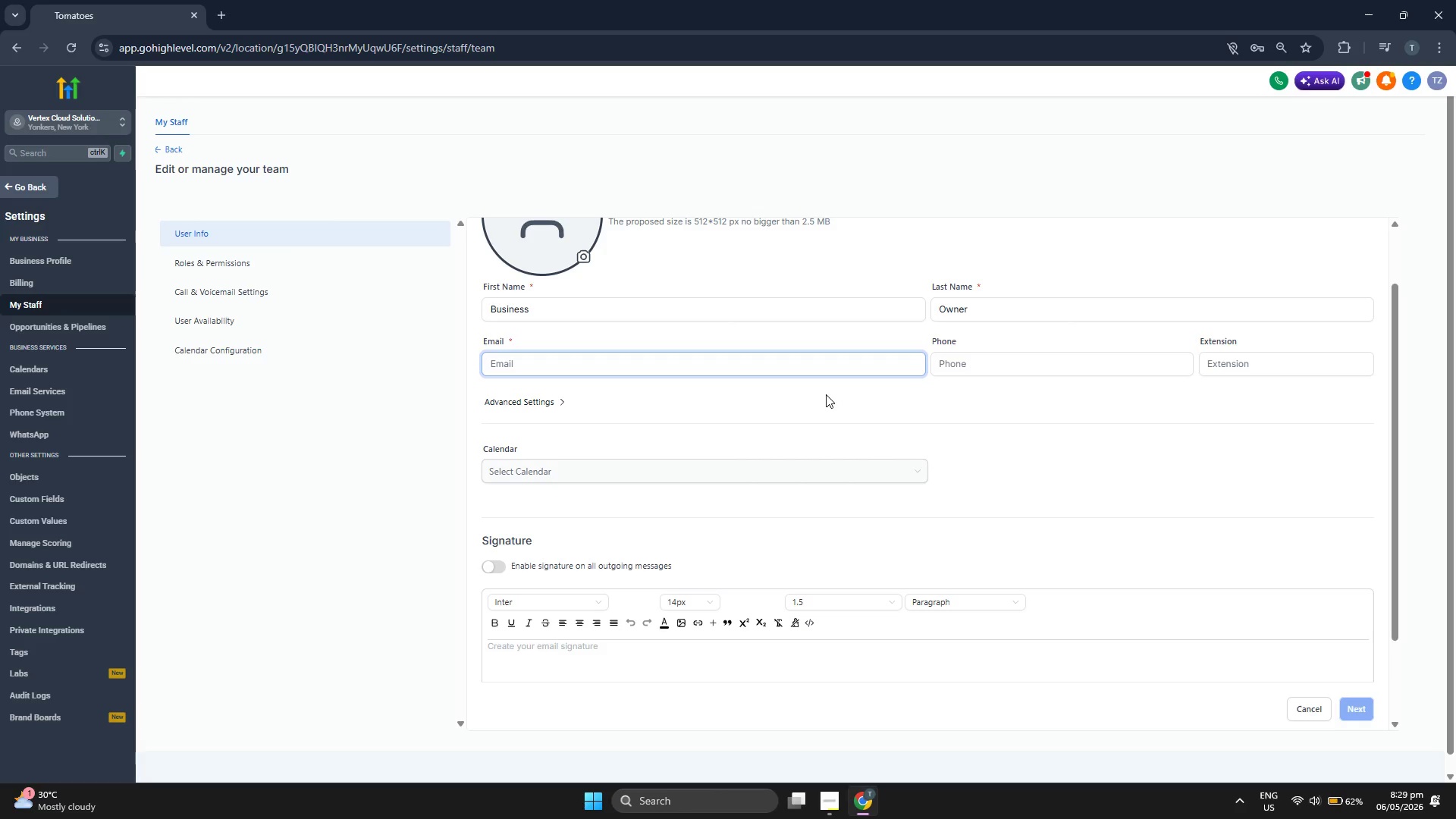 
type(vertext)
key(Backspace)
type(clound@)
key(Backspace)
key(Backspace)
key(Backspace)
type(d@soliti)
key(Backspace)
key(Backspace)
key(Backspace)
type(utions.com)
 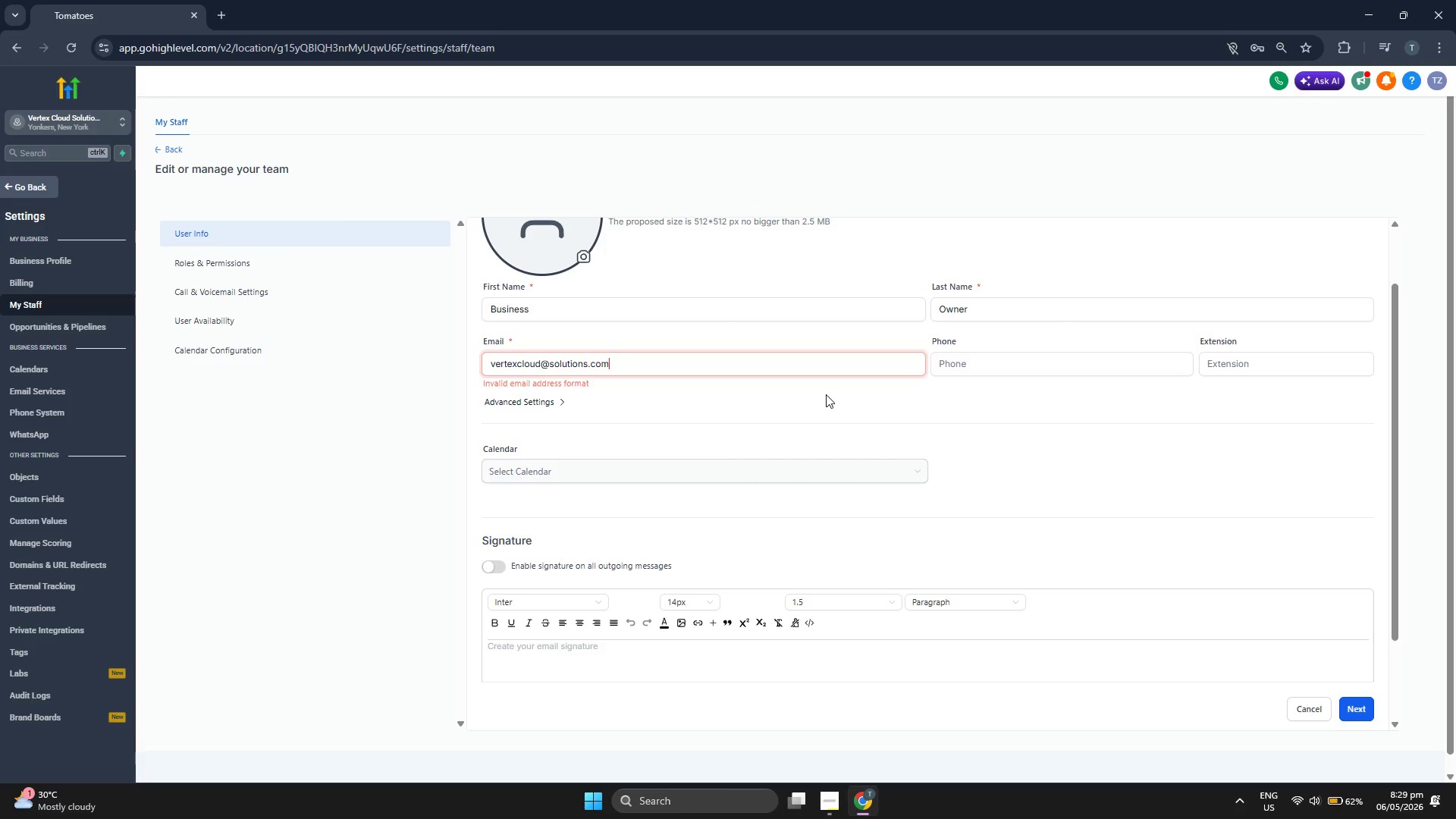 
left_click([792, 397])
 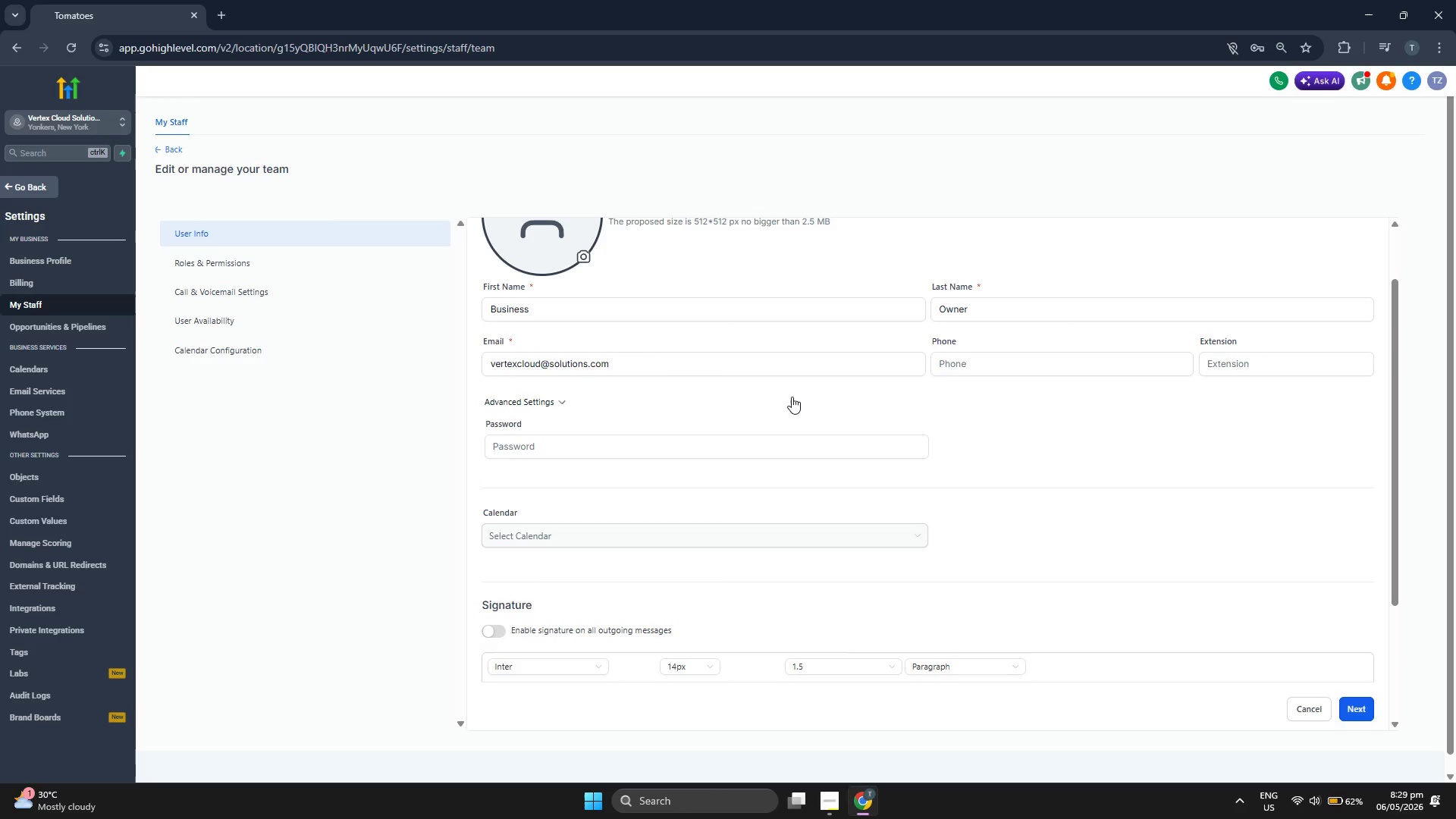 
left_click([792, 397])
 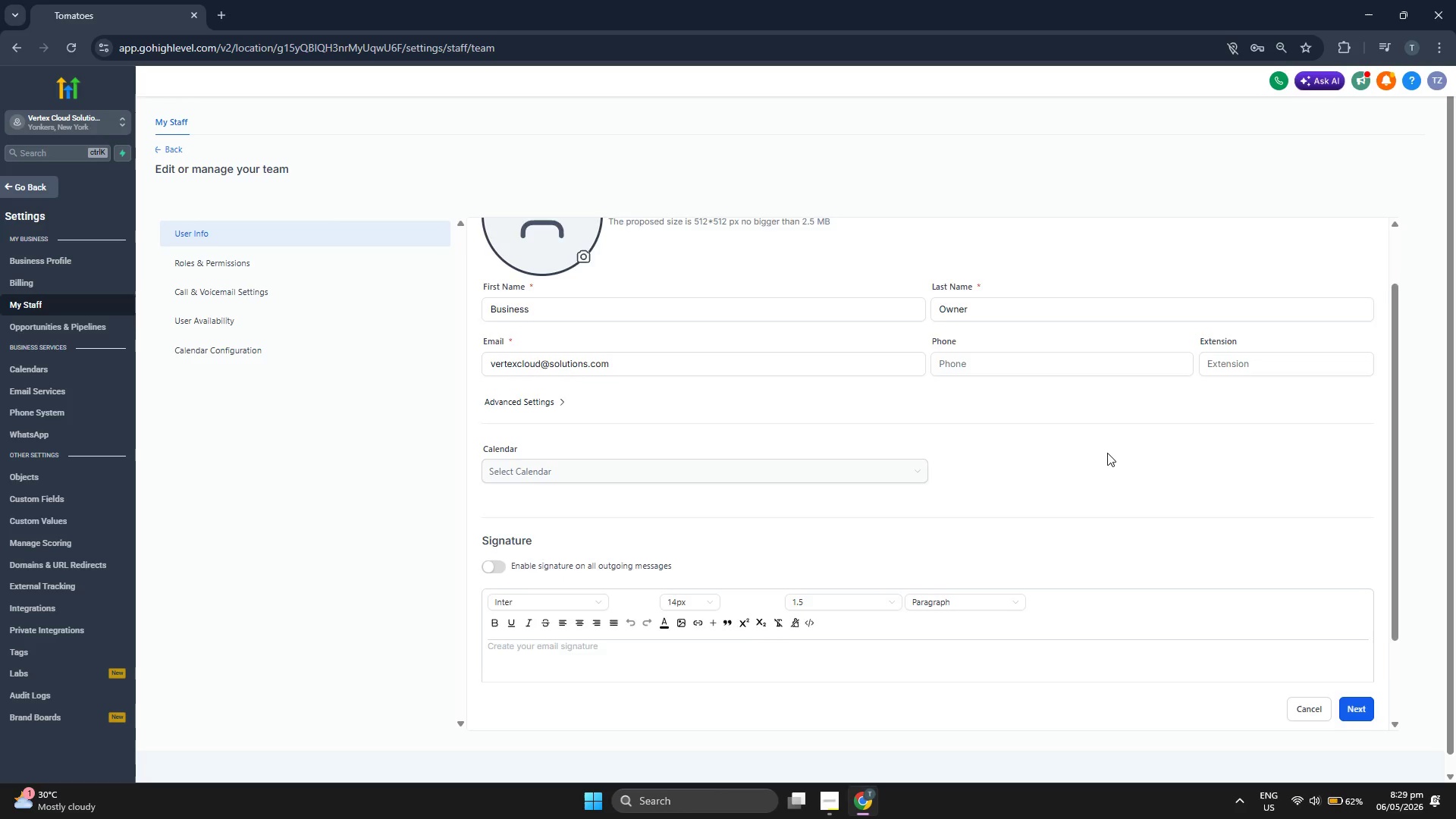 
scroll: coordinate [1108, 453], scroll_direction: down, amount: 2.0
 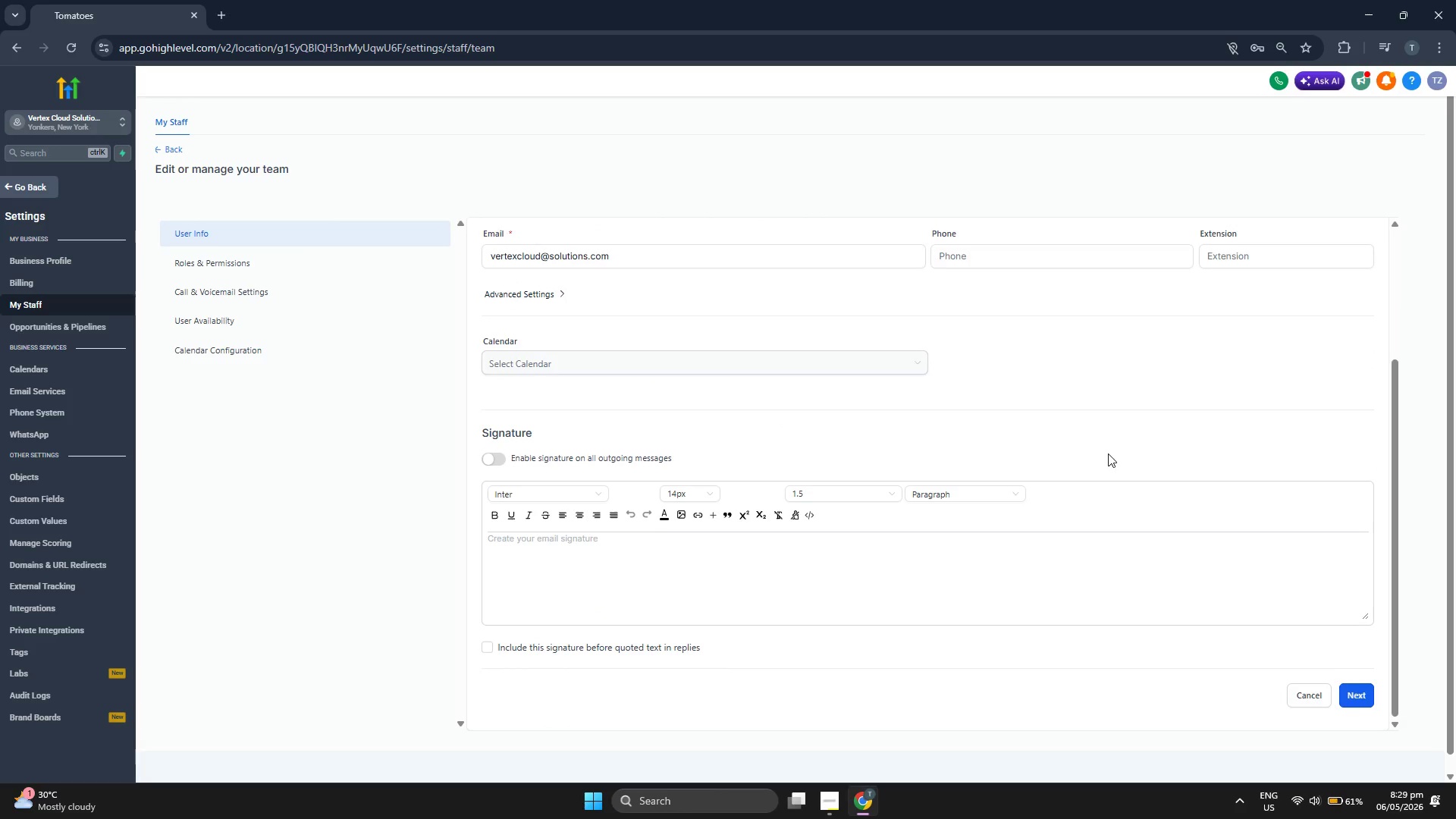 
scroll: coordinate [1108, 453], scroll_direction: up, amount: 2.0
 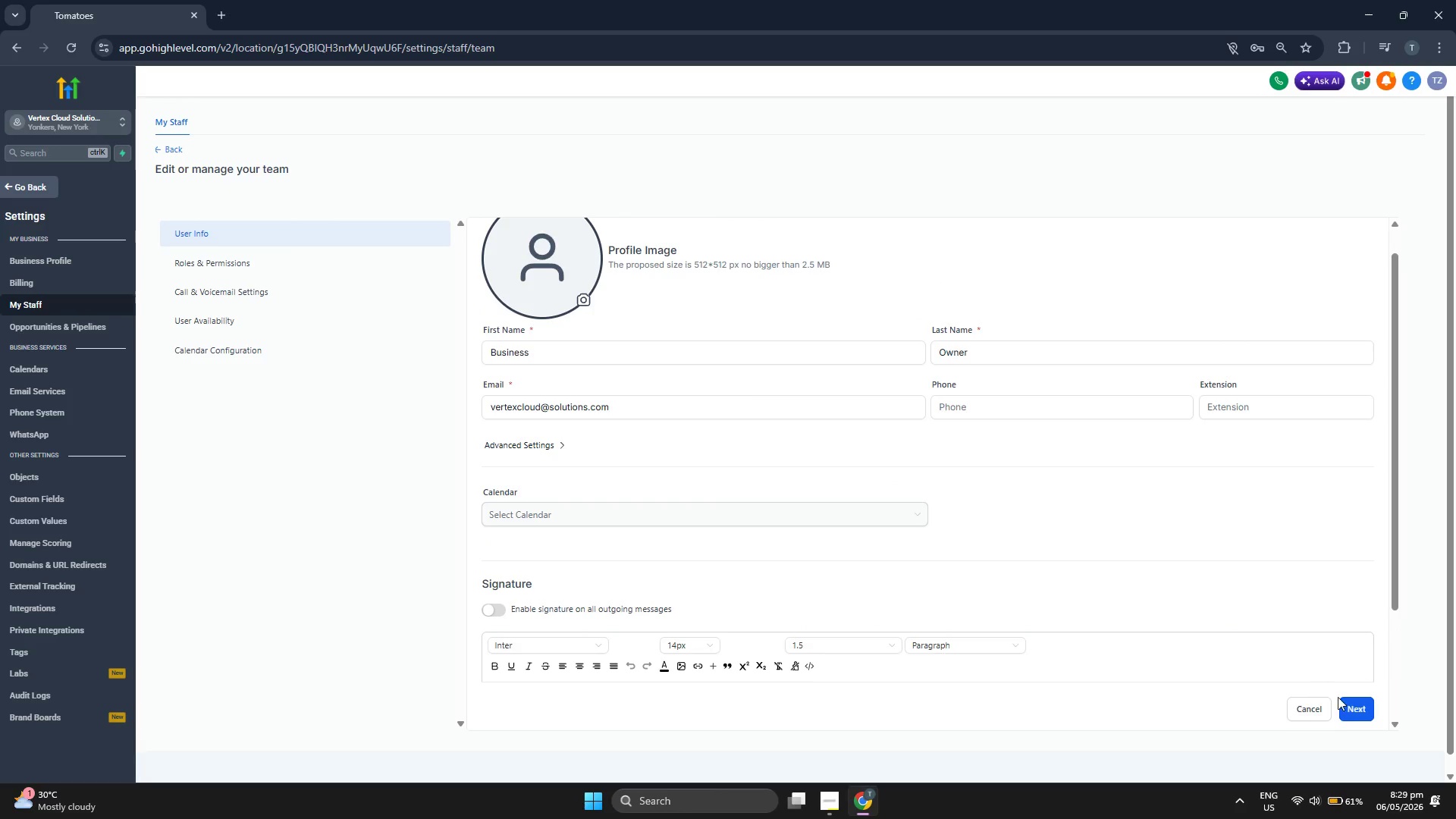 
left_click([1354, 702])
 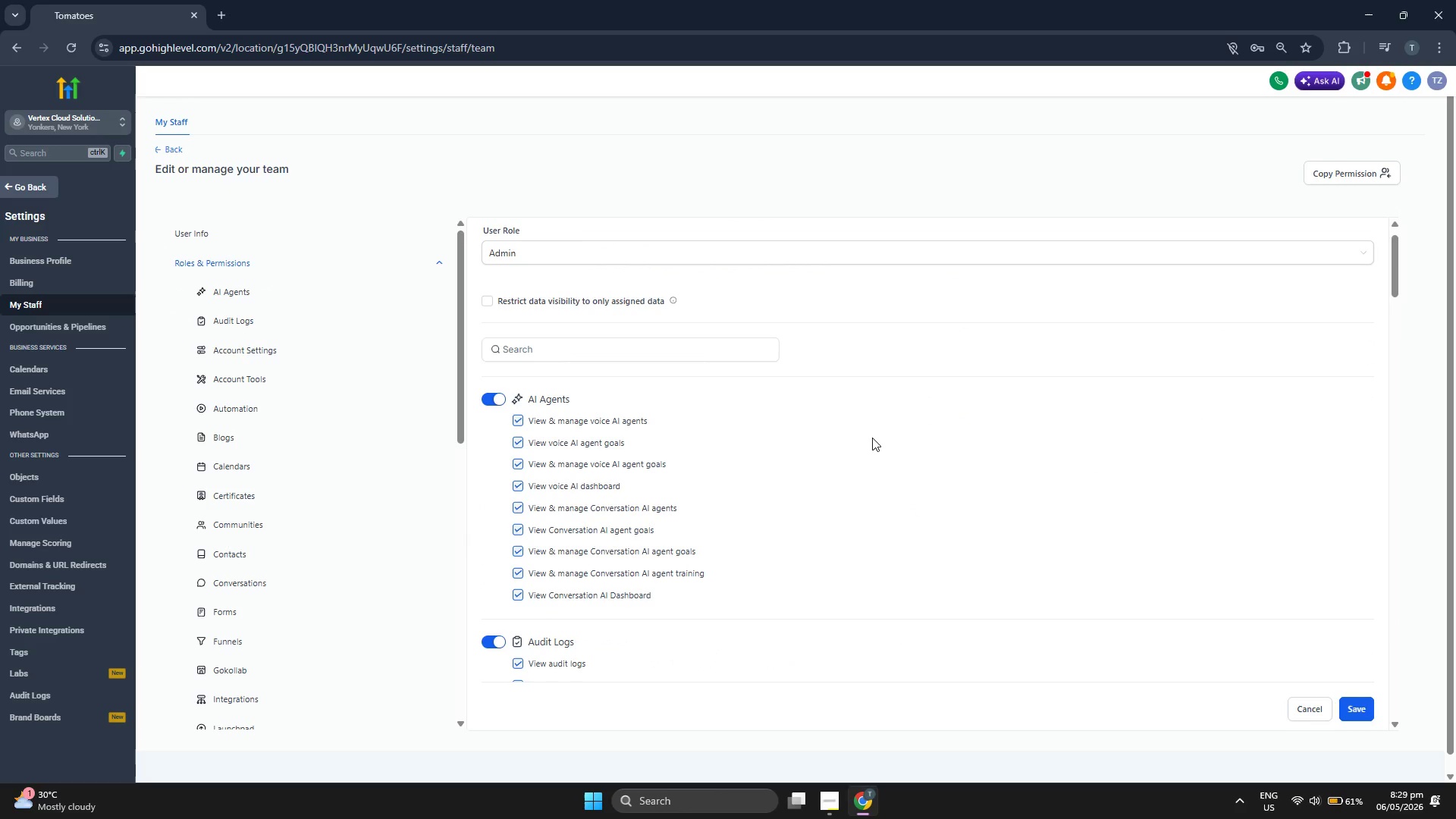 
scroll: coordinate [872, 438], scroll_direction: down, amount: 6.0
 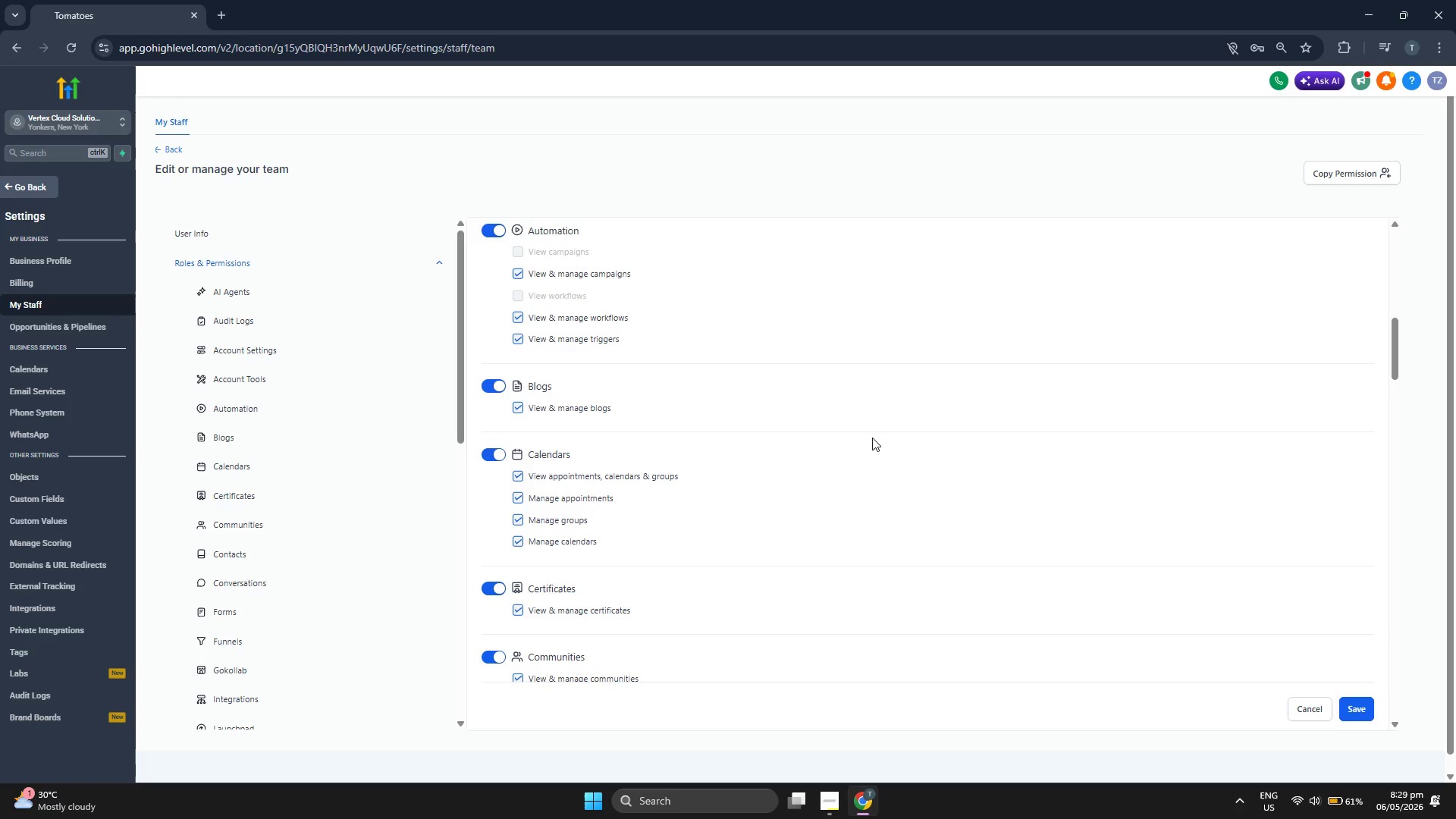 
scroll: coordinate [872, 438], scroll_direction: down, amount: 5.0
 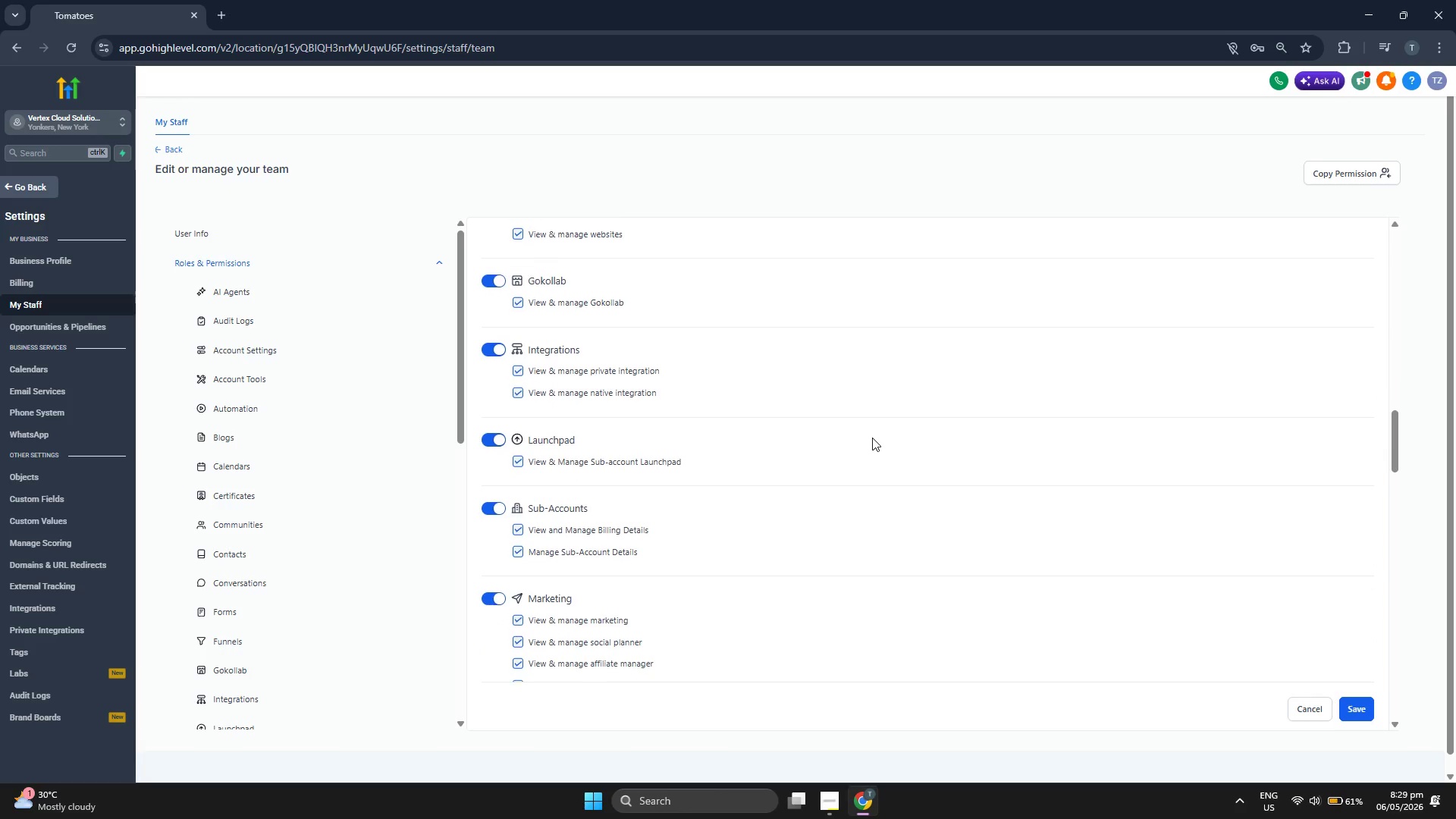 
scroll: coordinate [872, 438], scroll_direction: down, amount: 5.0
 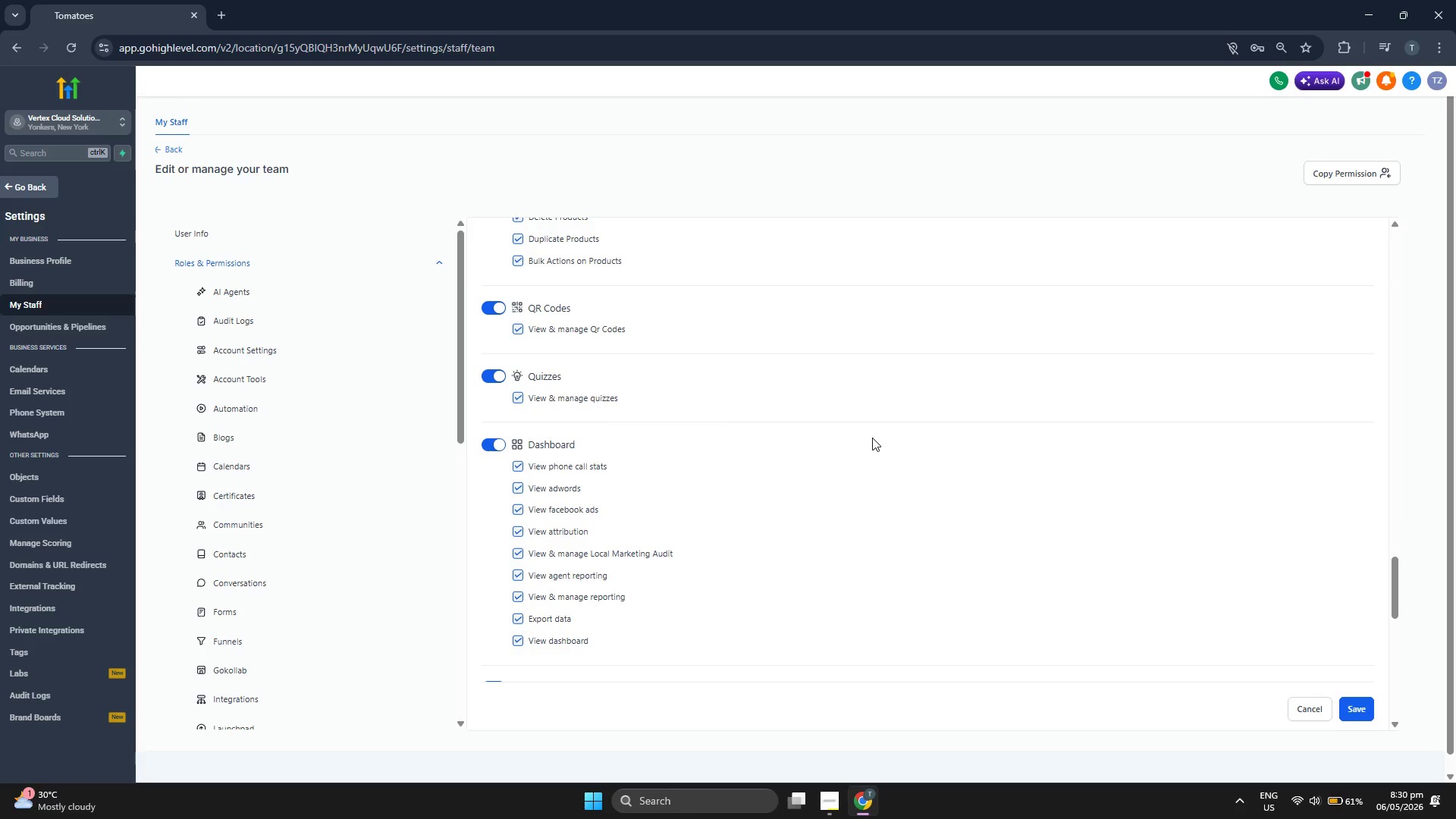 
scroll: coordinate [298, 495], scroll_direction: down, amount: 6.0
 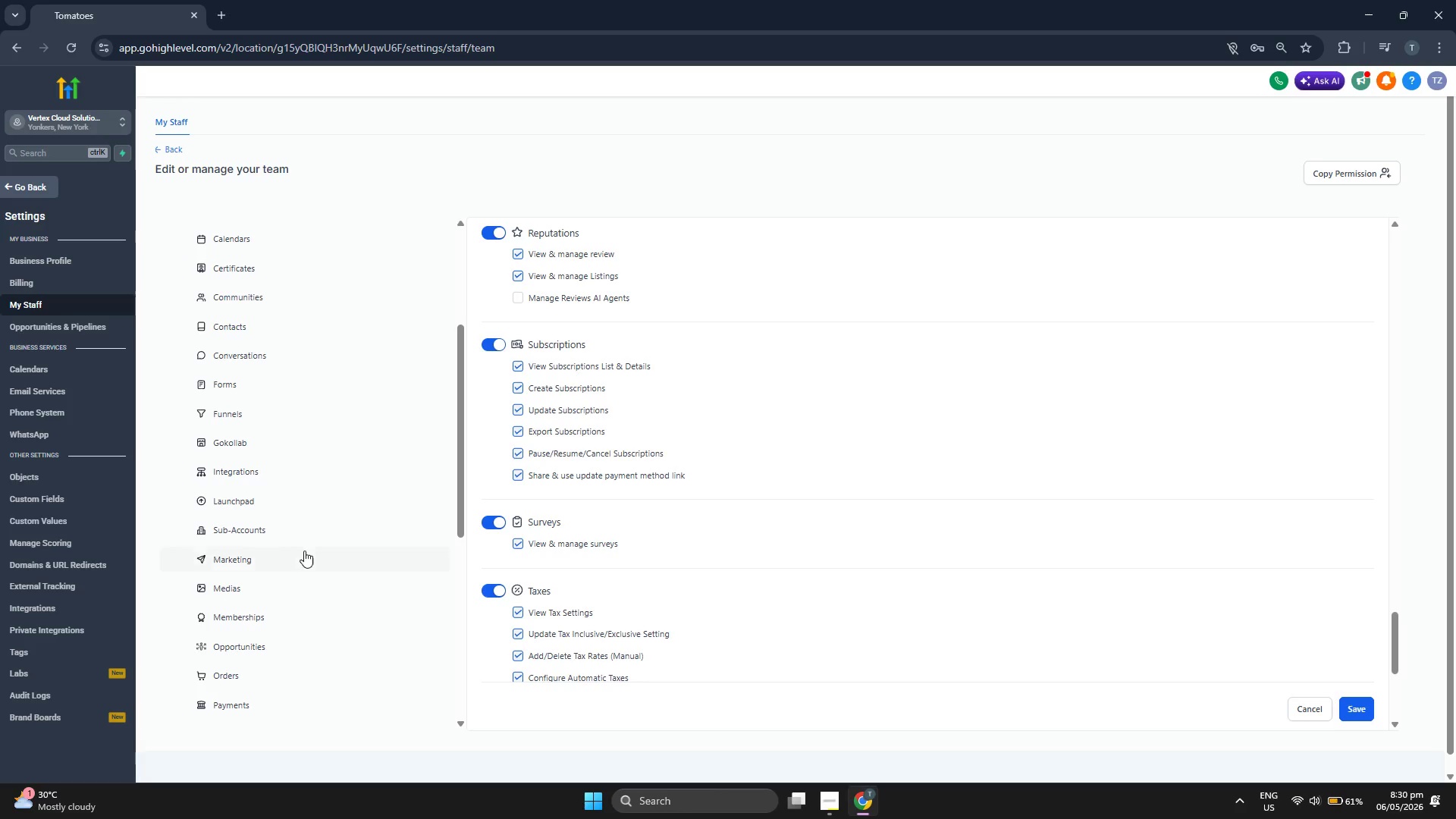 
left_click([303, 551])
 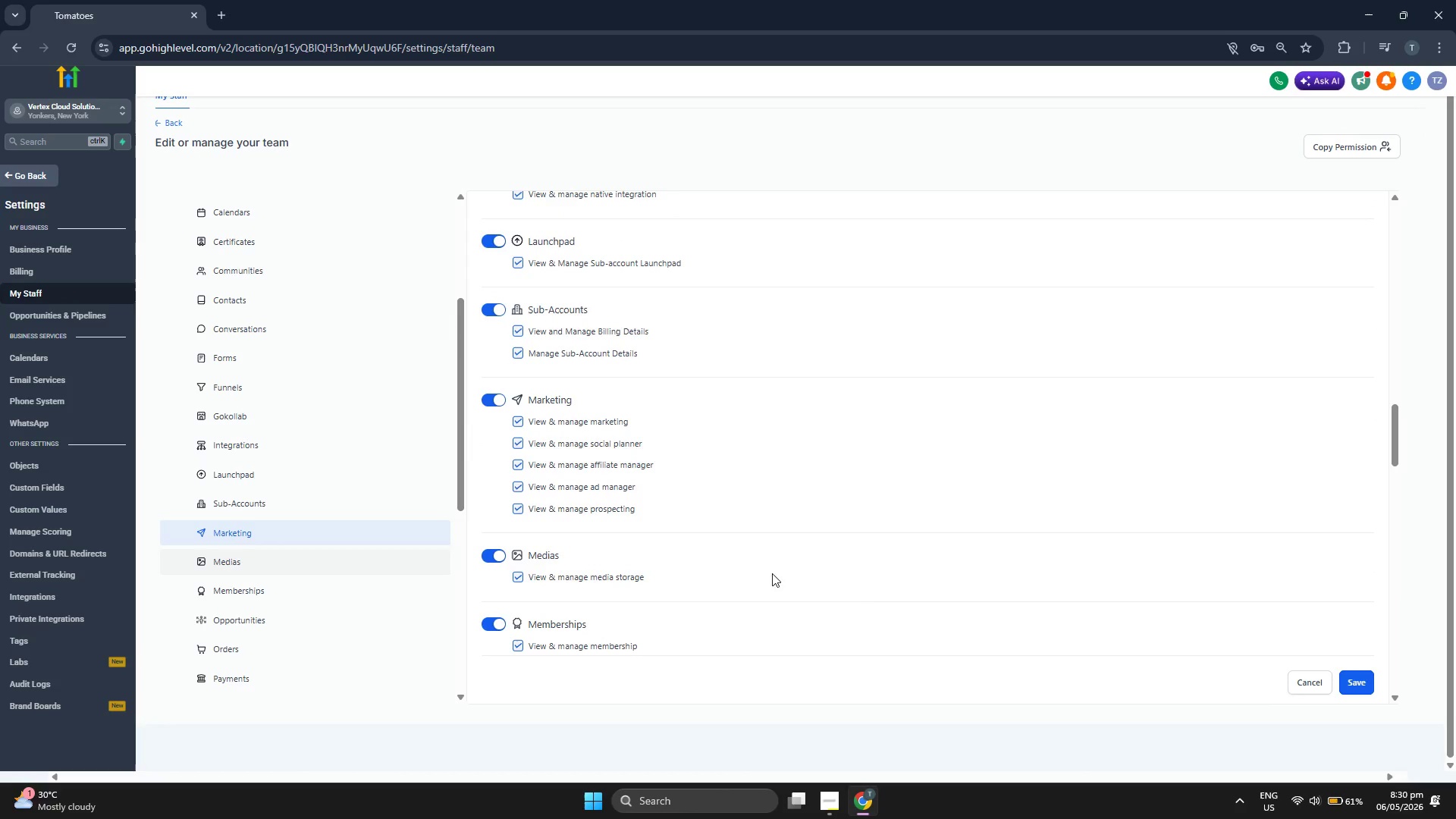 
scroll: coordinate [905, 582], scroll_direction: down, amount: 6.0
 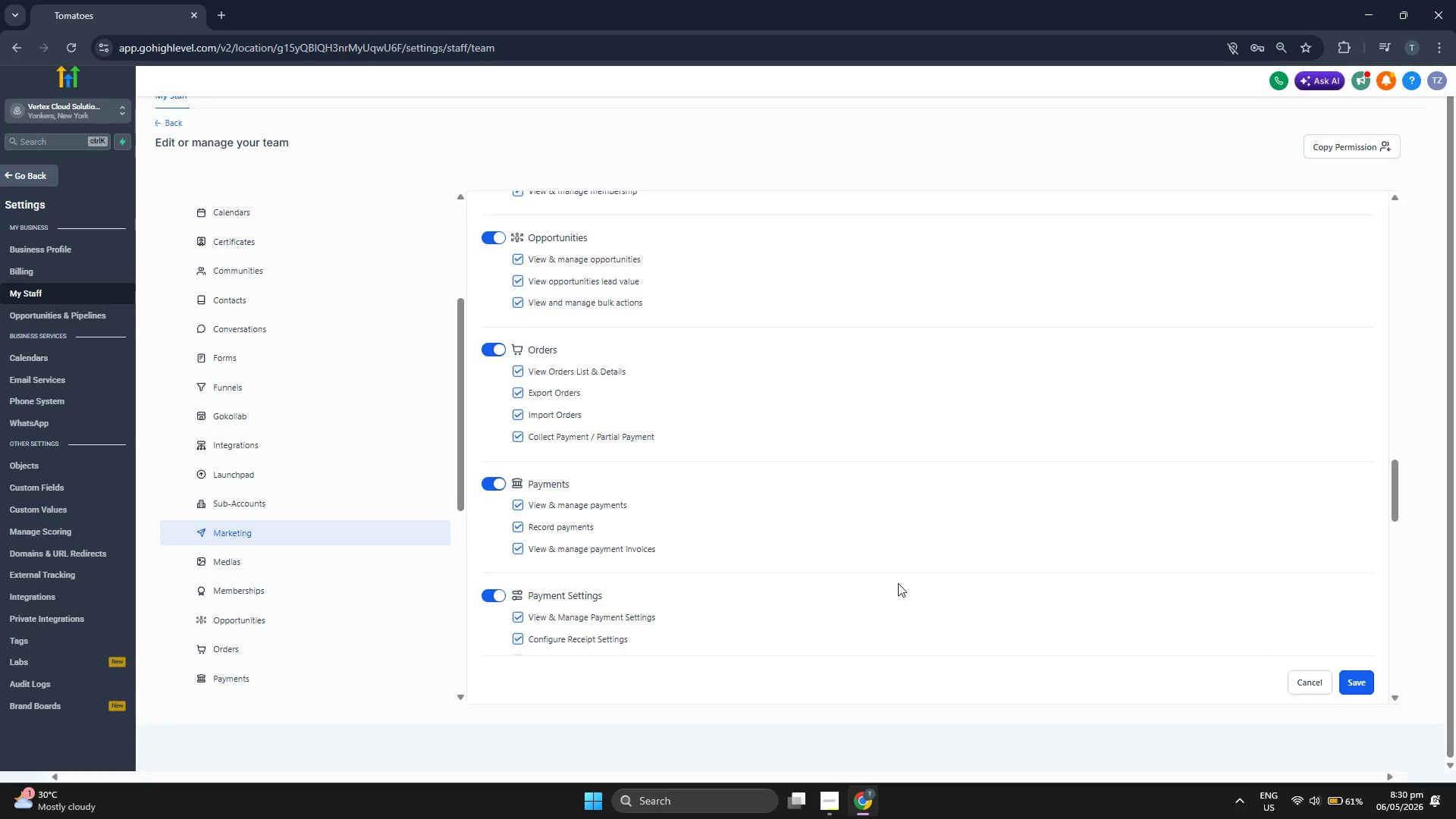 
scroll: coordinate [921, 582], scroll_direction: down, amount: 4.0
 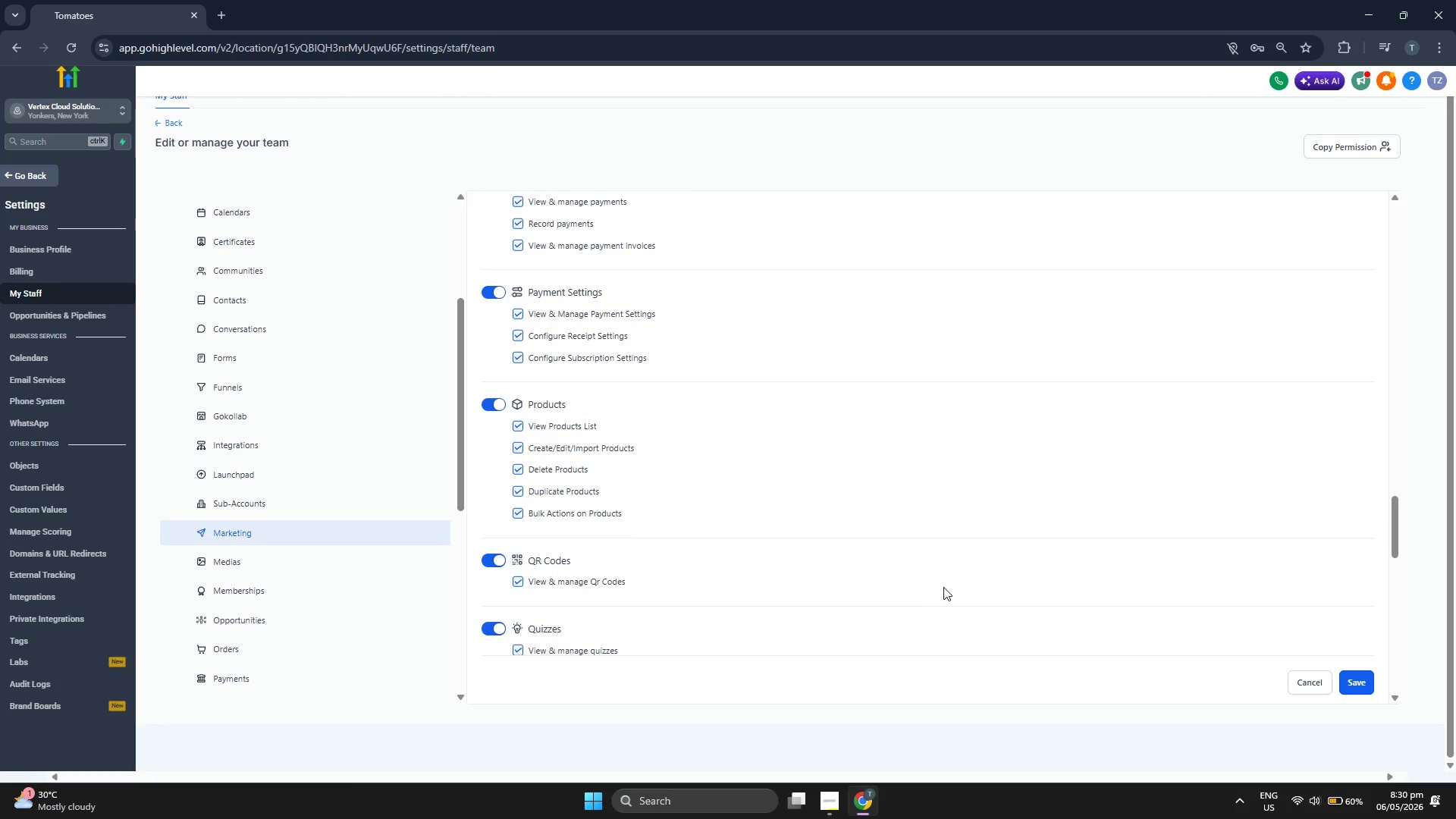 
scroll: coordinate [943, 590], scroll_direction: up, amount: 1.0
 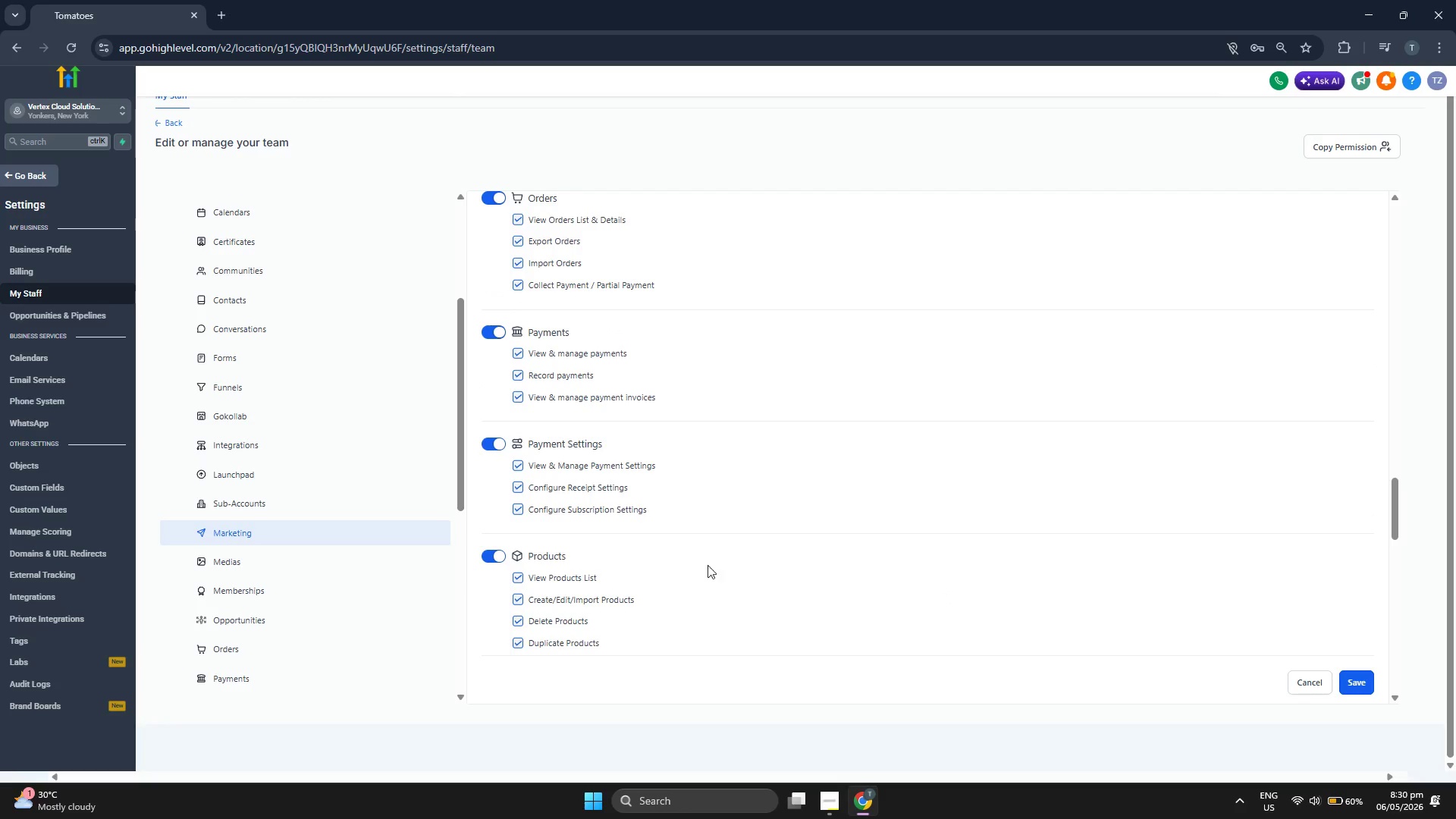 
scroll: coordinate [392, 523], scroll_direction: down, amount: 3.0
 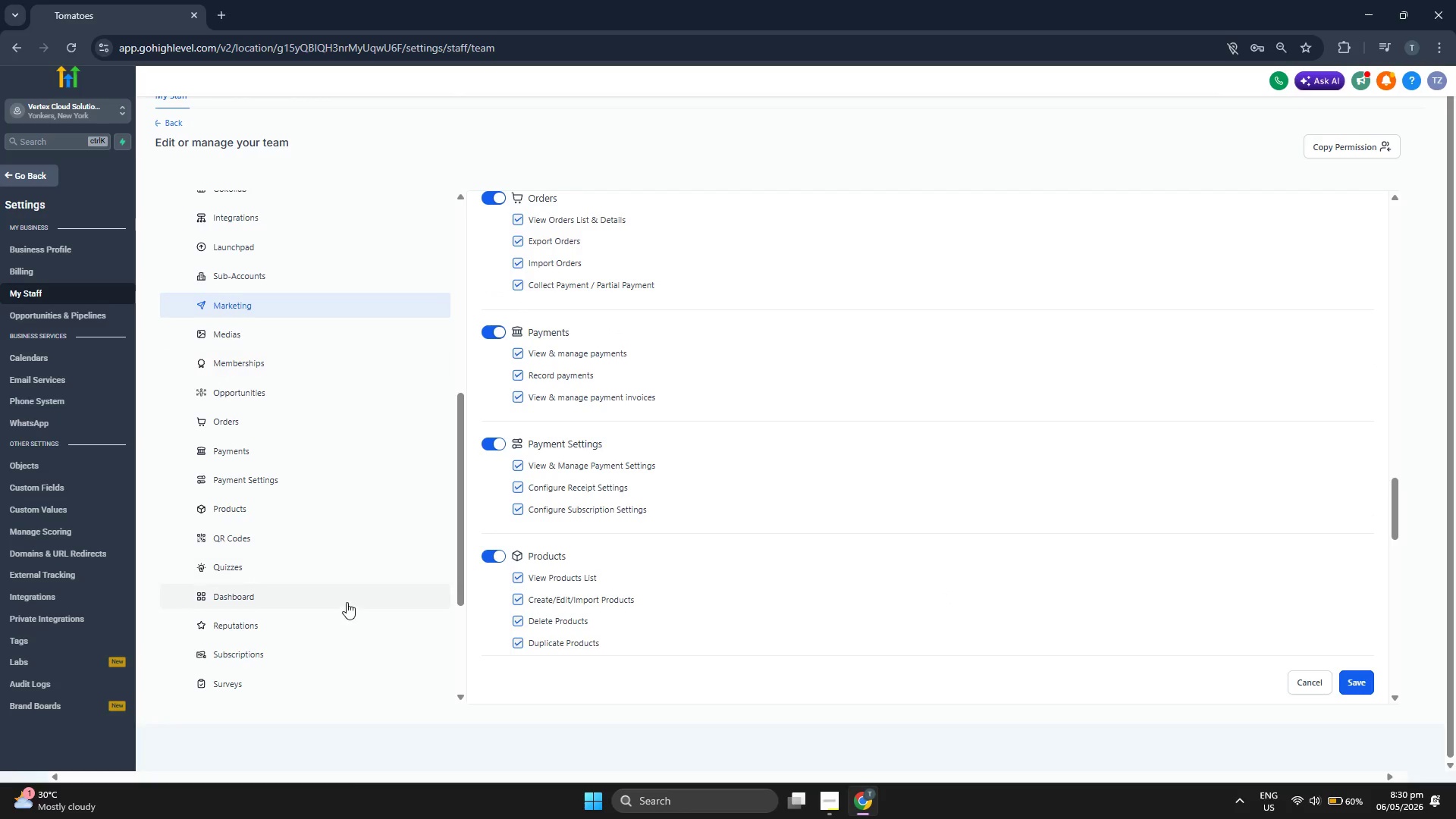 
left_click([344, 598])
 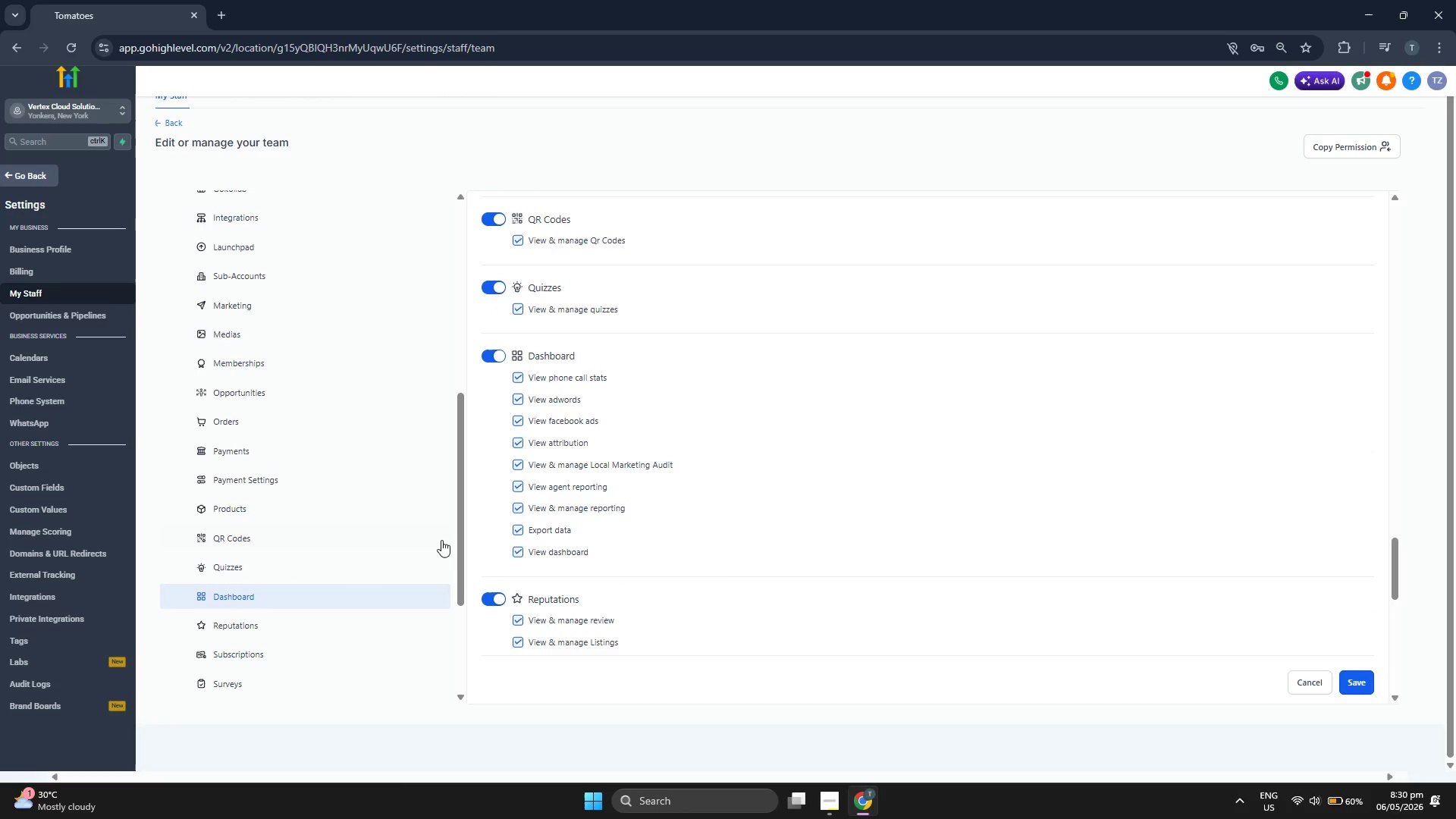 
scroll: coordinate [372, 497], scroll_direction: up, amount: 2.0
 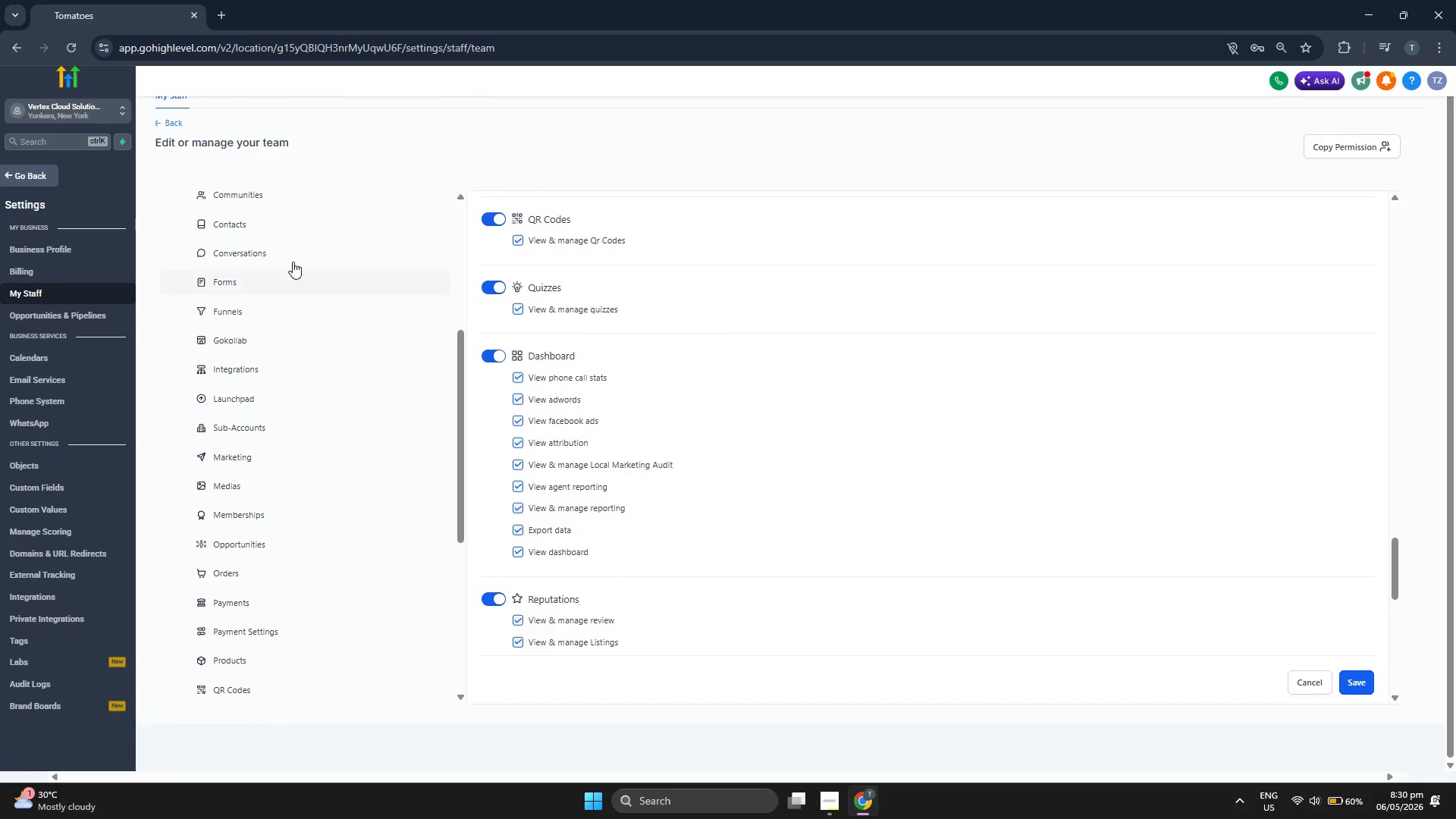 
left_click([301, 253])
 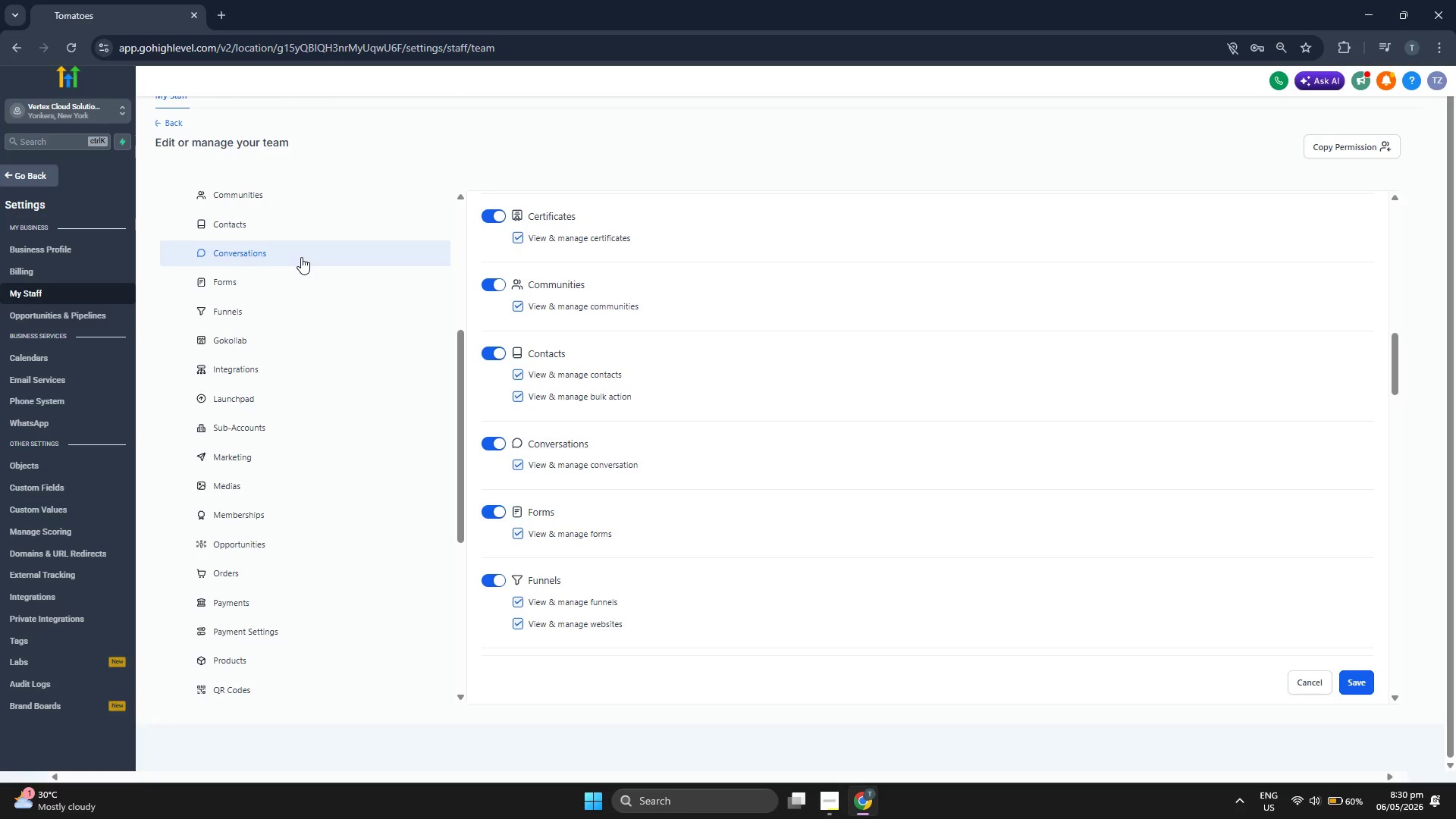 
scroll: coordinate [747, 459], scroll_direction: up, amount: 4.0
 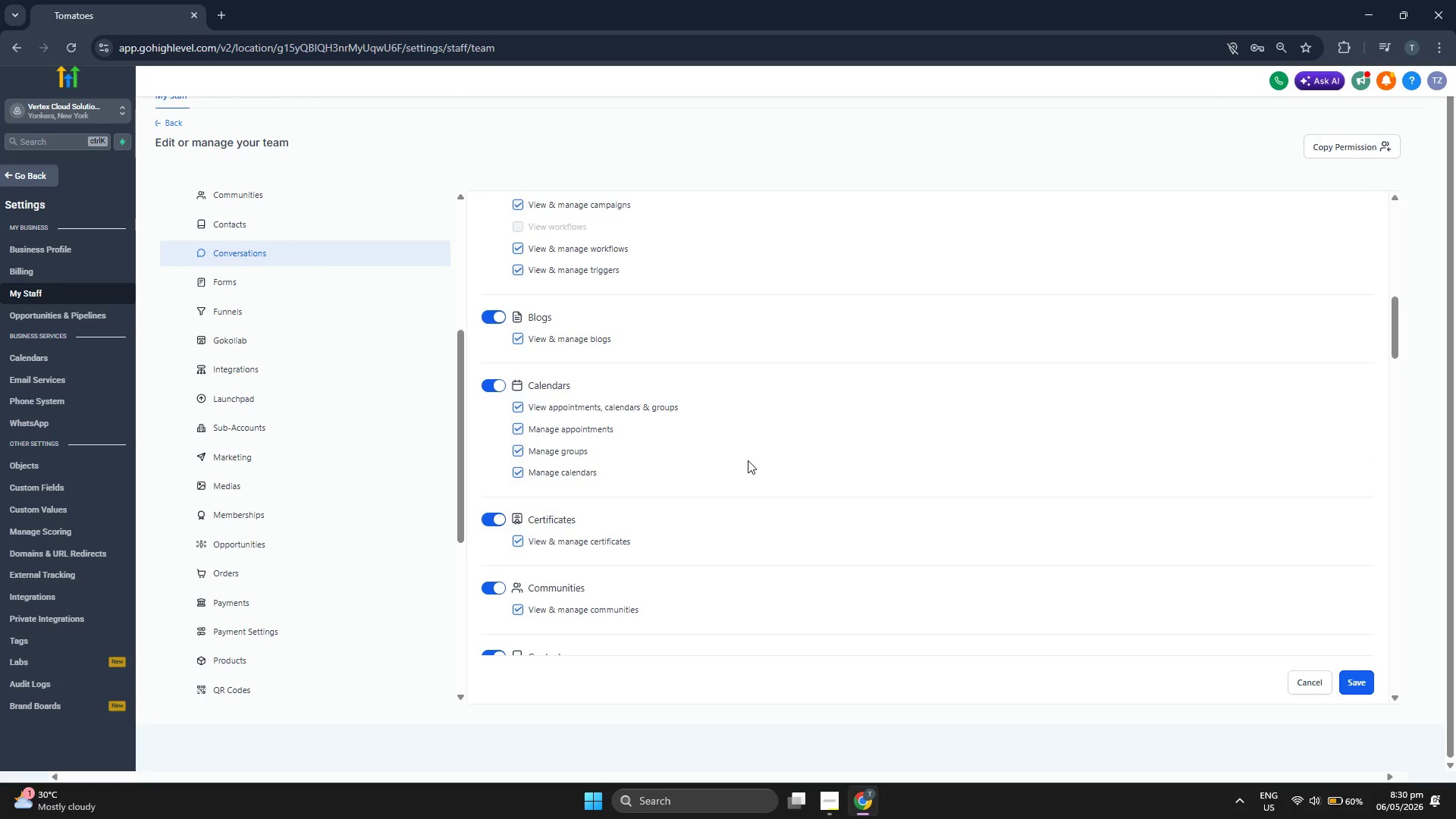 
scroll: coordinate [349, 466], scroll_direction: down, amount: 5.0
 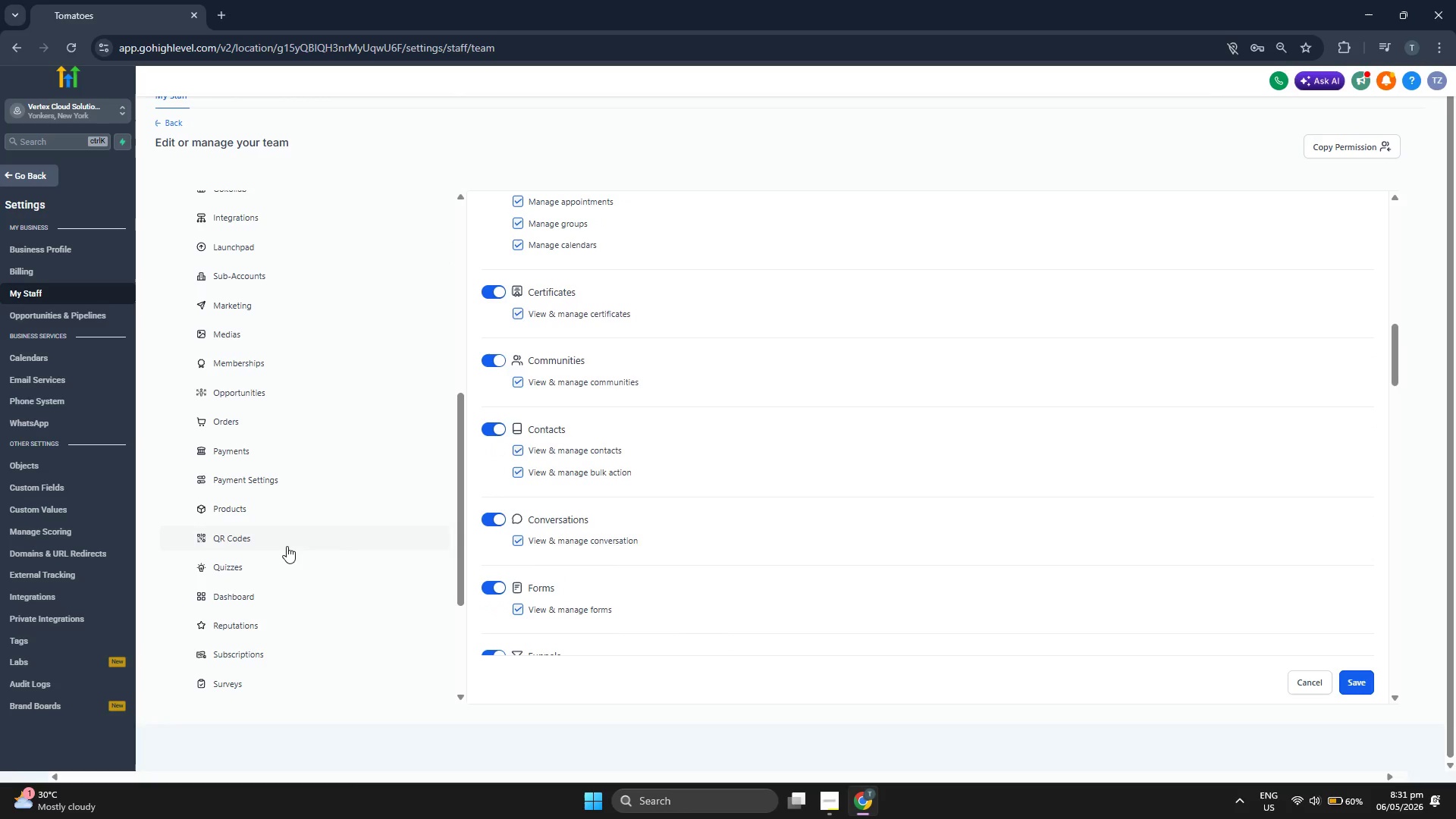 
left_click([290, 560])
 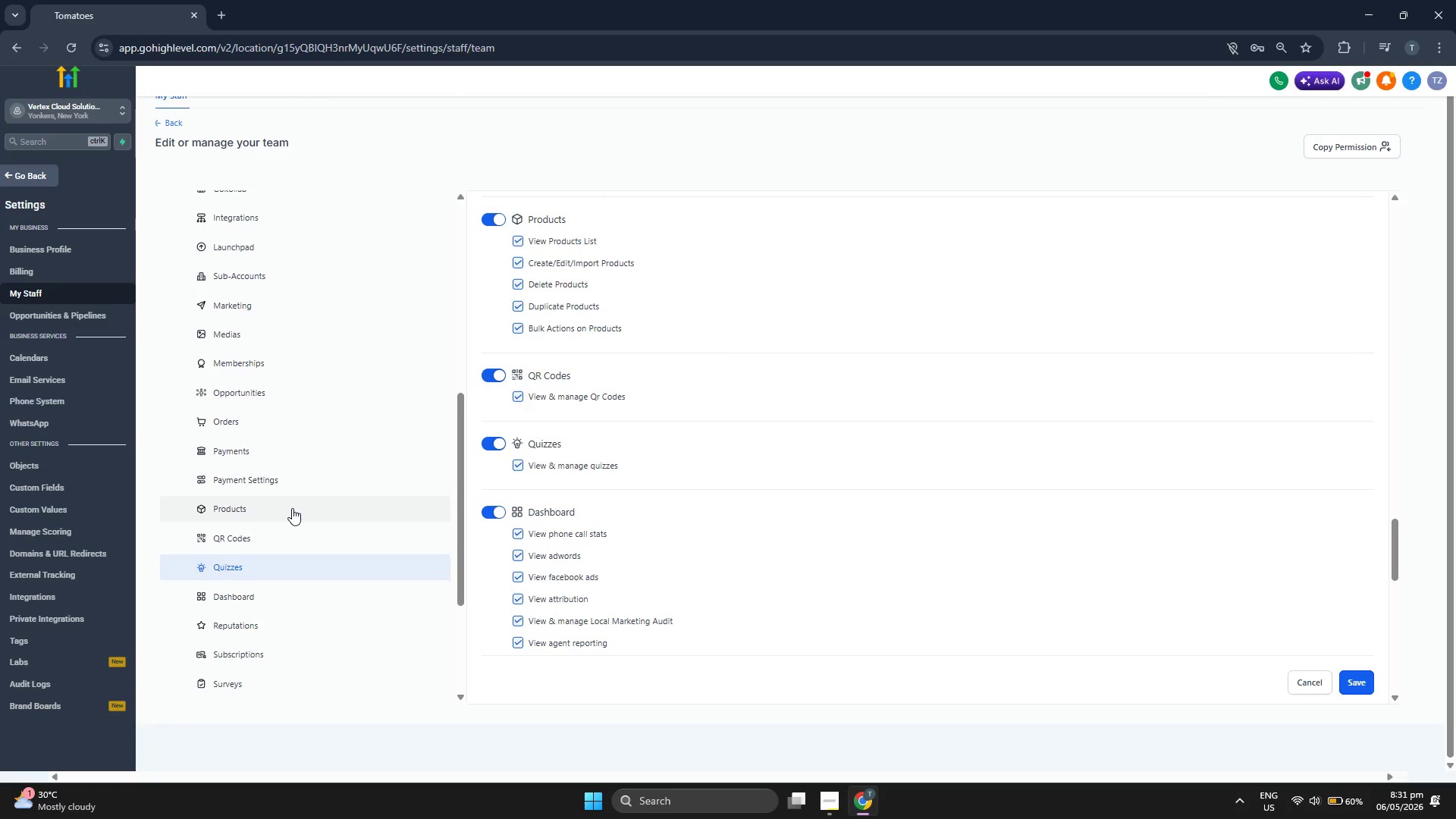 
scroll: coordinate [292, 508], scroll_direction: down, amount: 3.0
 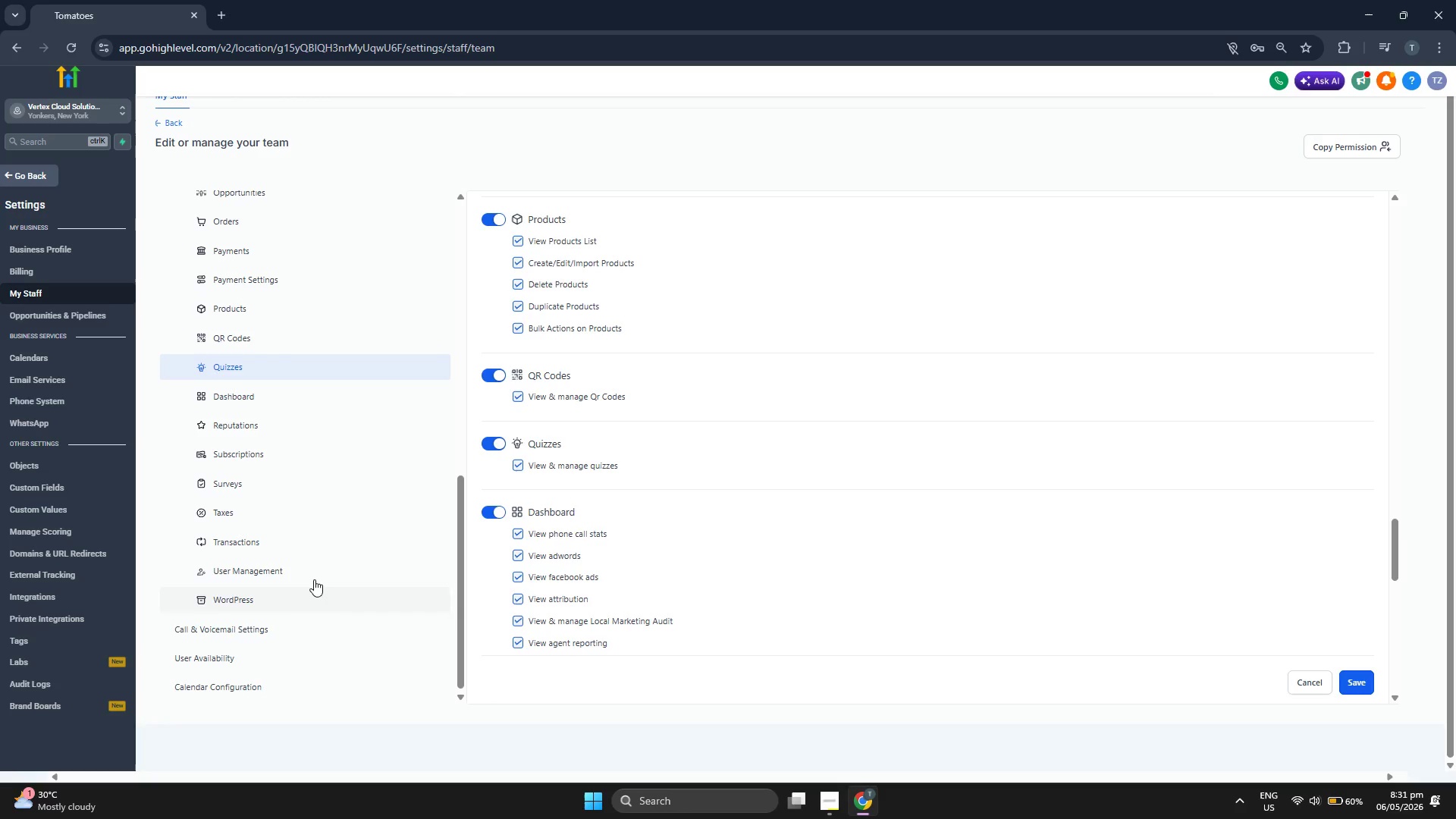 
left_click([313, 544])
 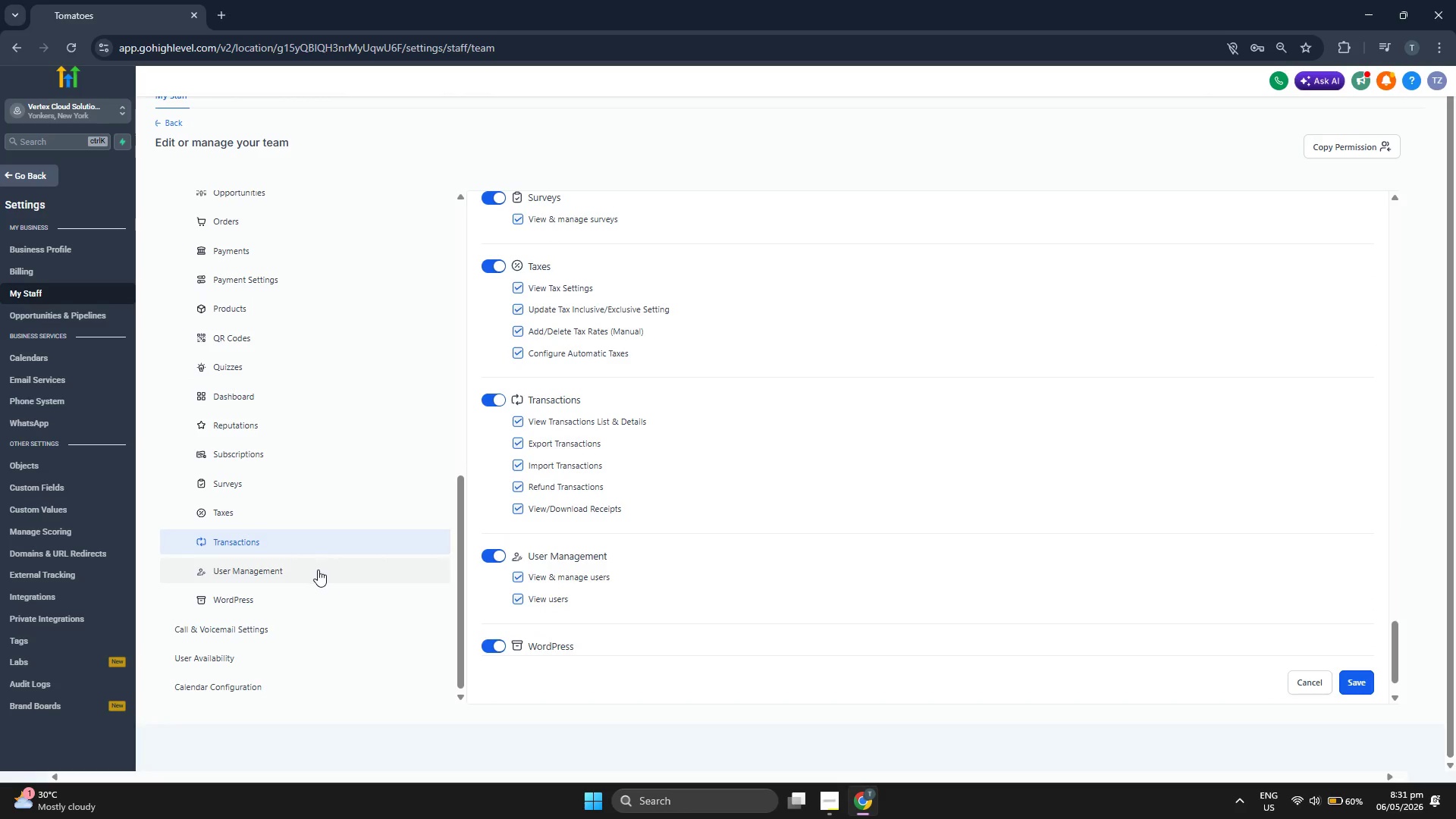 
left_click([304, 591])
 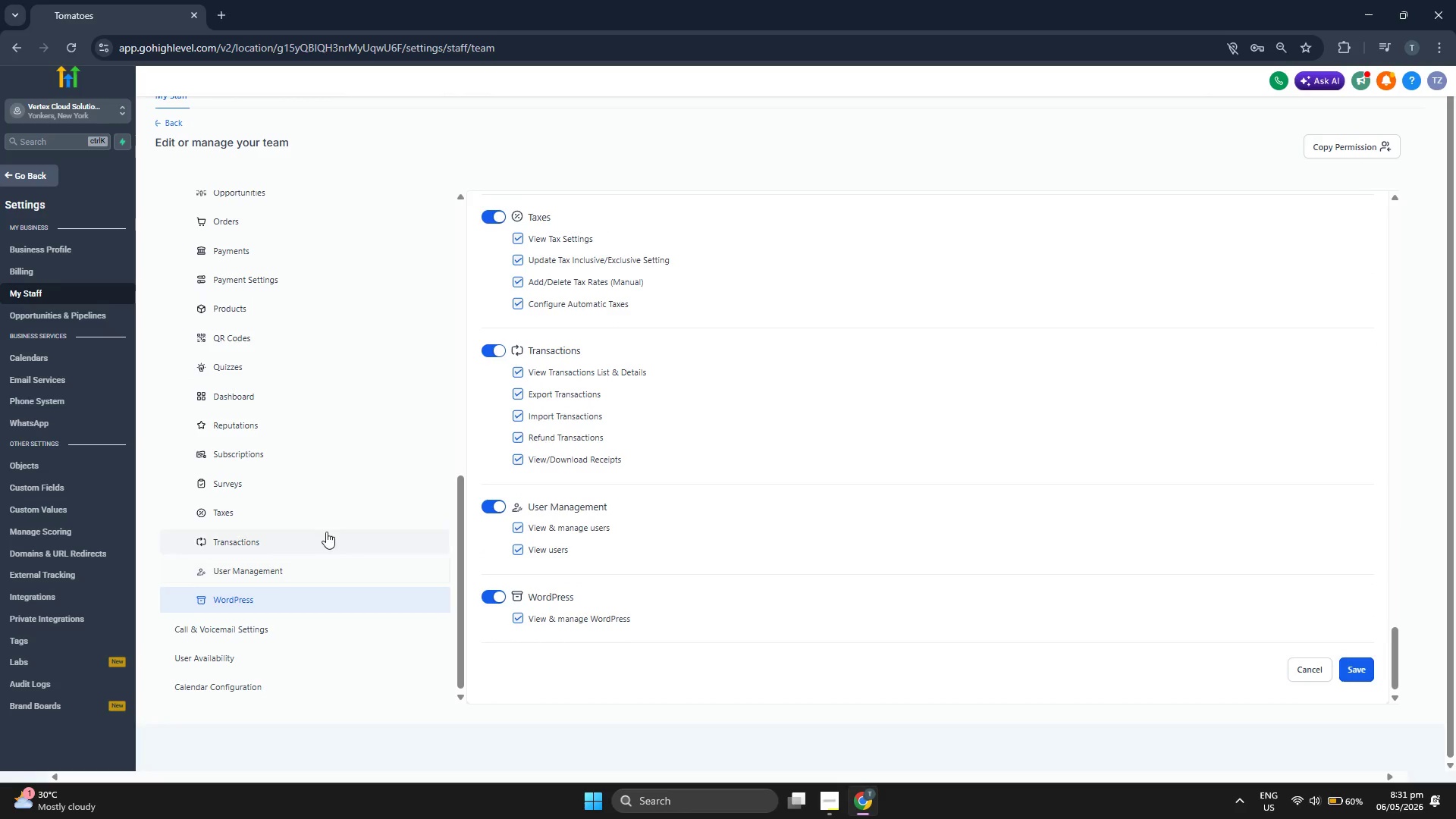 
scroll: coordinate [339, 565], scroll_direction: up, amount: 6.0
 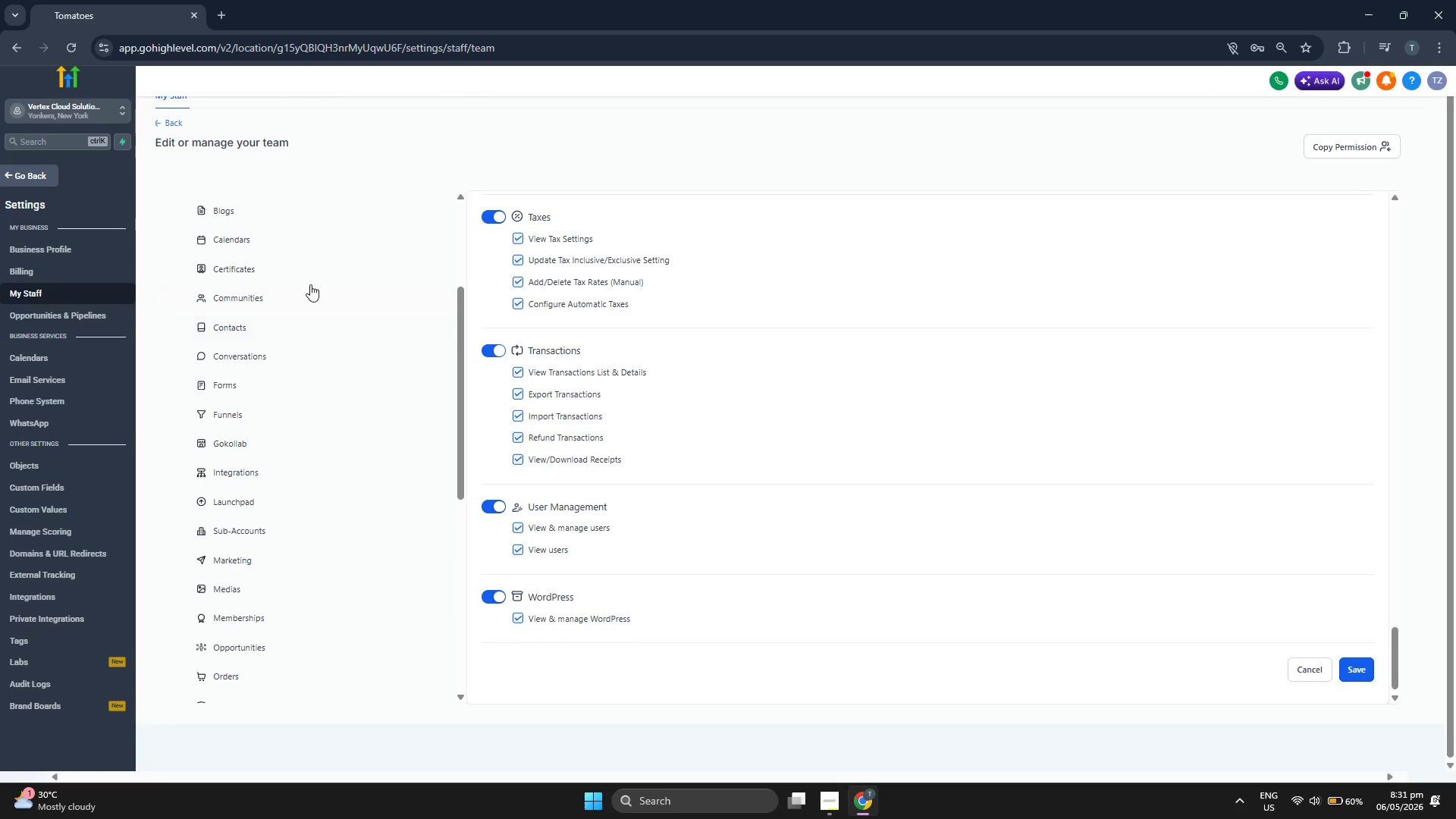 
left_click([312, 262])
 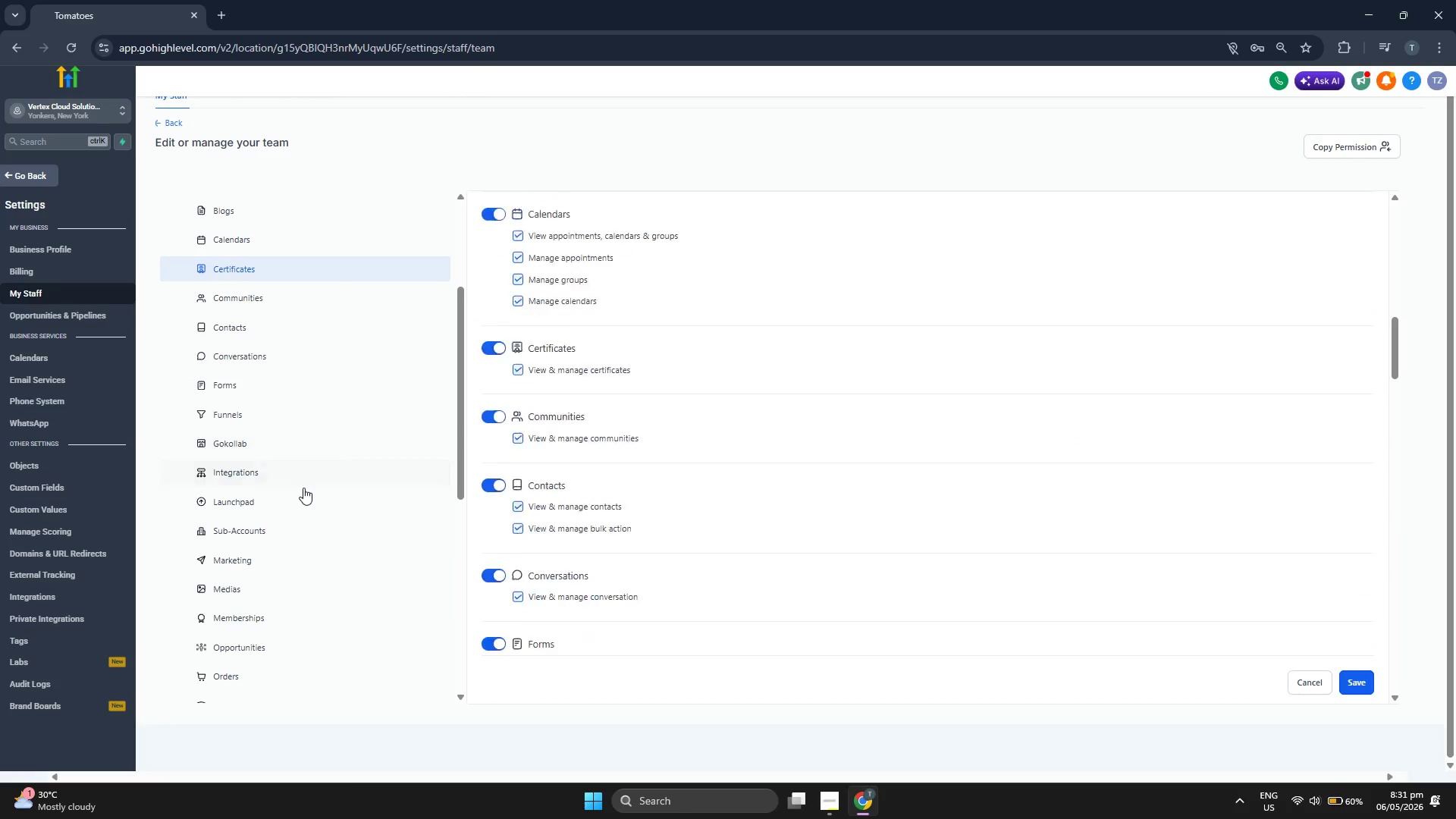 
scroll: coordinate [343, 499], scroll_direction: up, amount: 5.0
 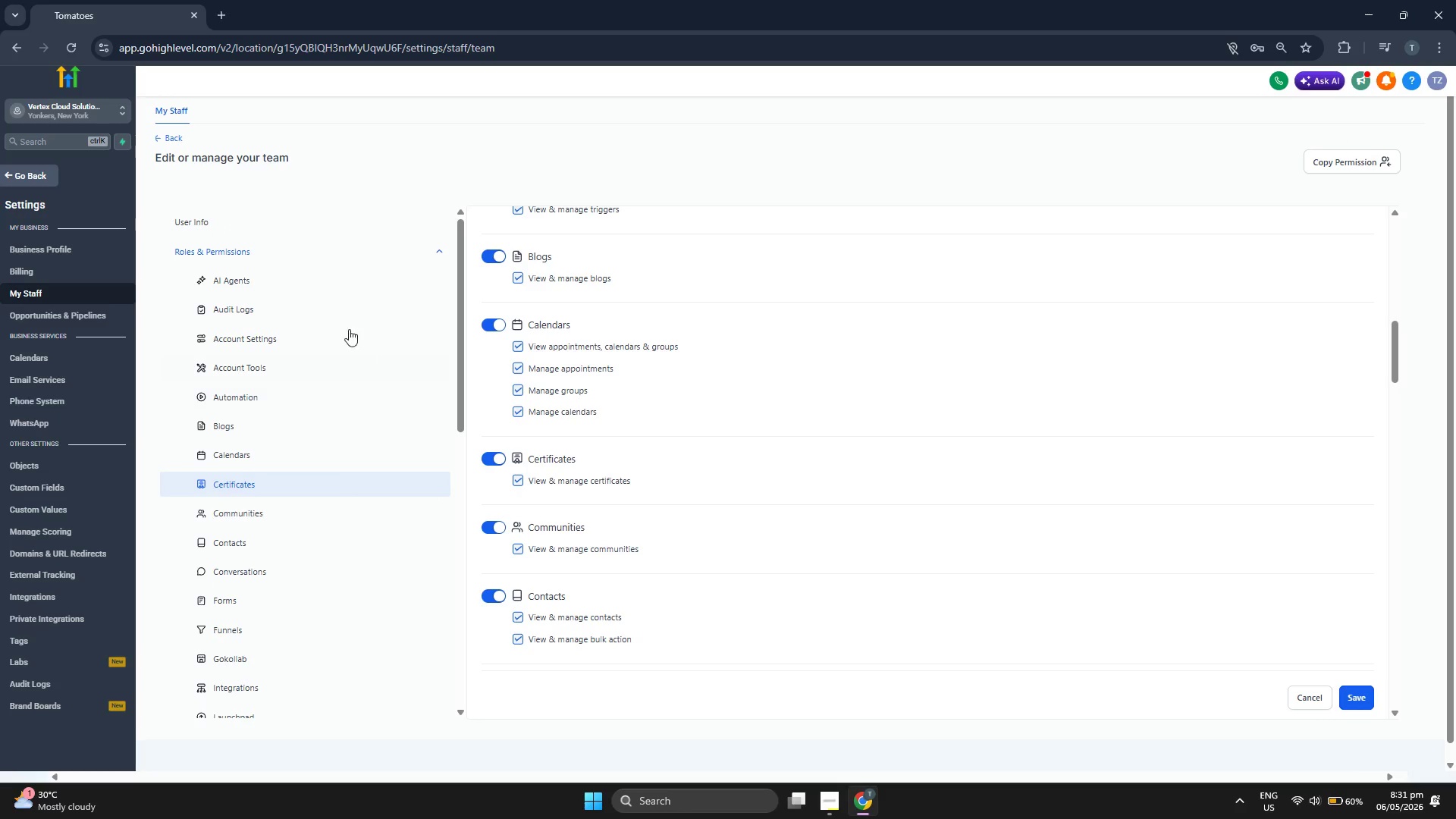 
left_click([347, 328])
 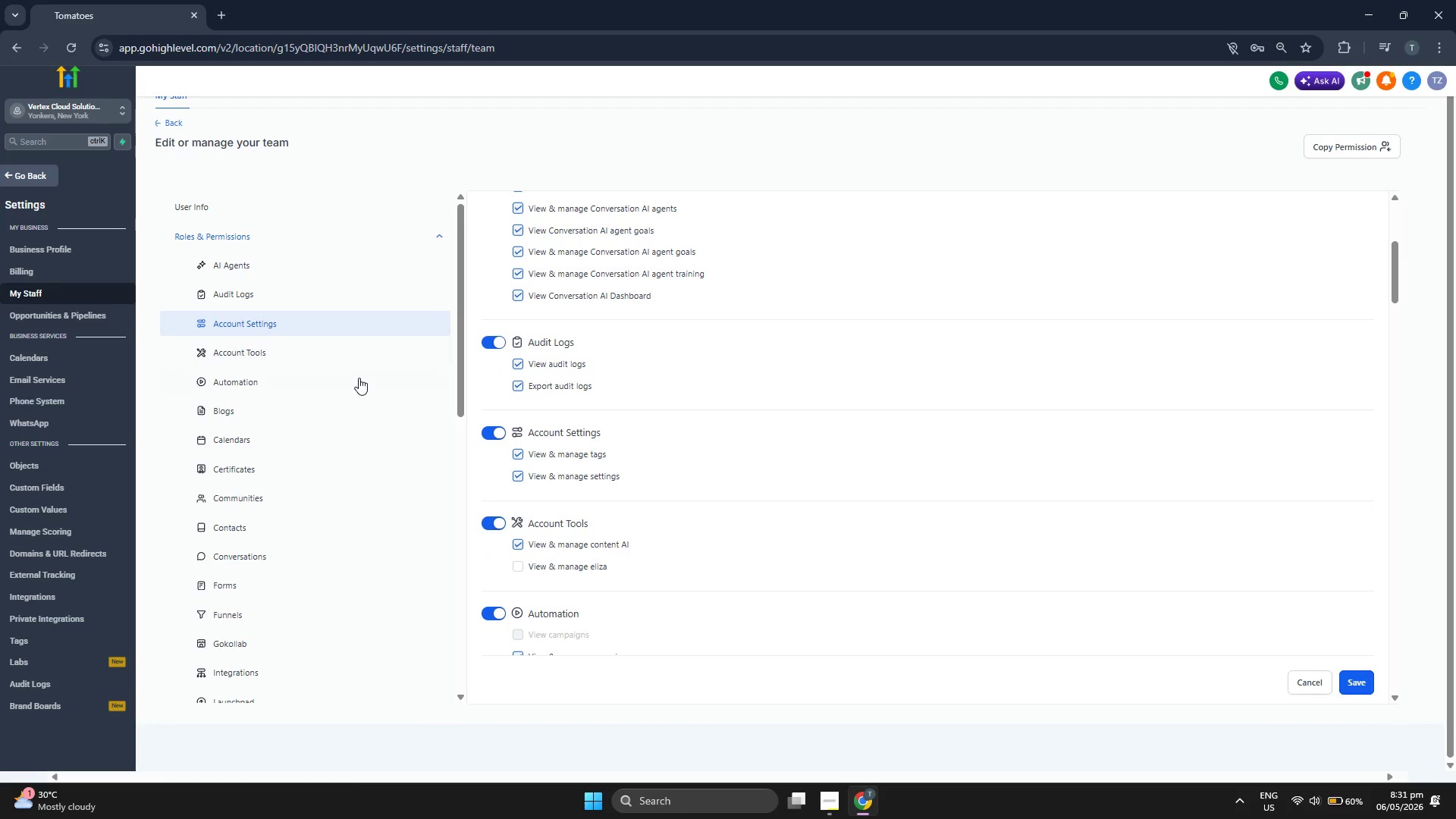 
scroll: coordinate [347, 424], scroll_direction: down, amount: 5.0
 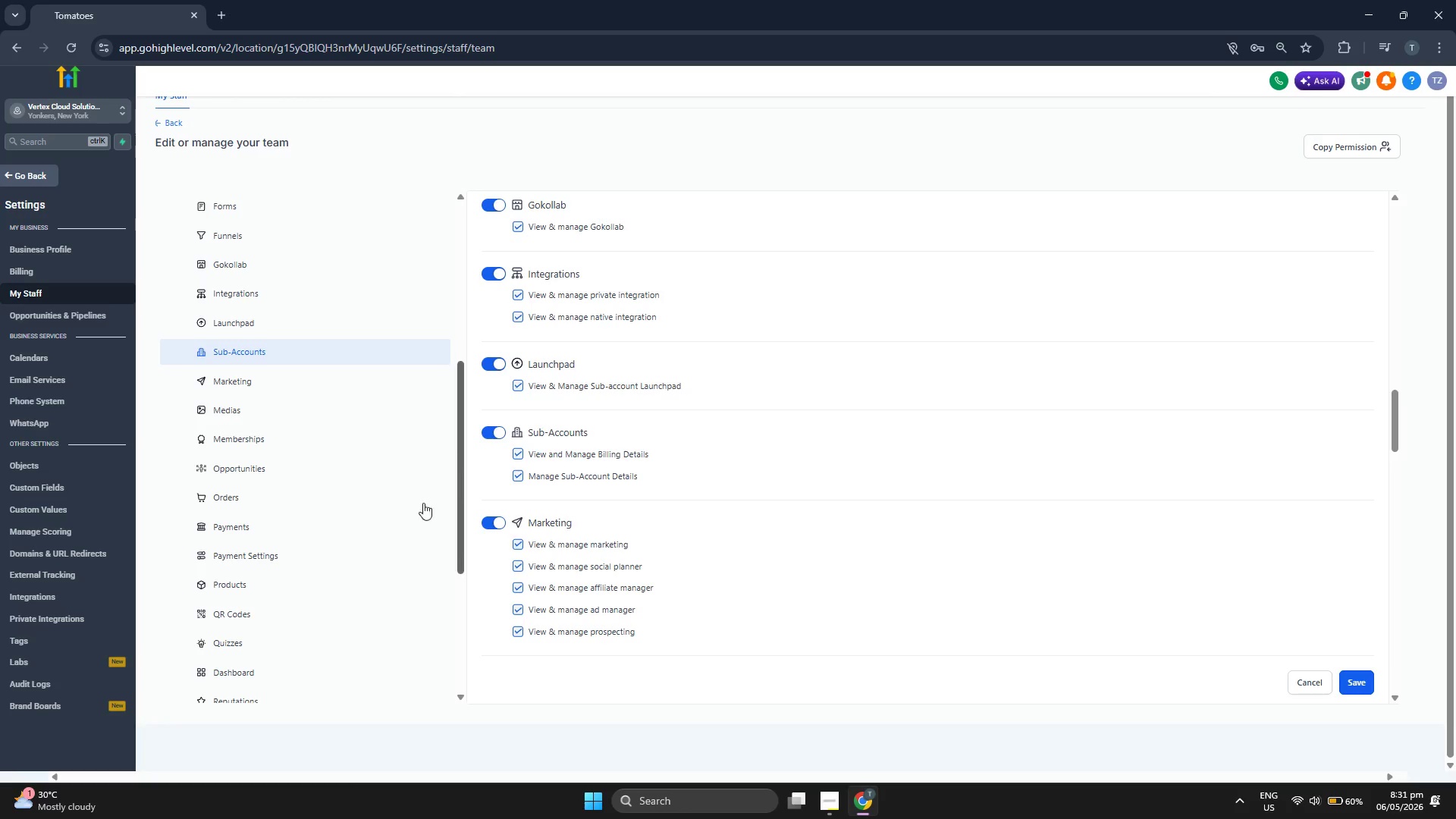 
left_click([347, 469])
 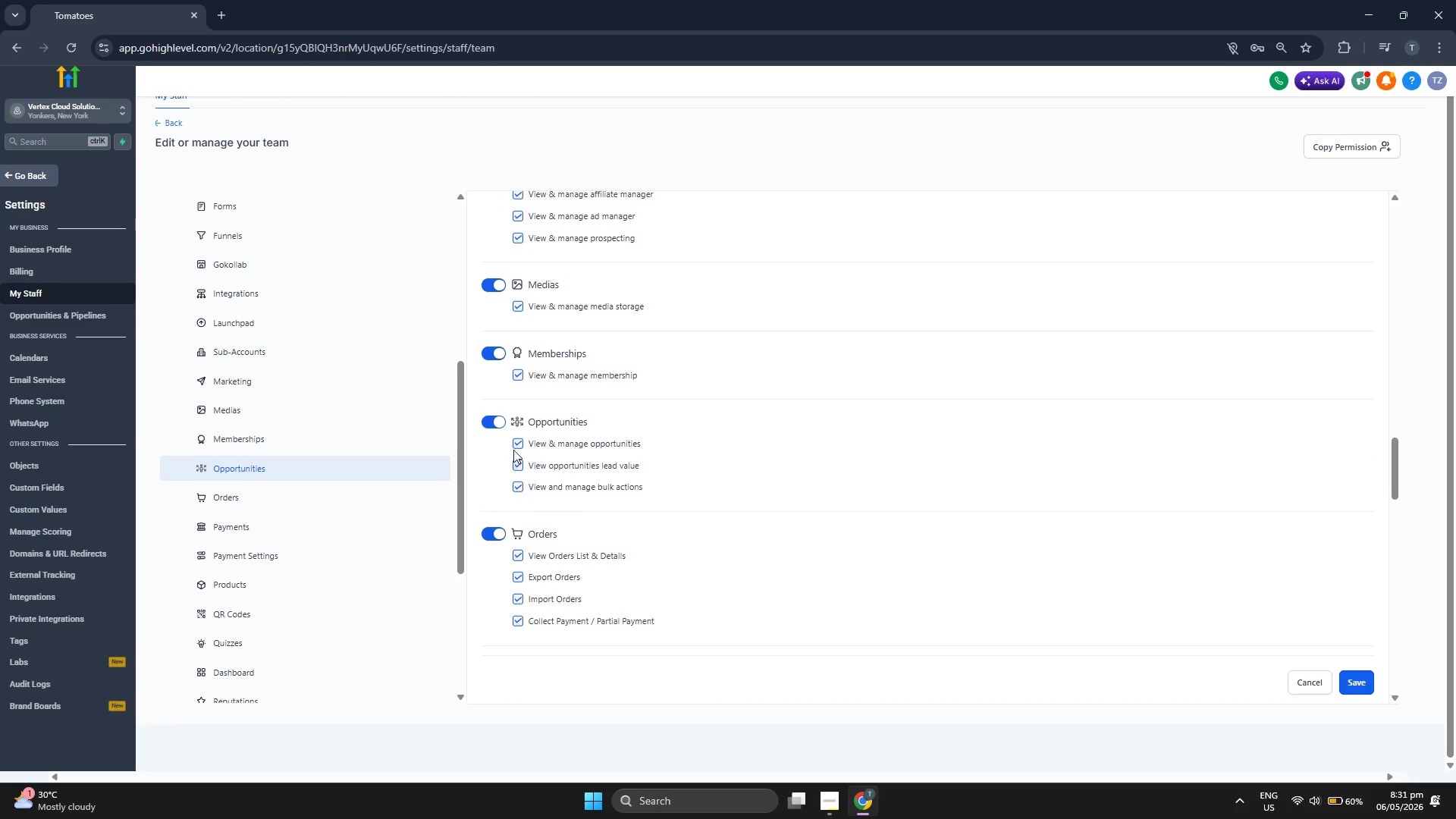 
scroll: coordinate [548, 463], scroll_direction: down, amount: 2.0
 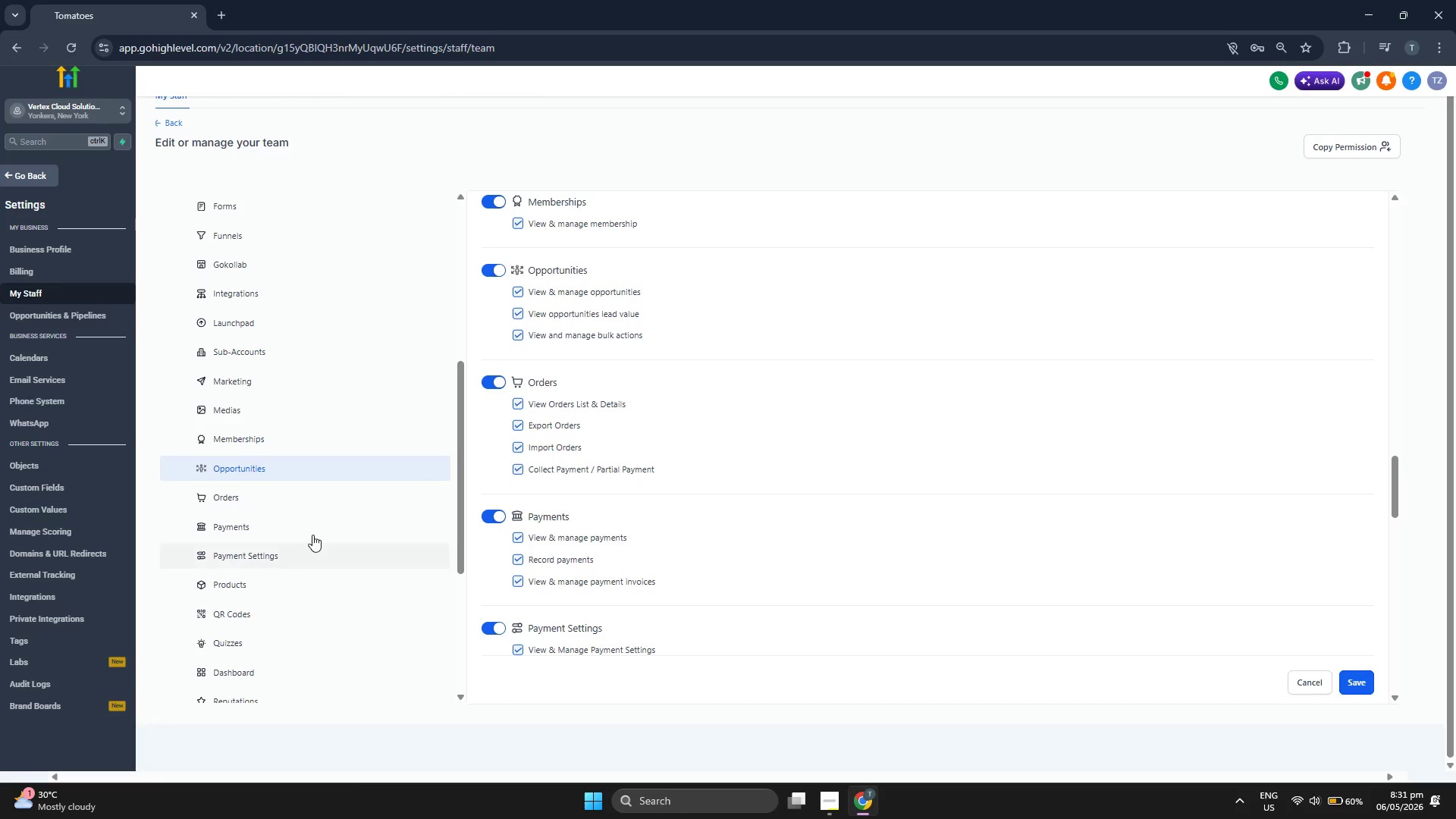 
left_click([312, 533])
 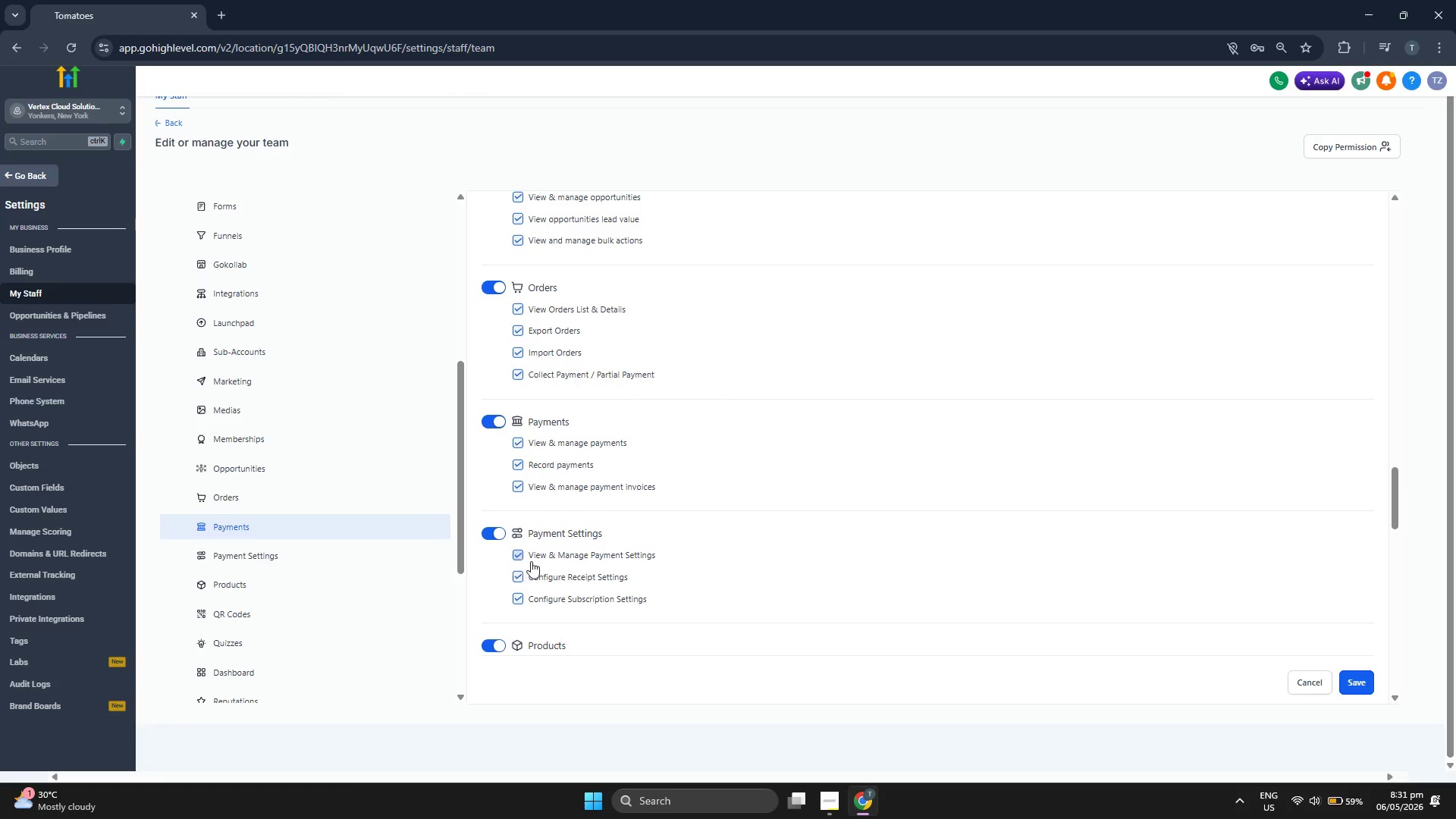 
scroll: coordinate [300, 498], scroll_direction: down, amount: 2.0
 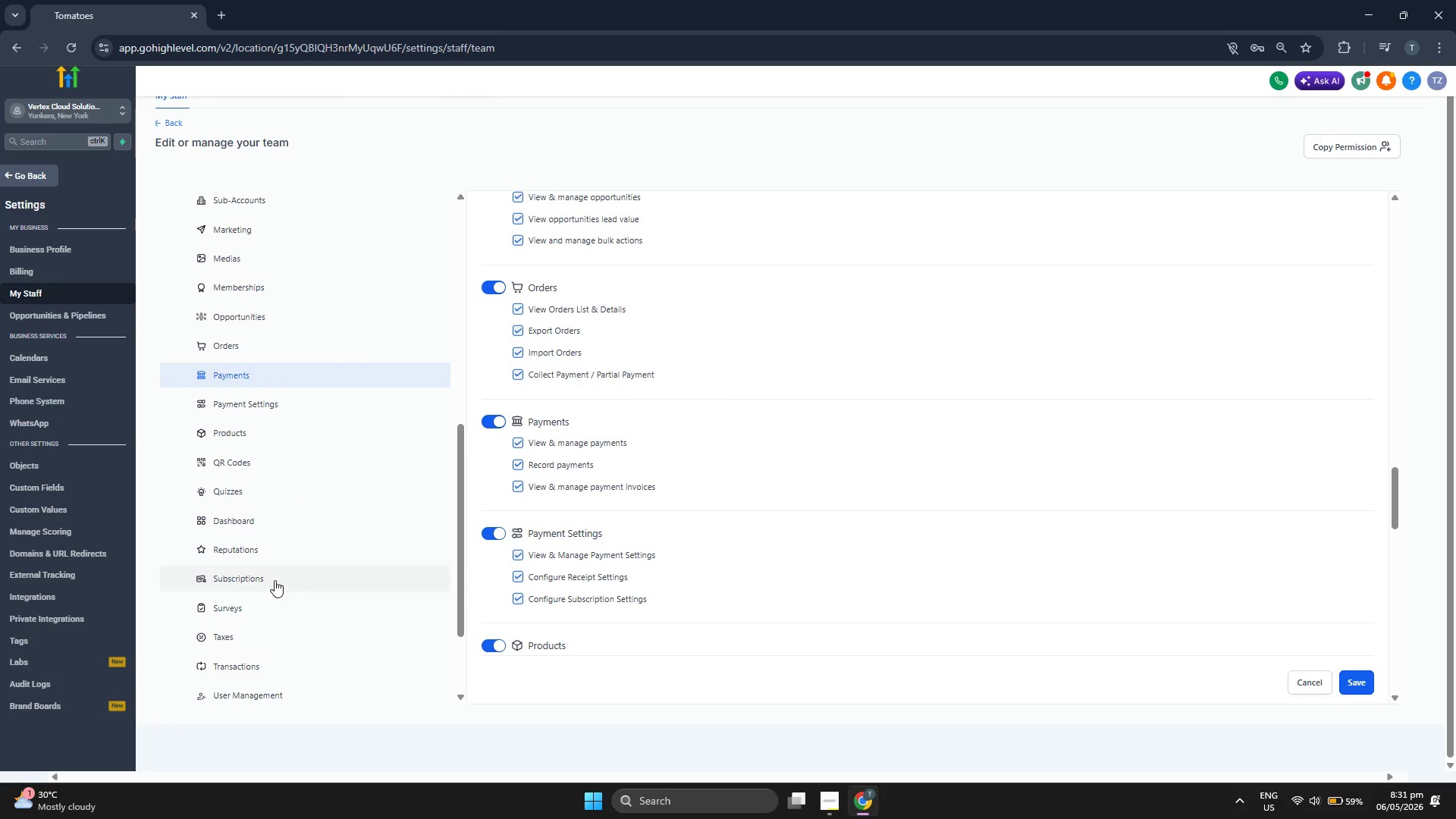 
left_click([294, 553])
 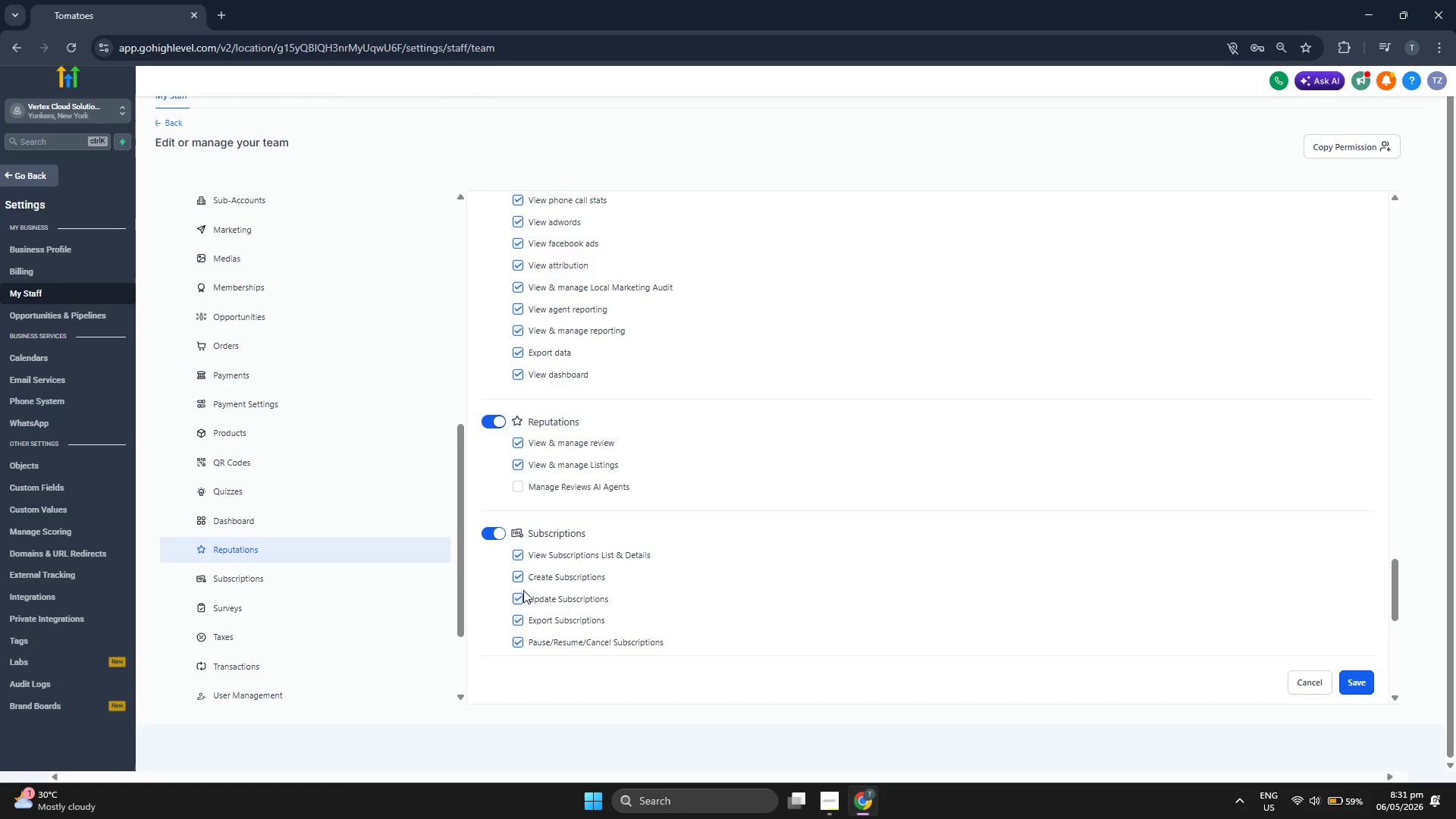 
scroll: coordinate [585, 566], scroll_direction: down, amount: 2.0
 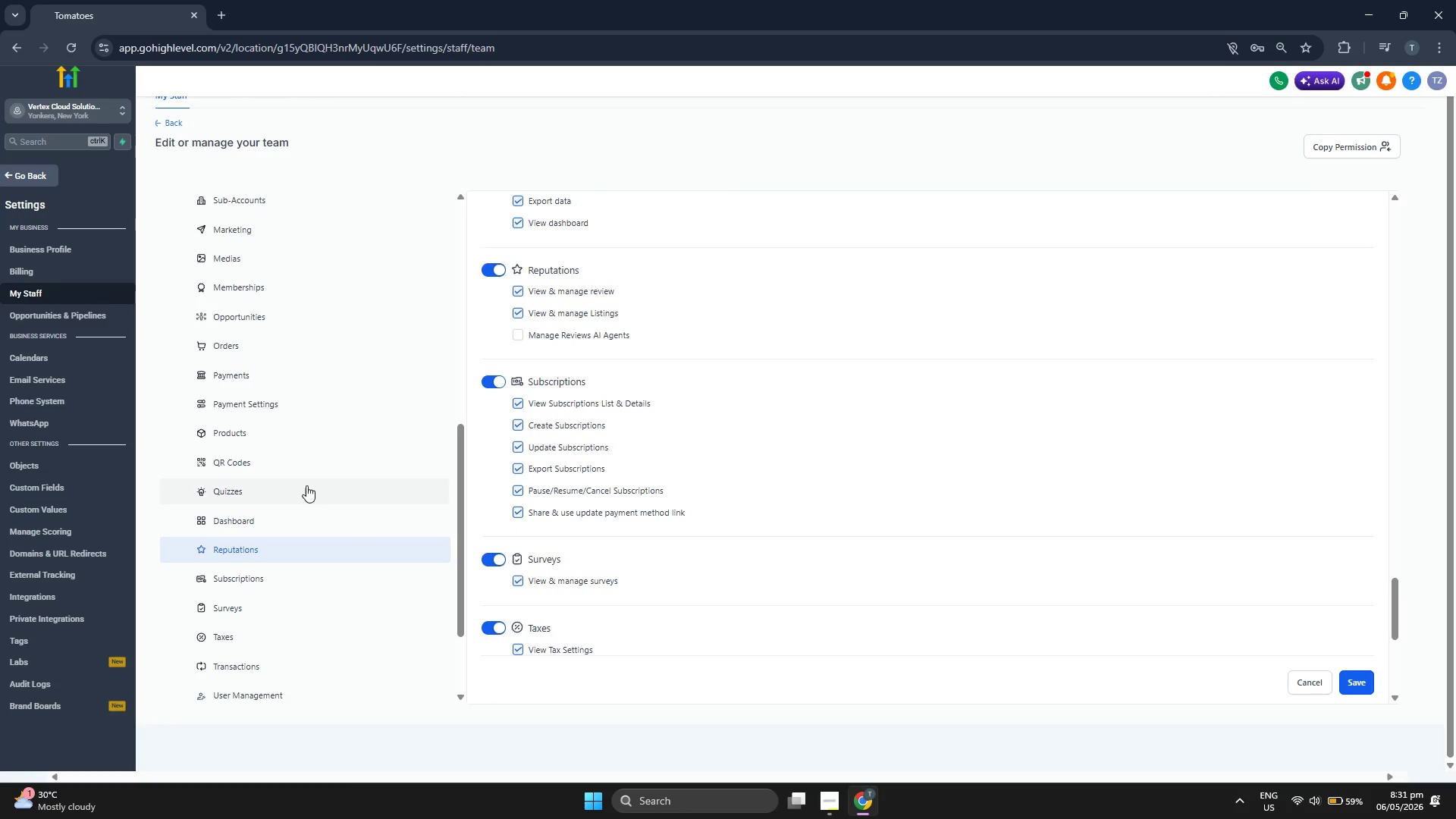 
left_click([280, 507])
 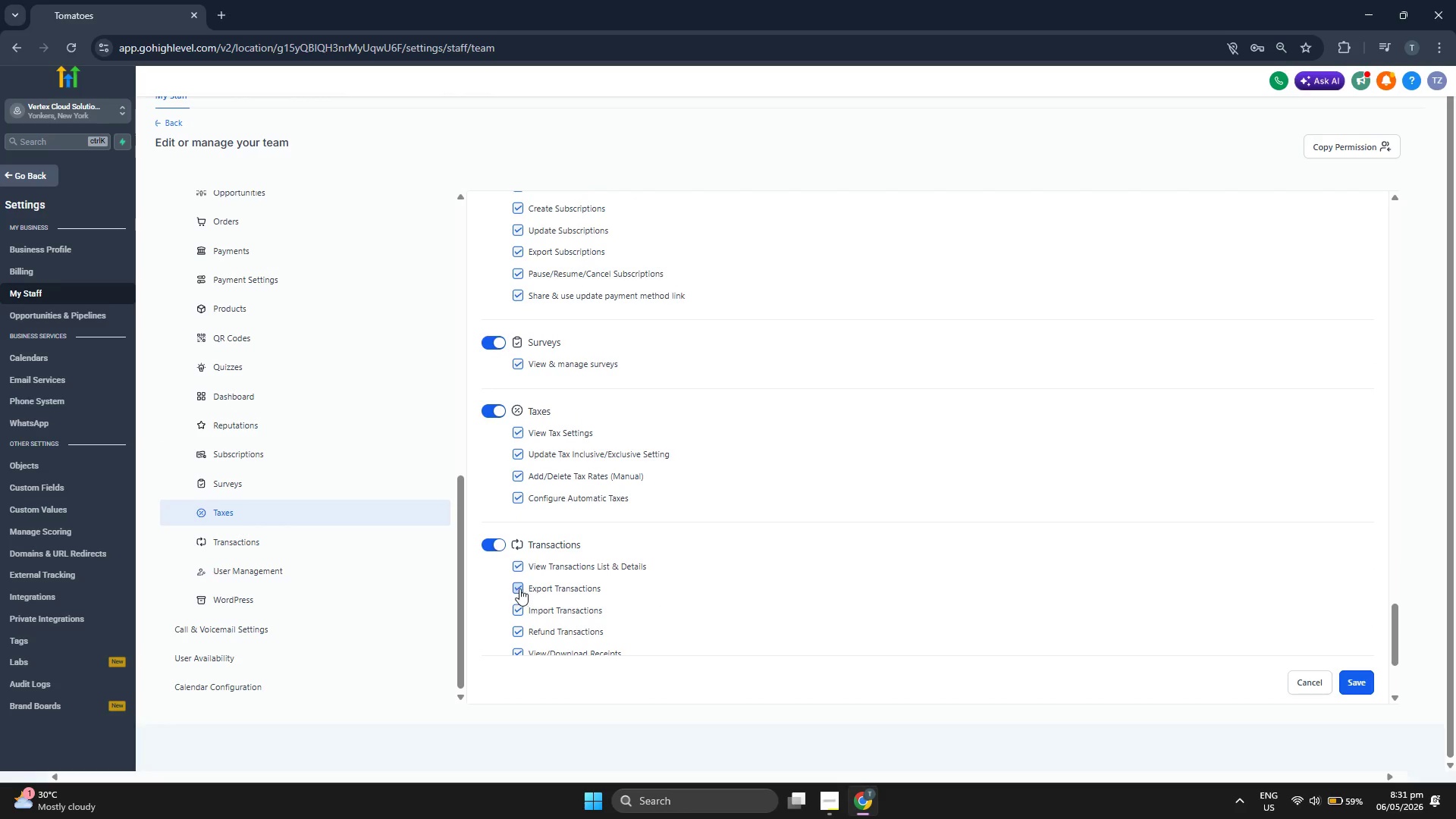 
scroll: coordinate [588, 555], scroll_direction: down, amount: 5.0
 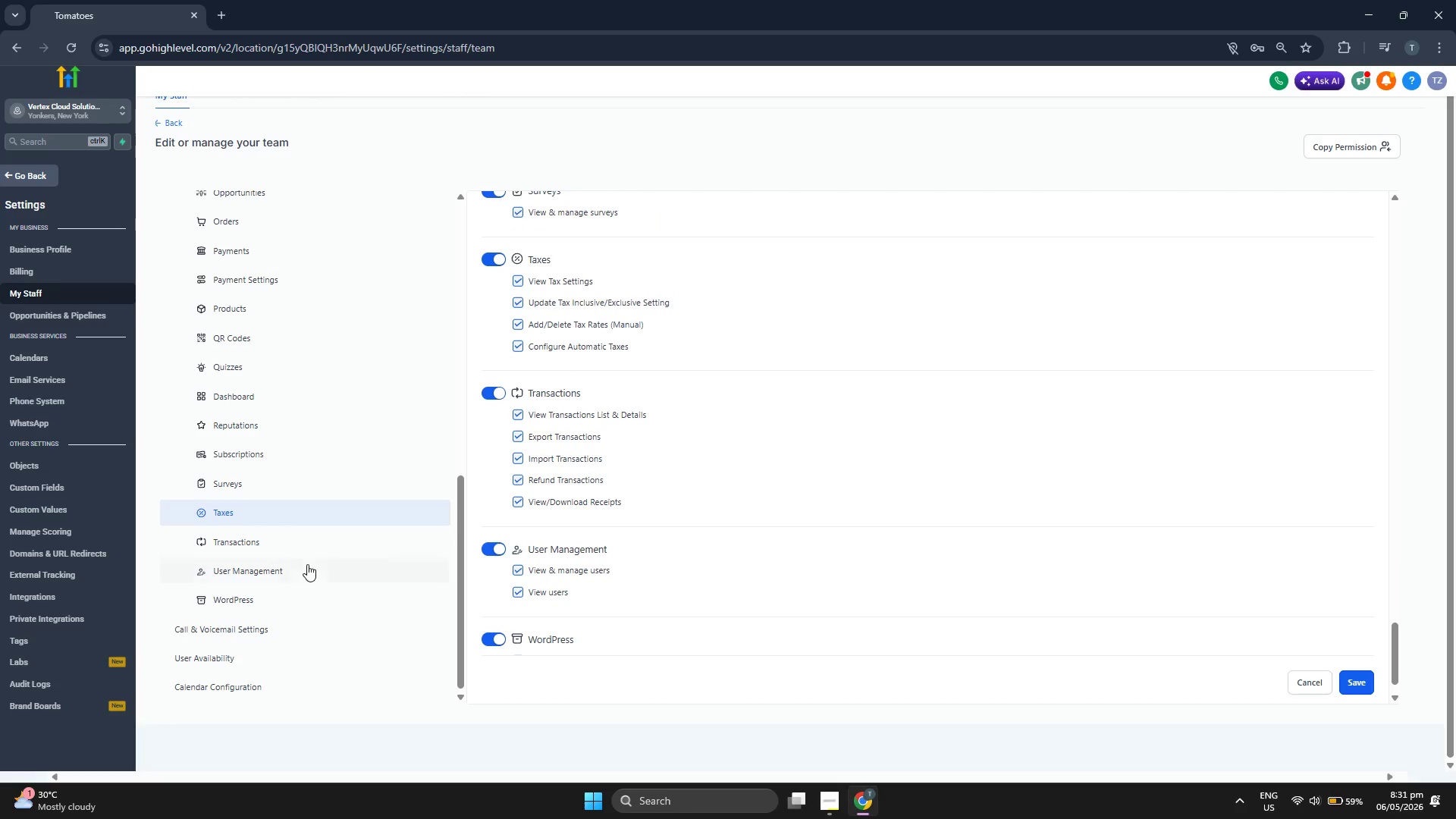 
left_click([305, 560])
 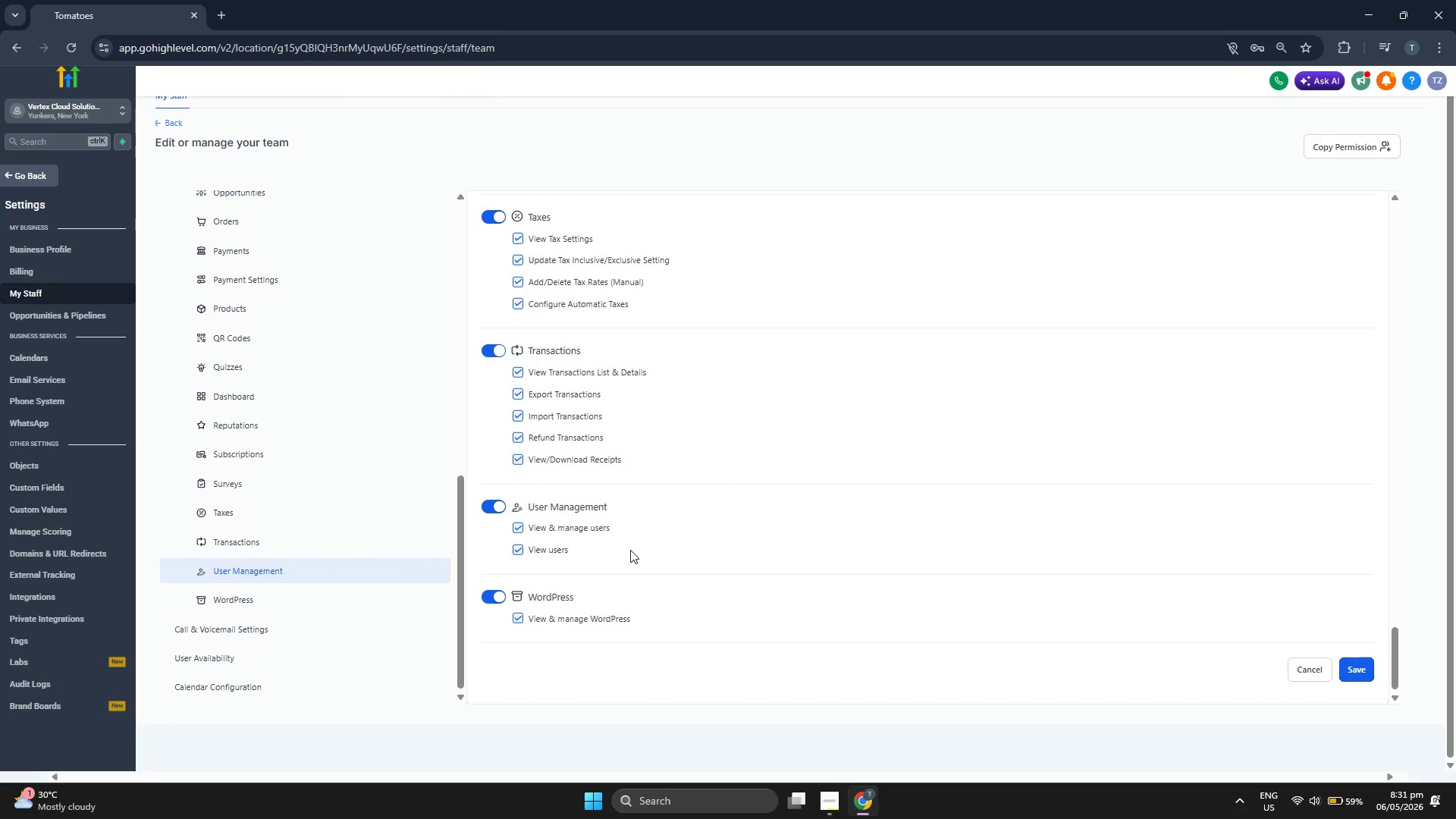 
scroll: coordinate [645, 560], scroll_direction: up, amount: 48.0
 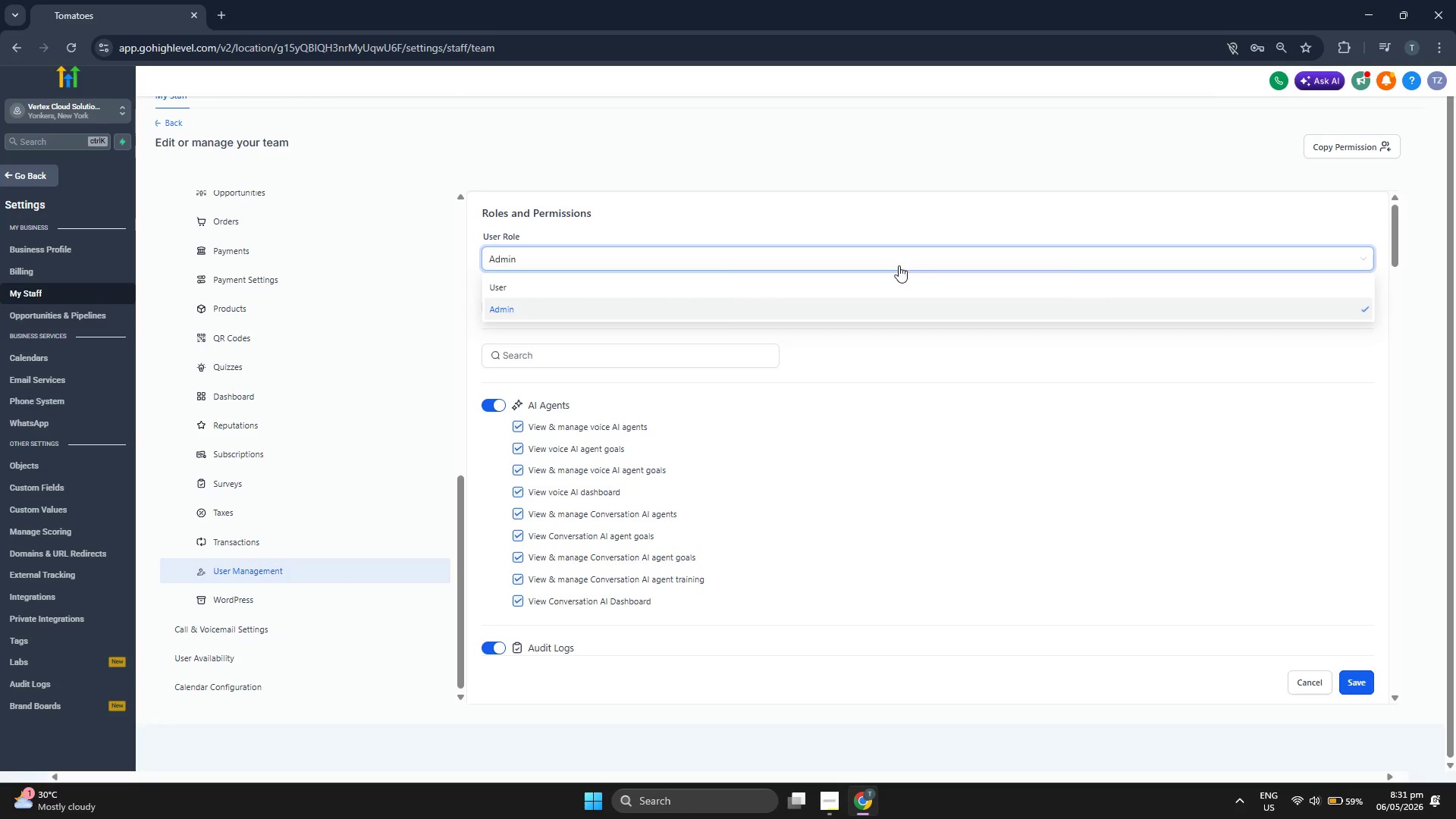 
left_click([812, 292])
 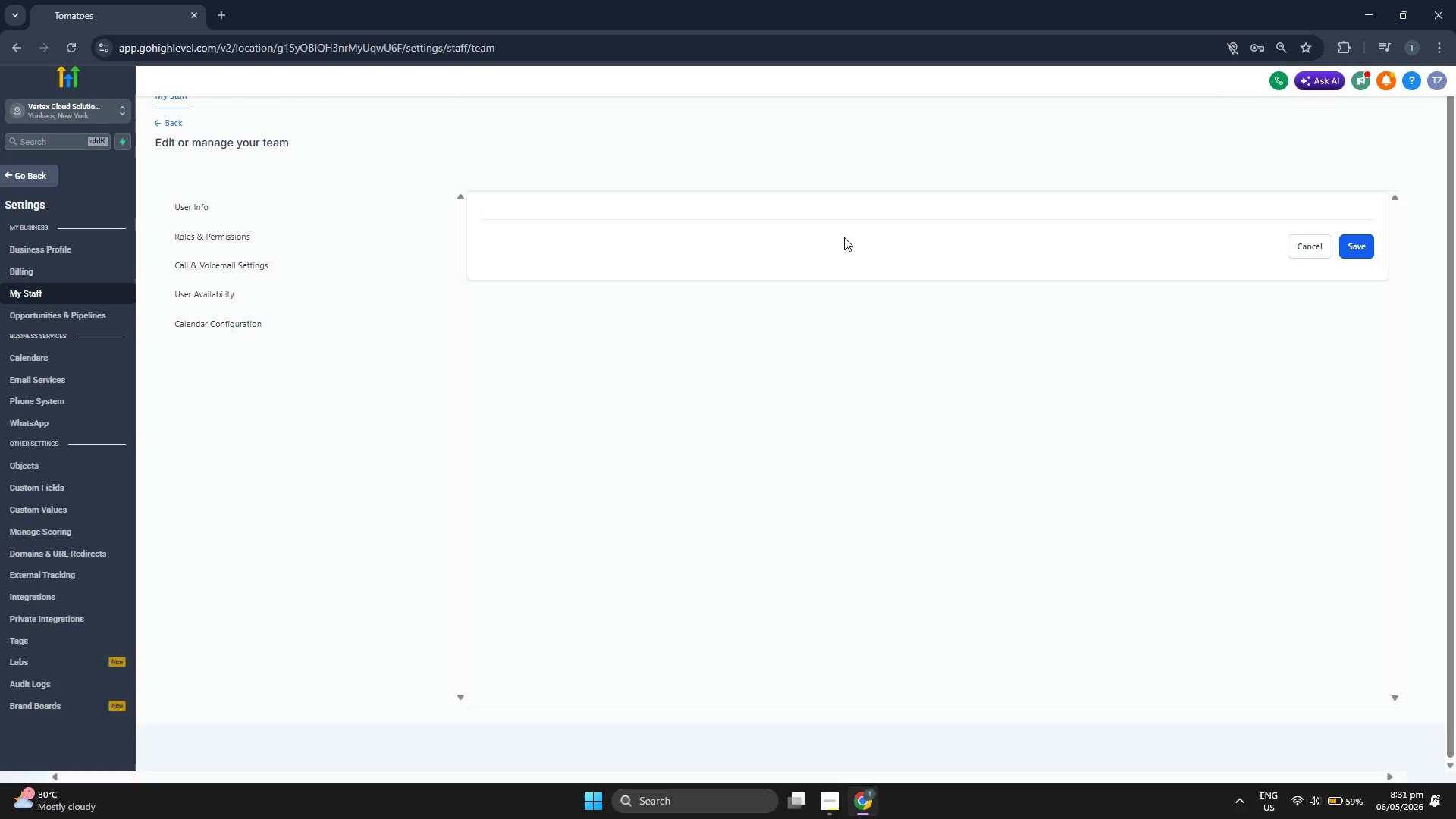 
left_click([1360, 249])
 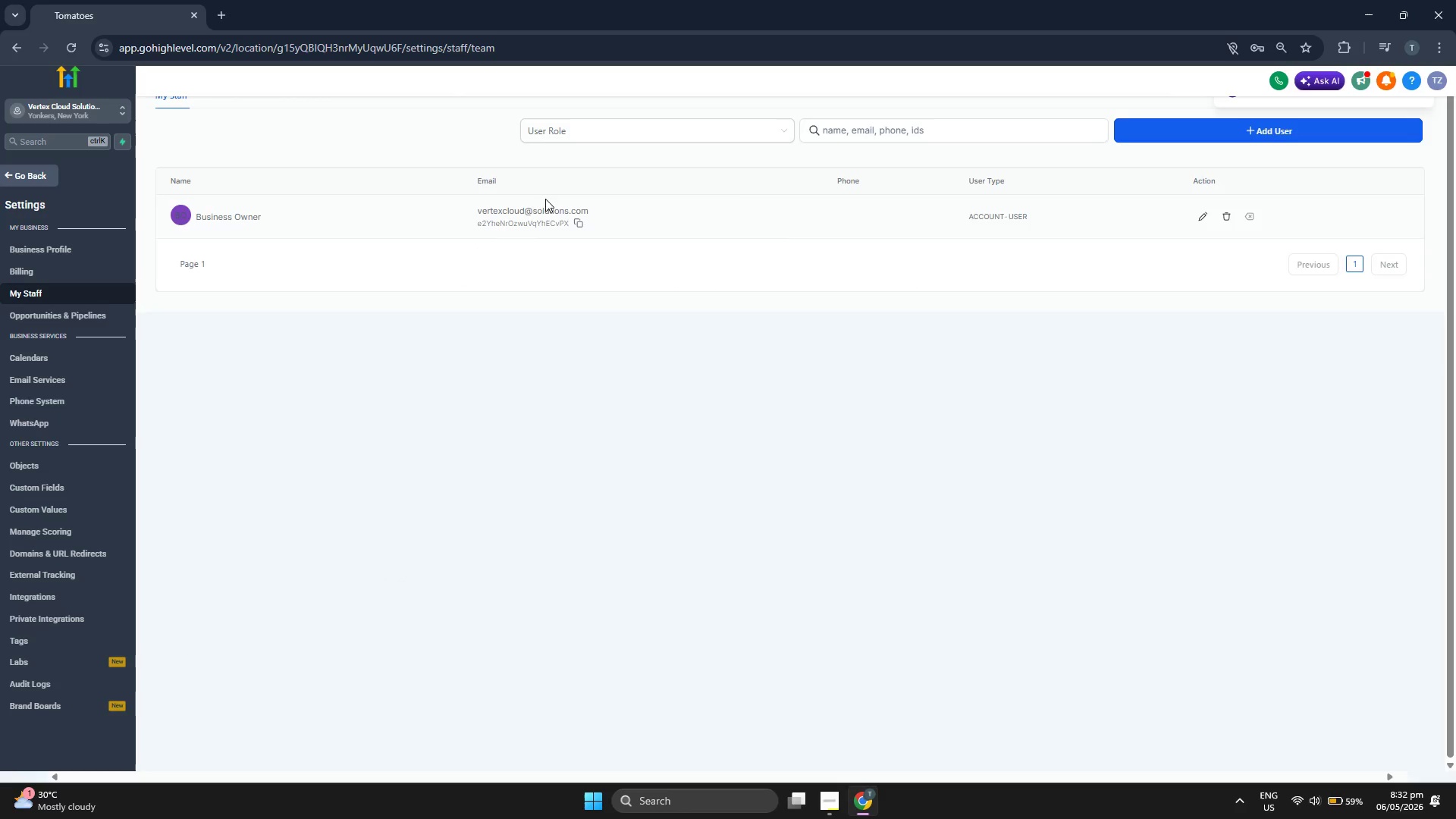 
double_click([579, 226])
 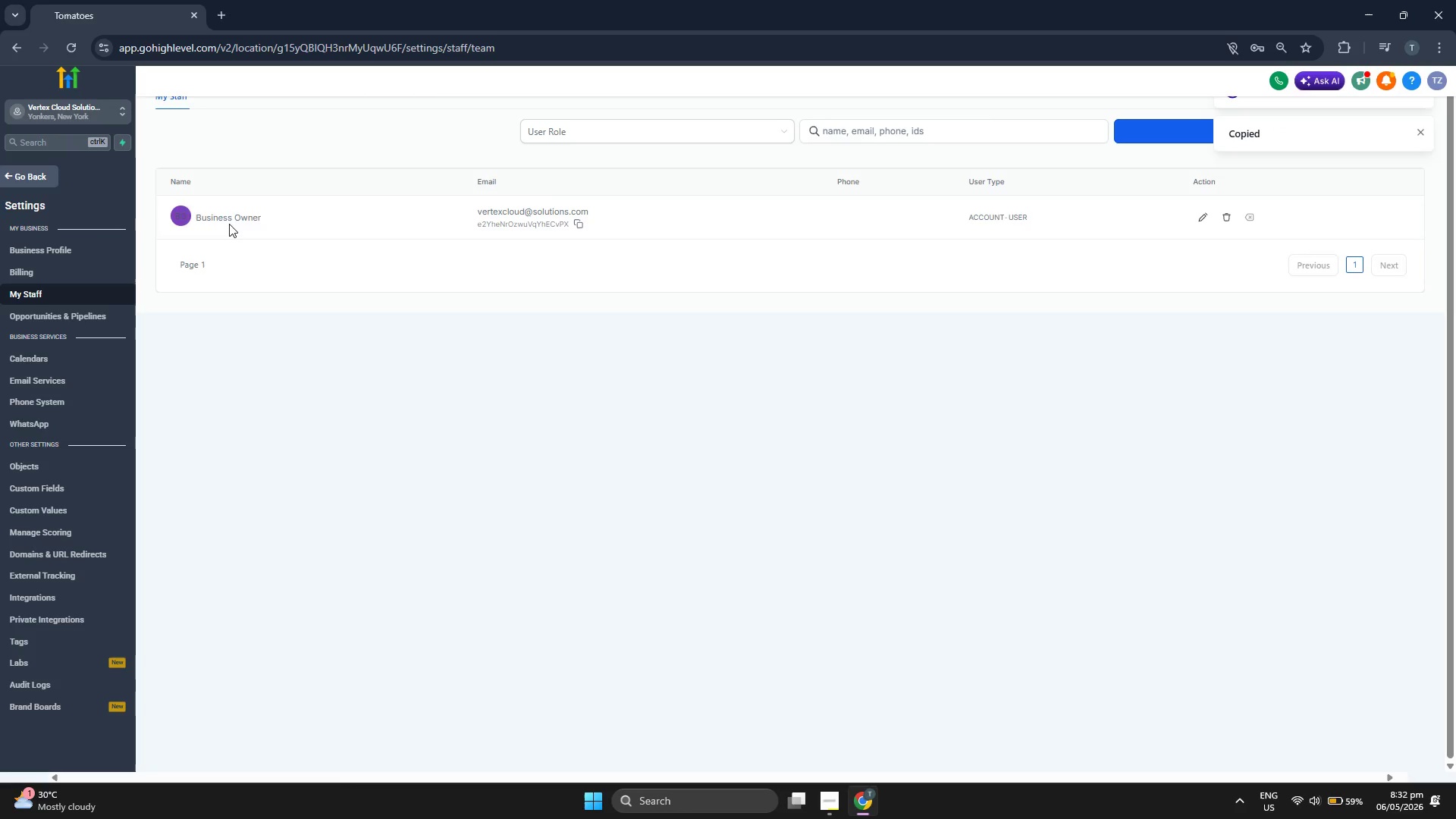 
left_click([48, 174])
 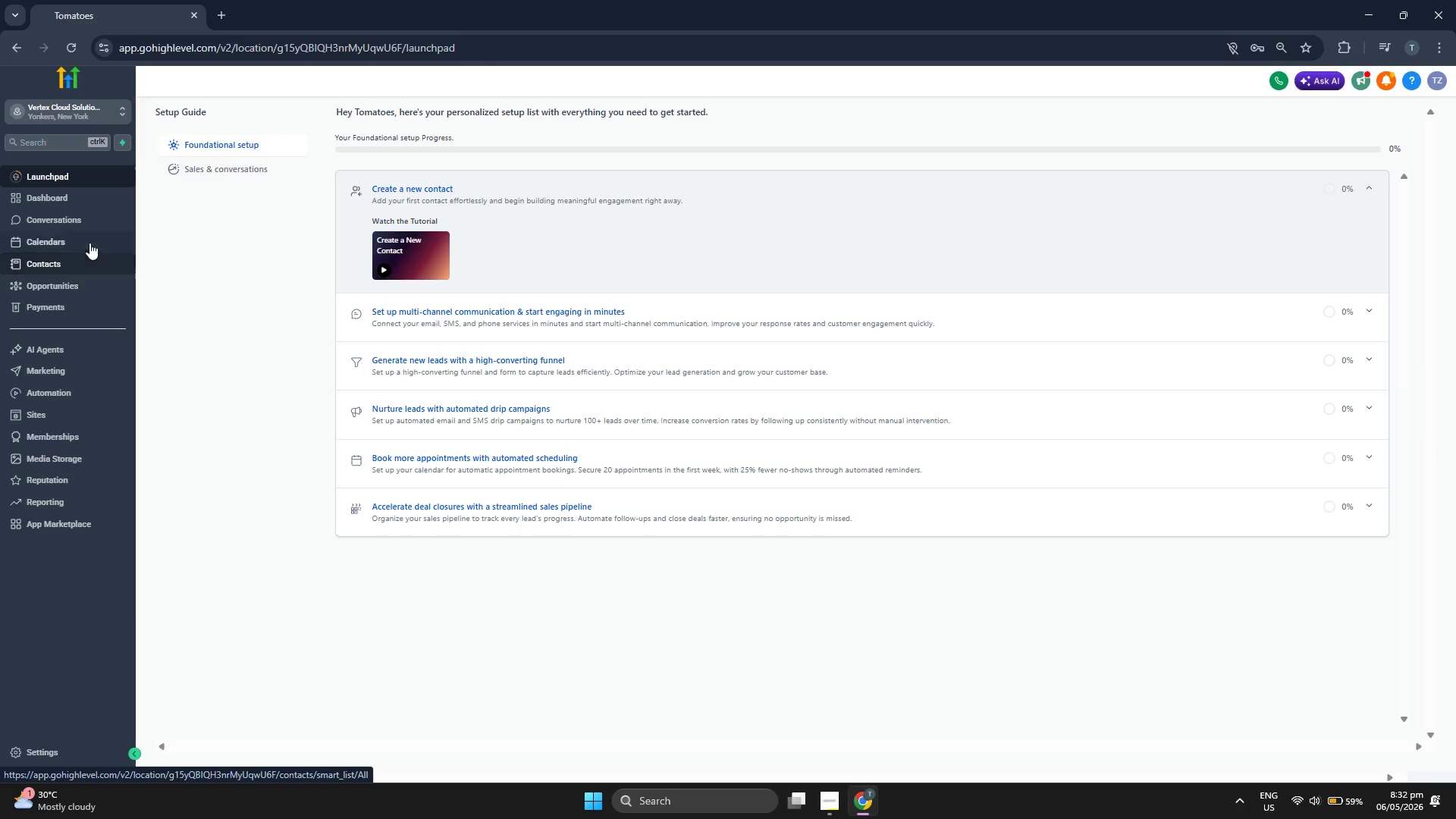 
left_click([89, 243])
 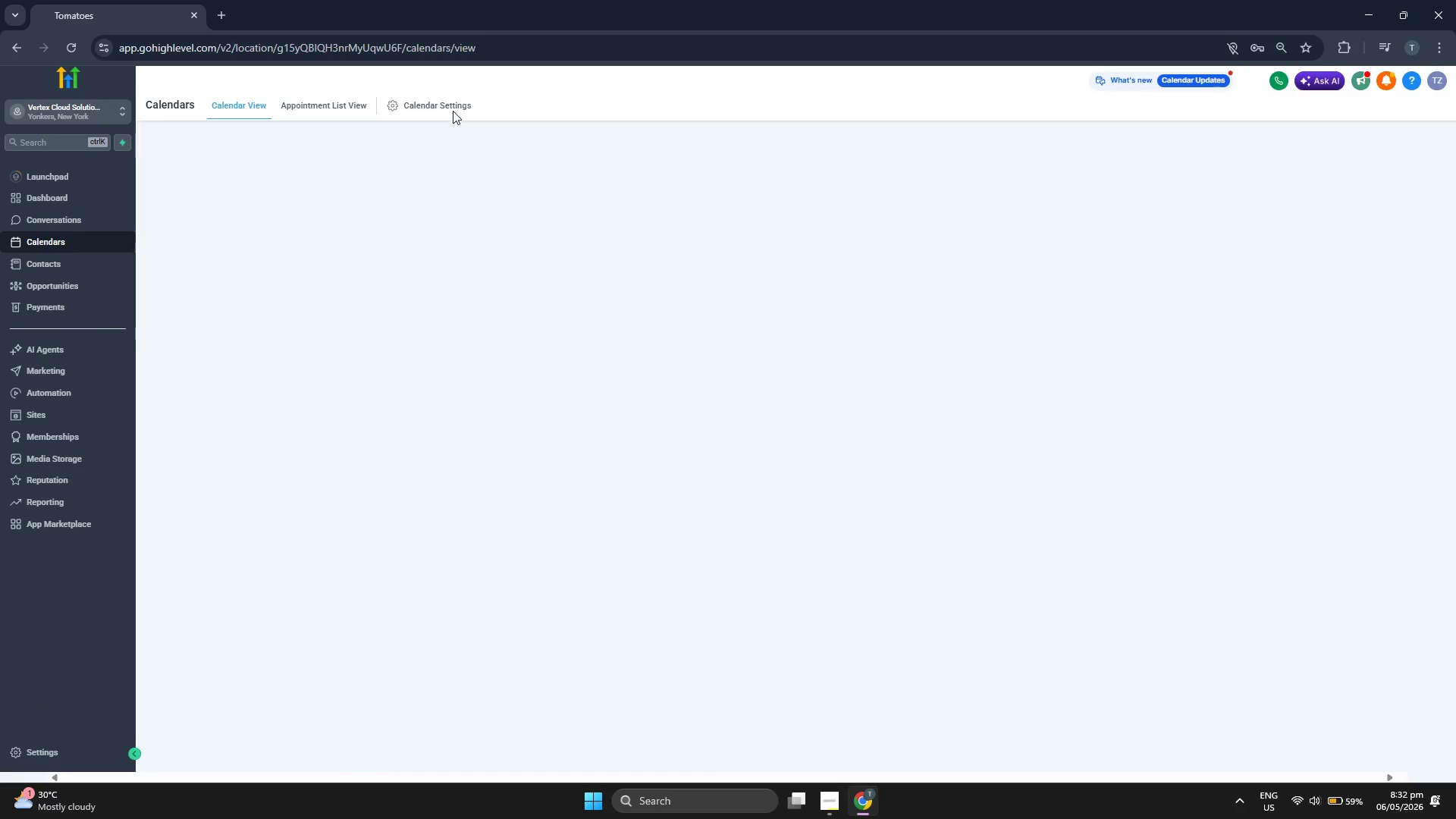 
left_click([454, 108])
 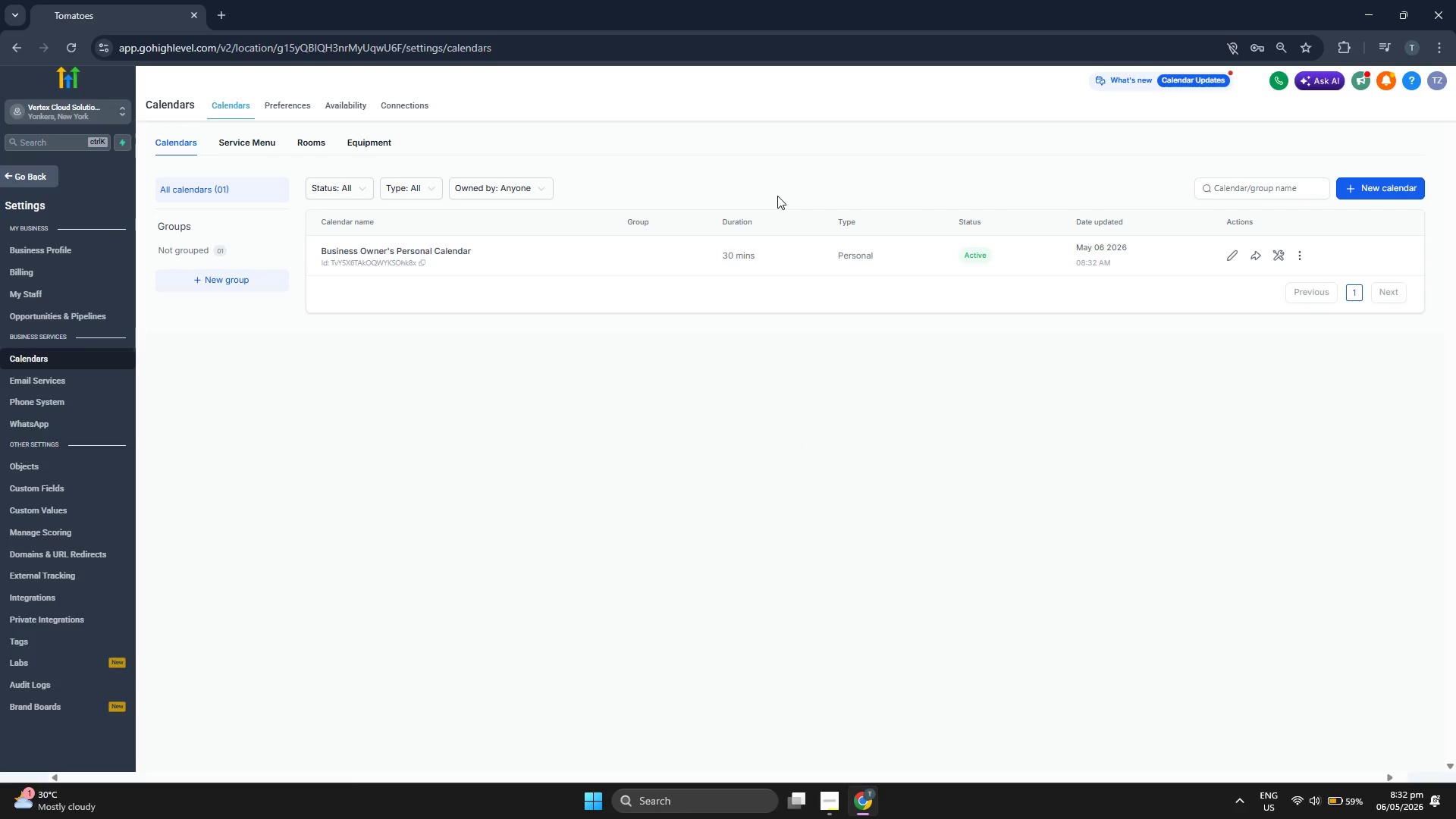 
wait(13.2)
 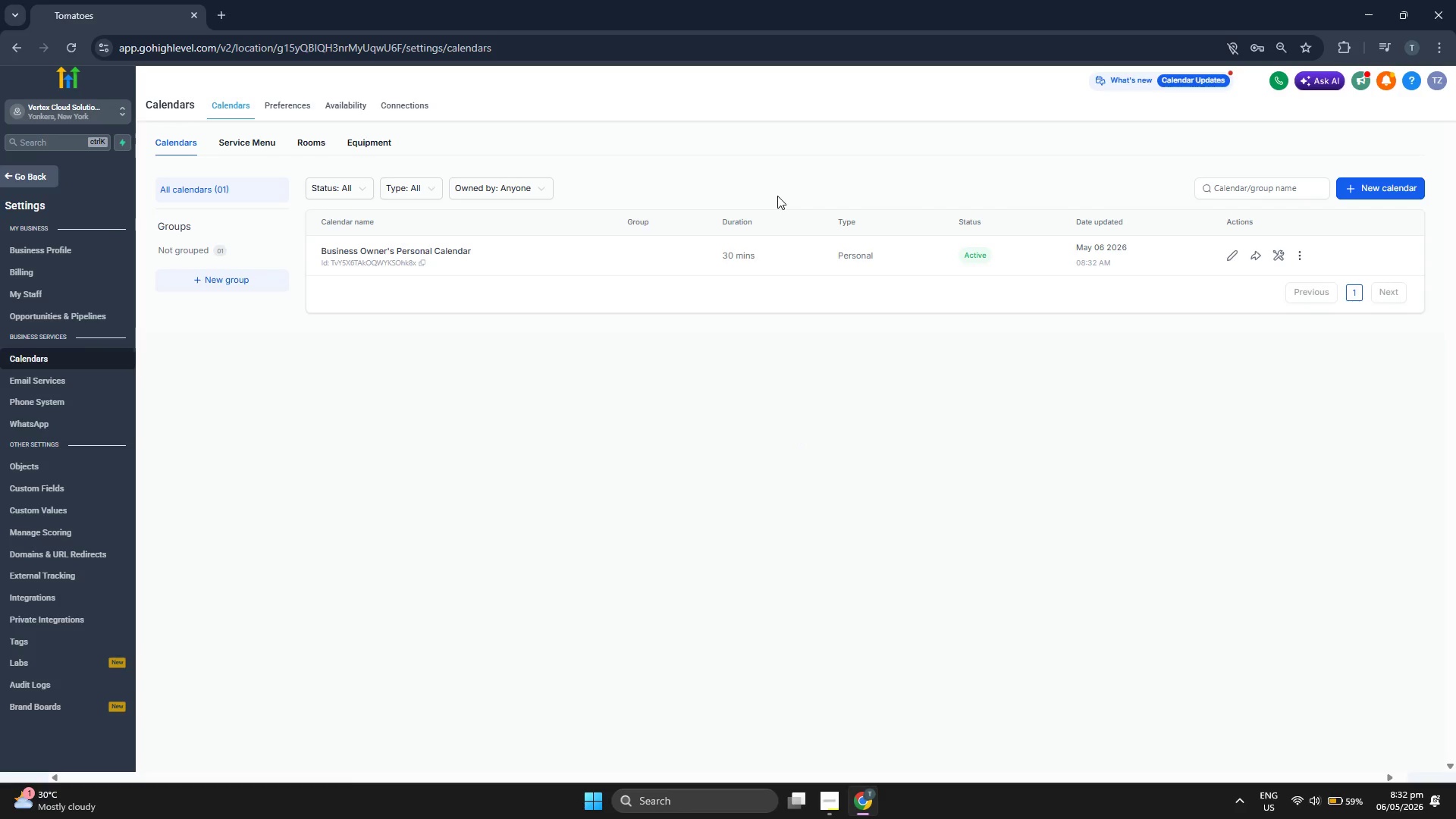 
left_click([1298, 257])
 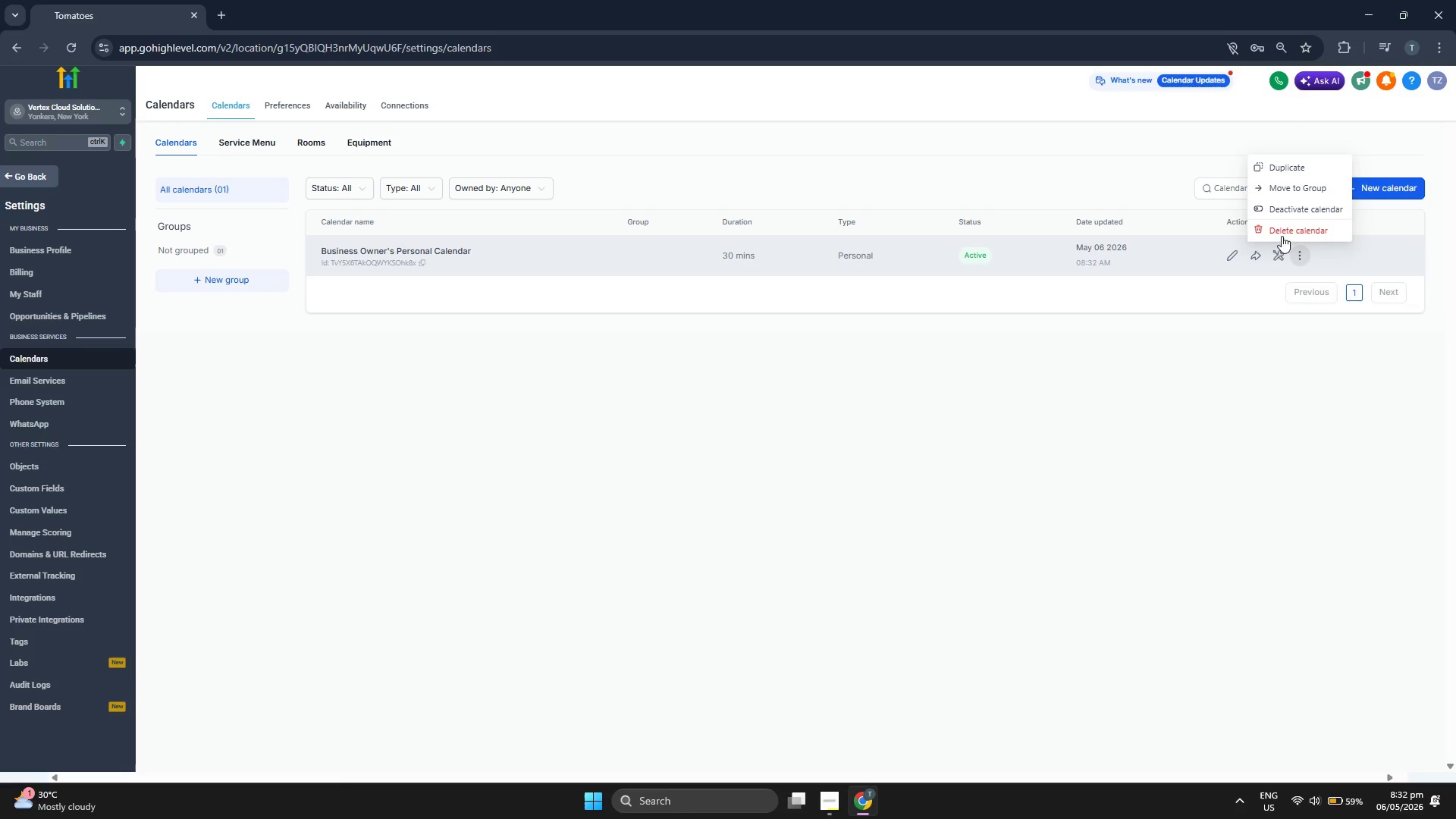 
left_click([1282, 231])
 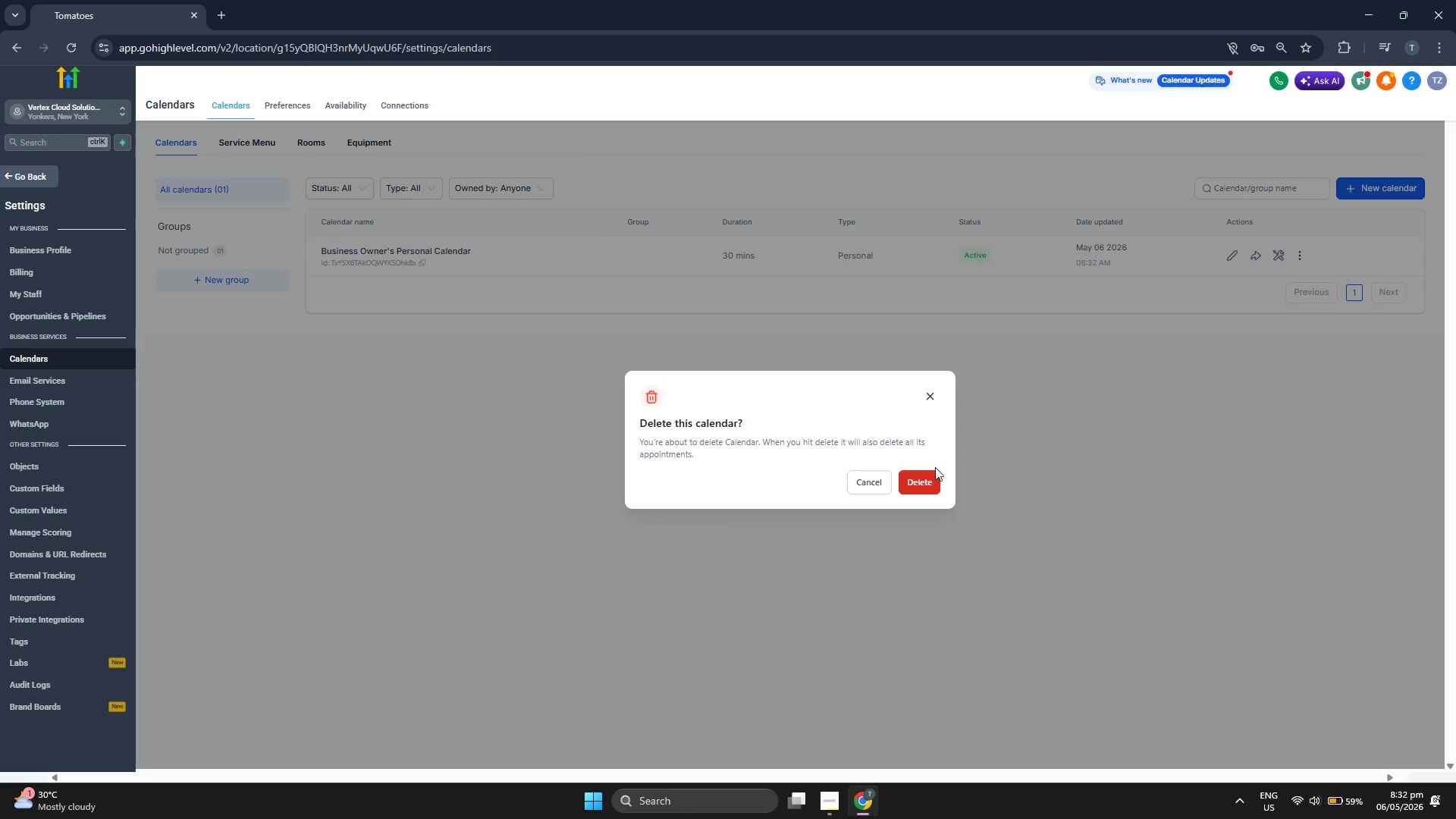 
left_click([933, 477])
 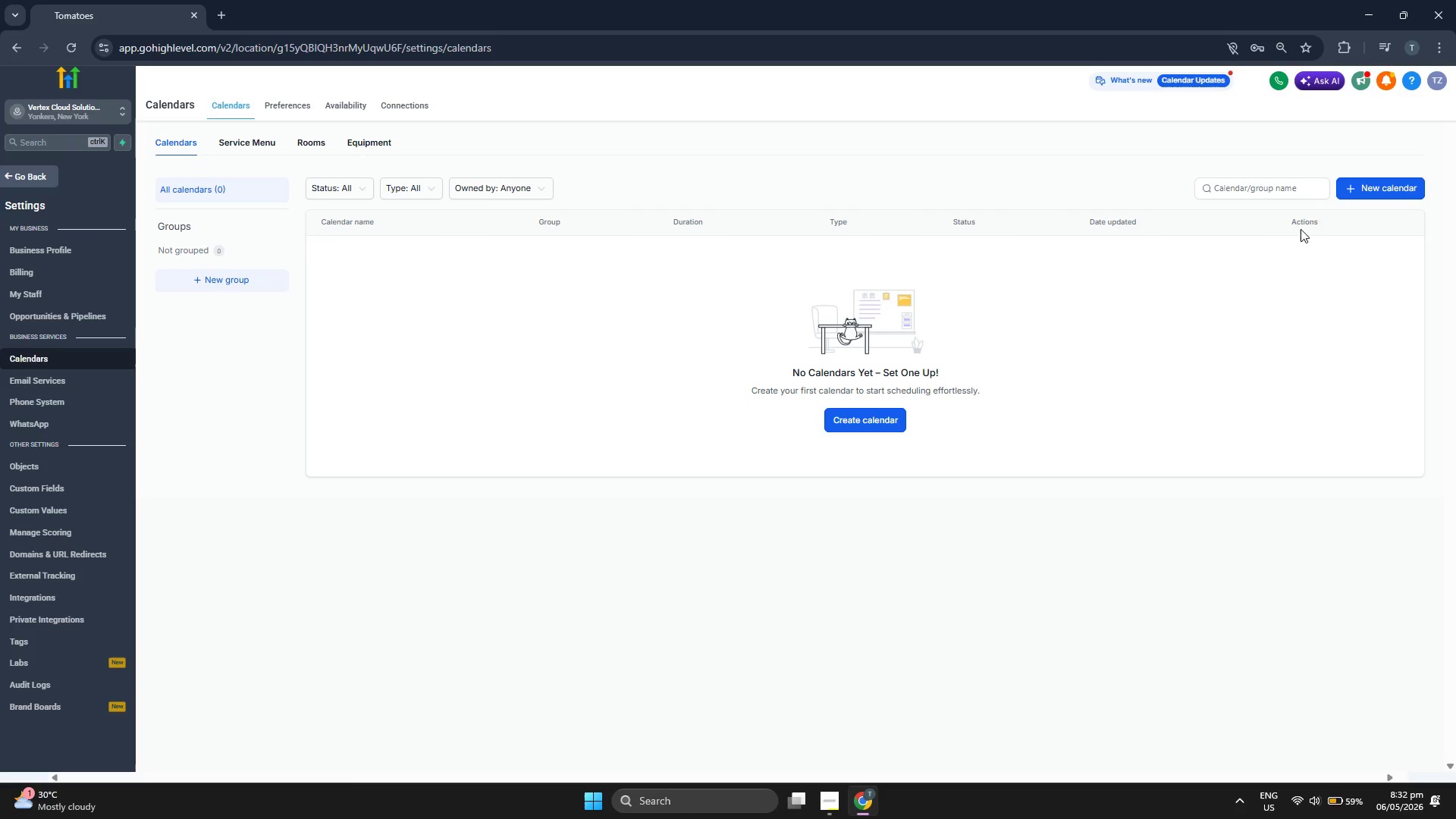 
left_click([1379, 190])
 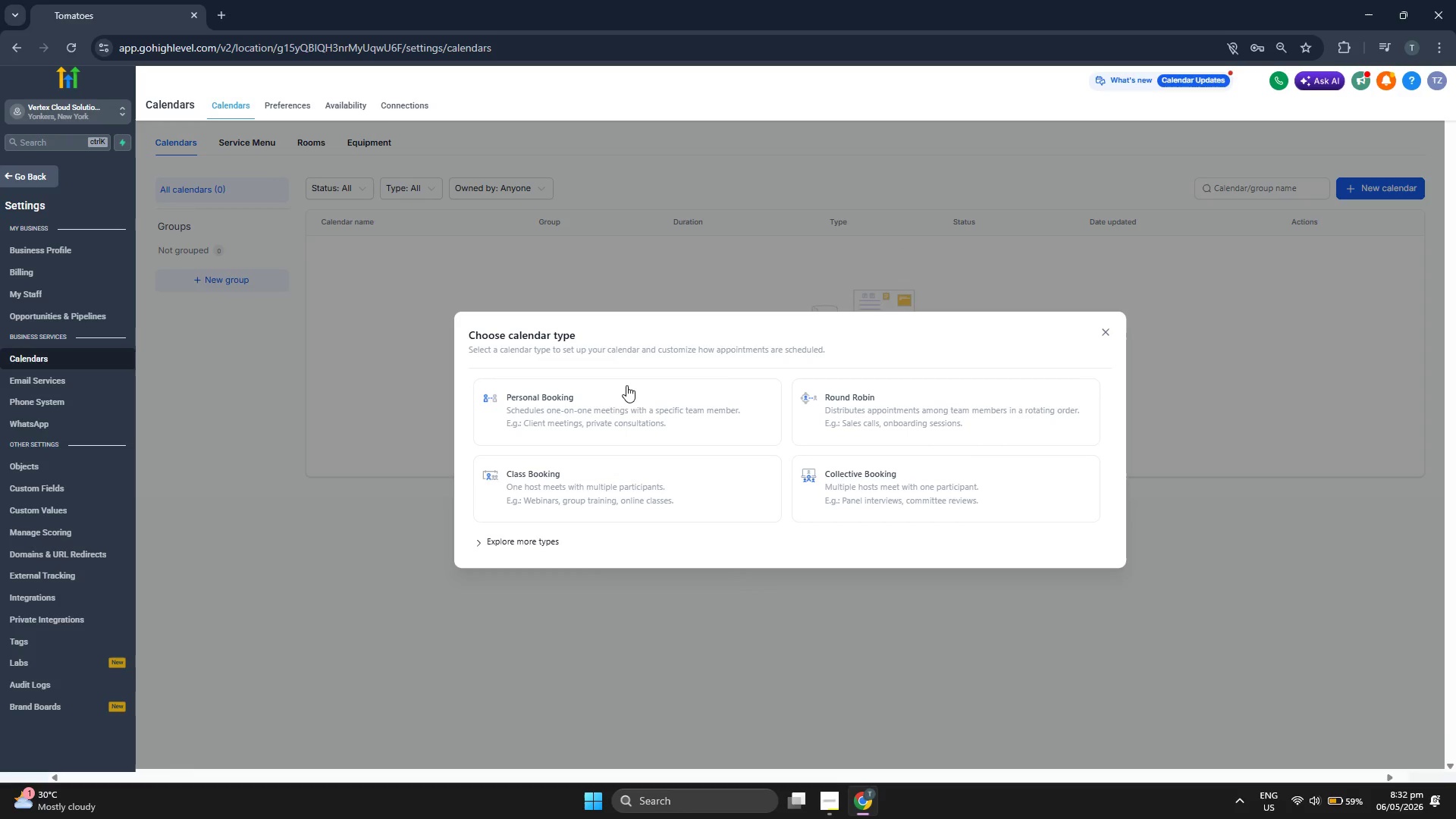 
left_click([612, 406])
 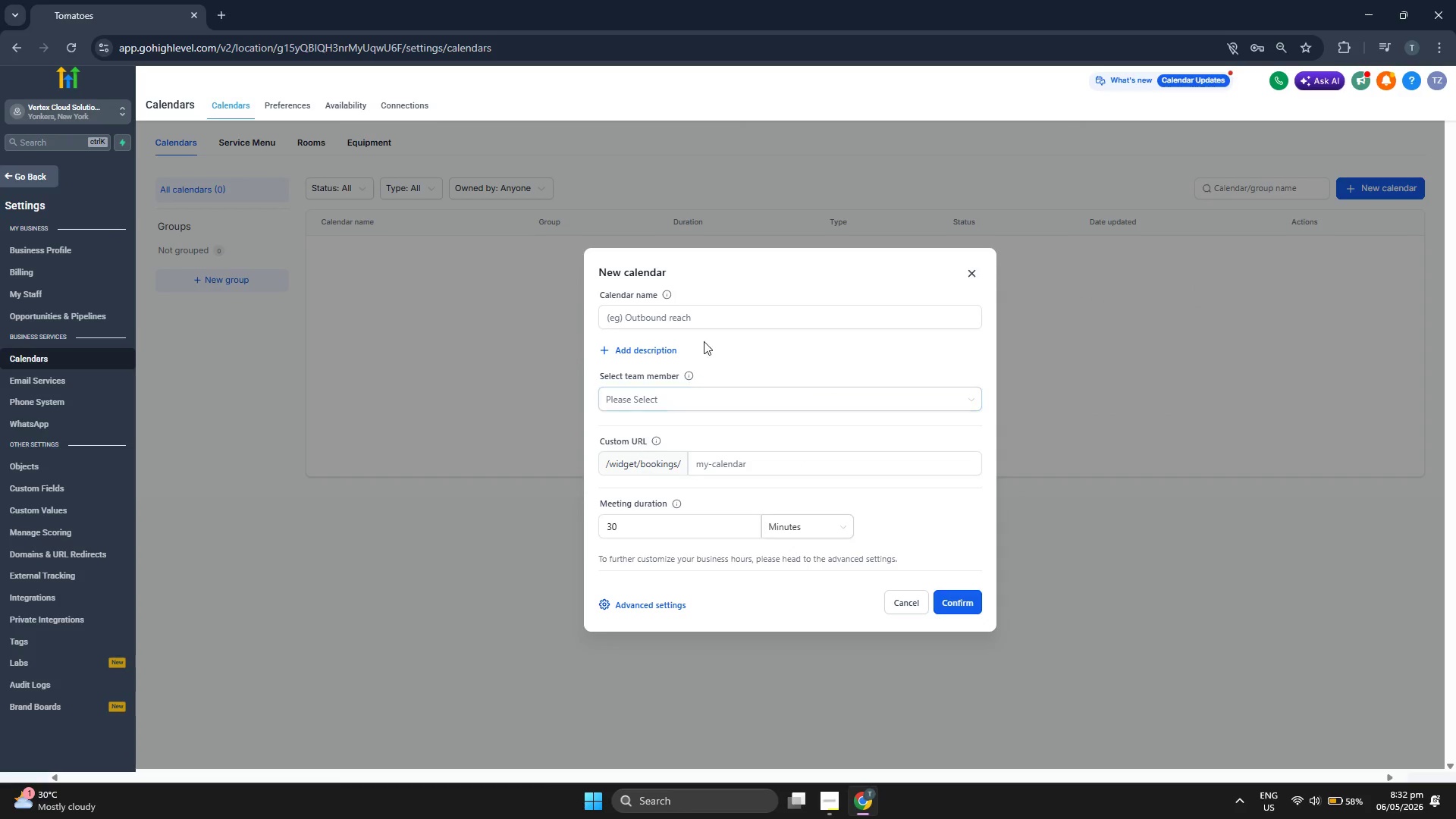 
left_click([714, 315])
 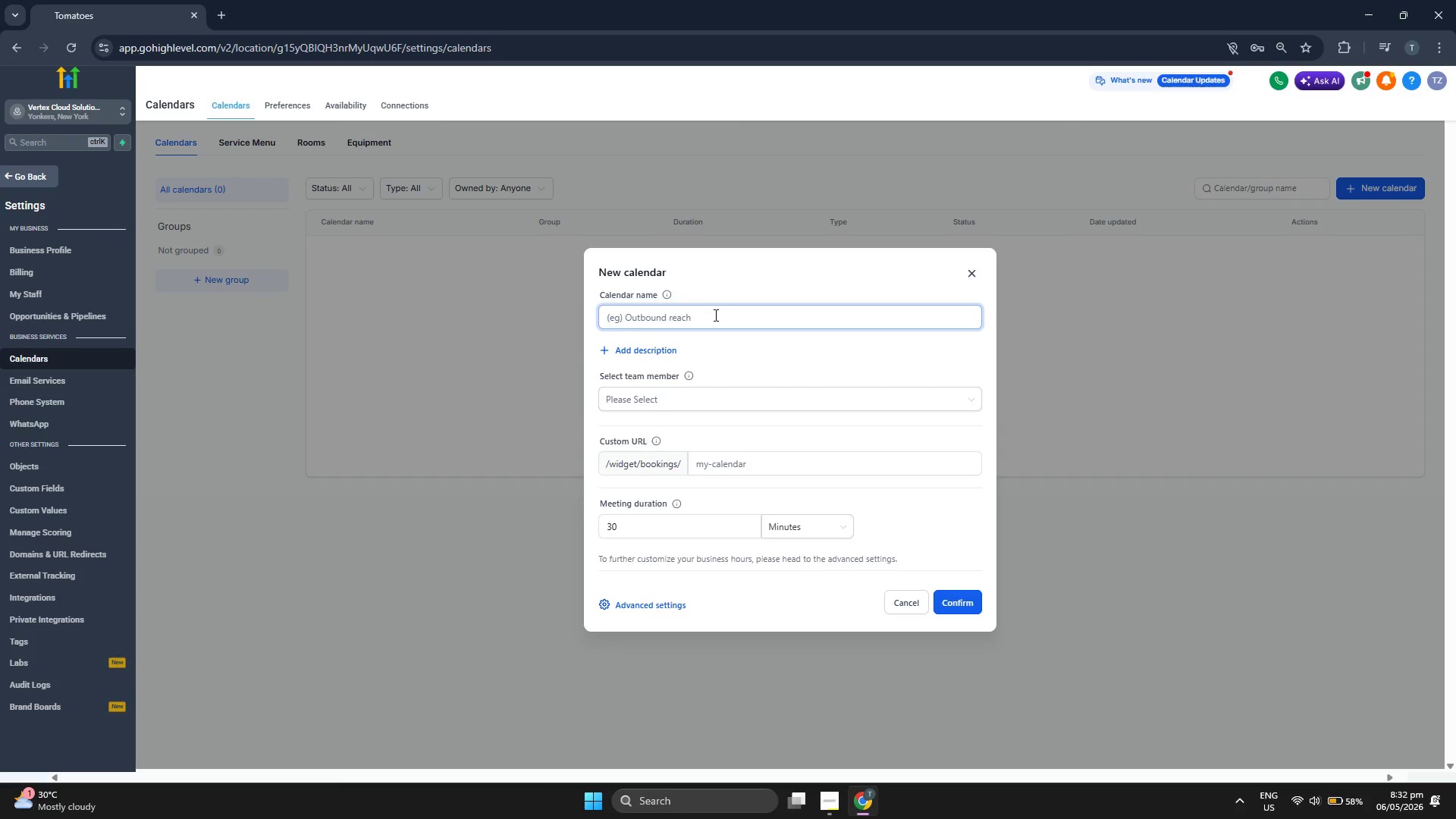 
type(Booking CH)
key(Backspace)
type(hecklist Appointment)
 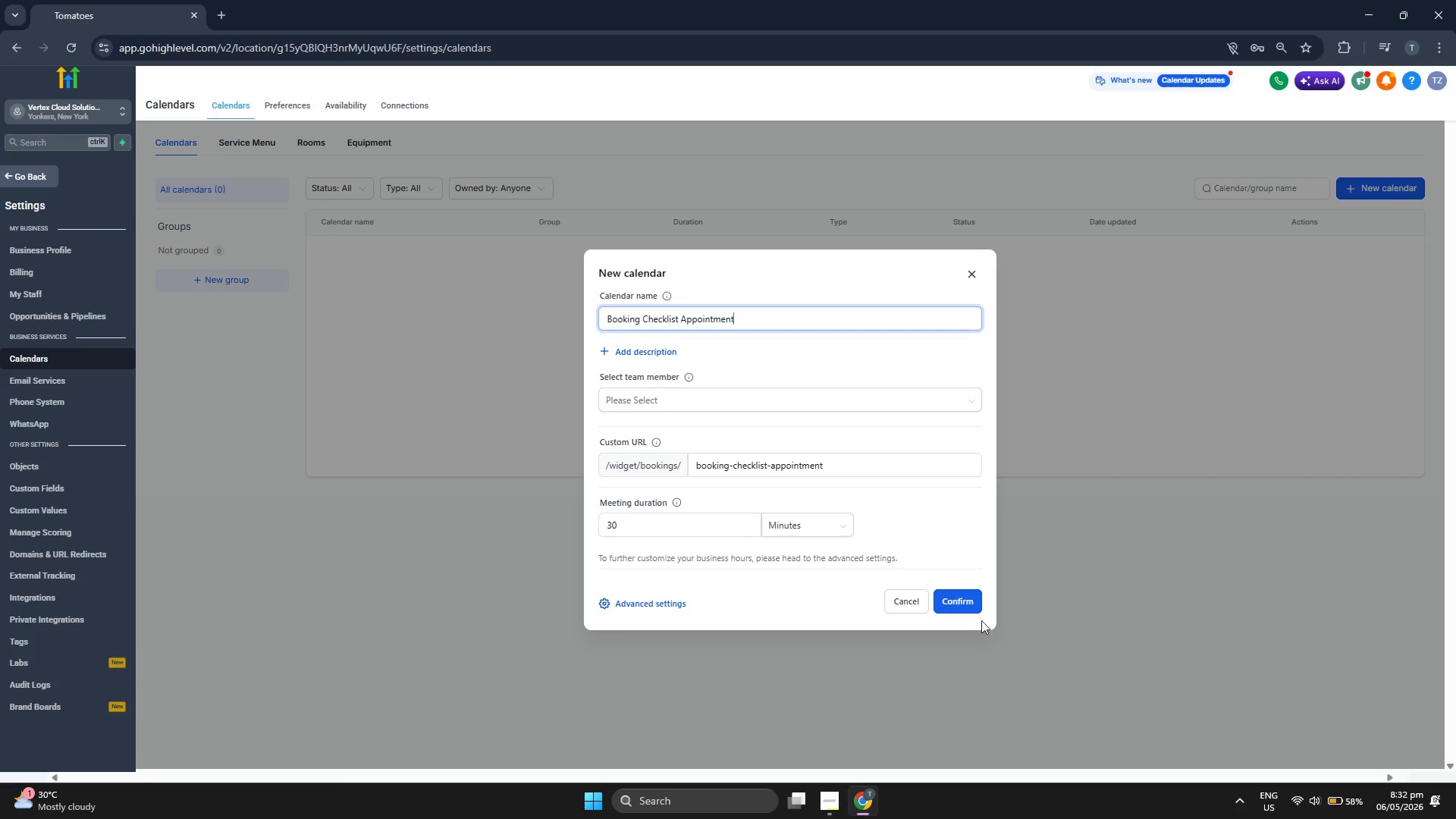 
left_click([770, 405])
 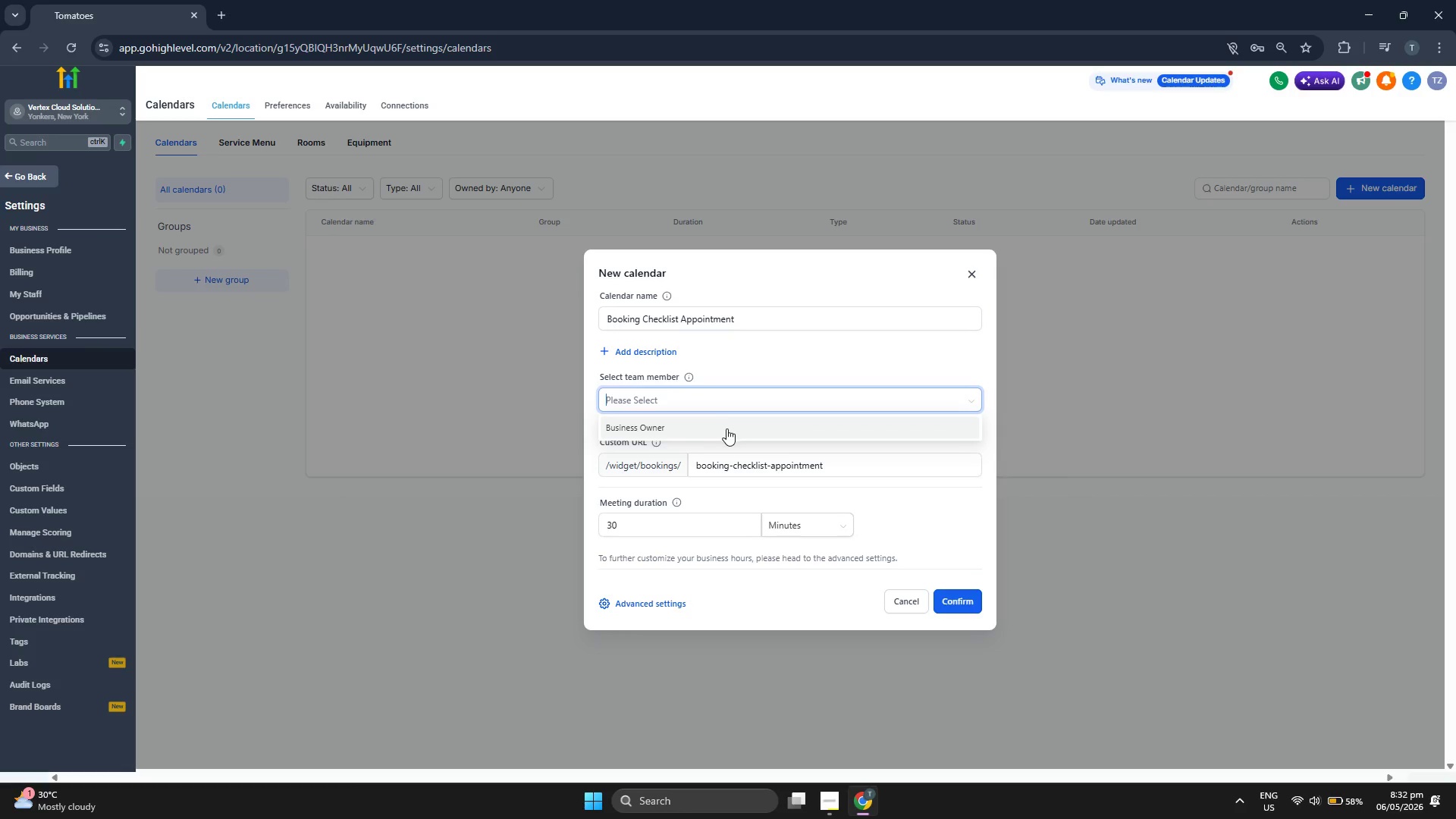 
left_click([728, 429])
 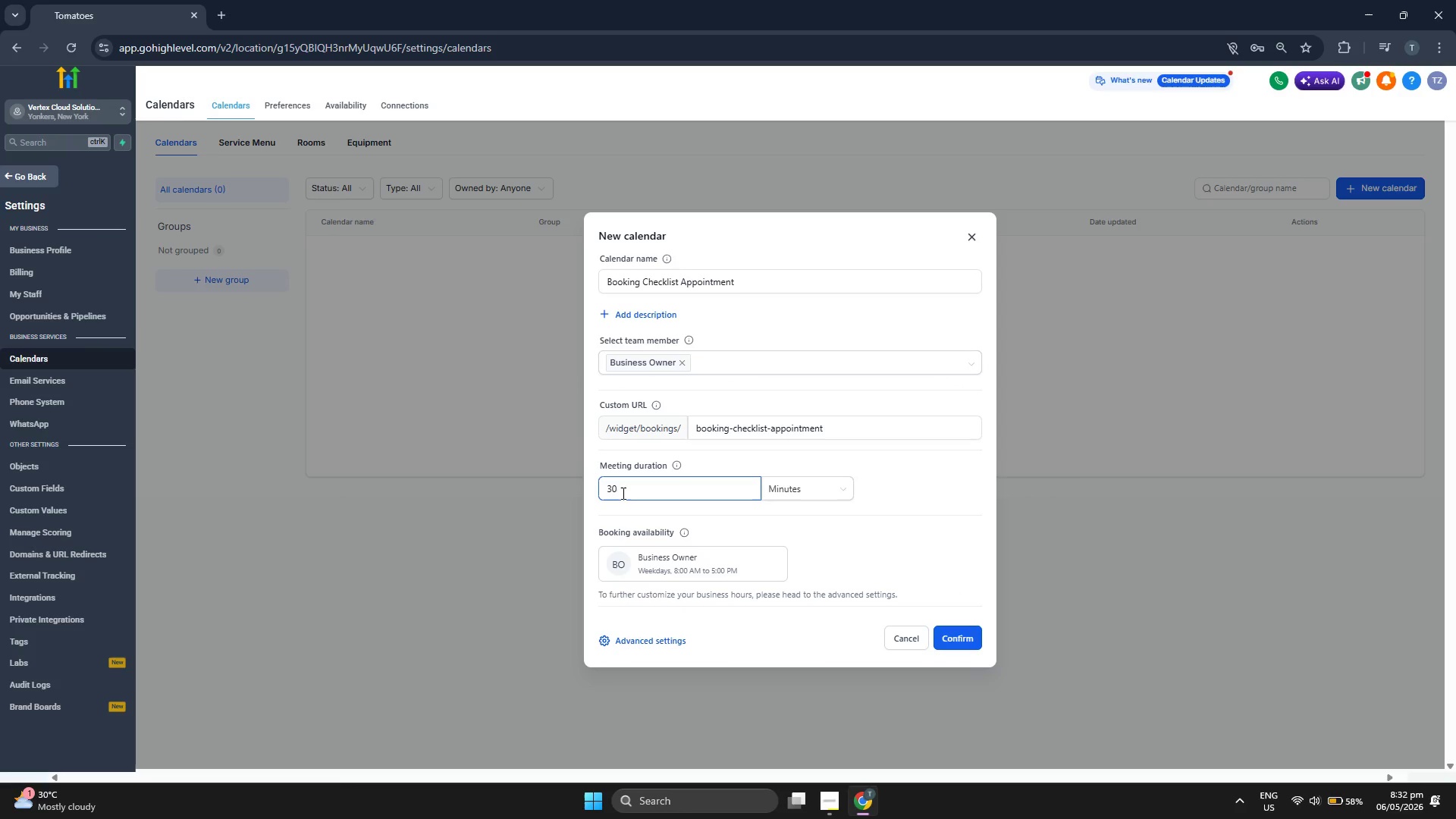 
key(ArrowLeft)
 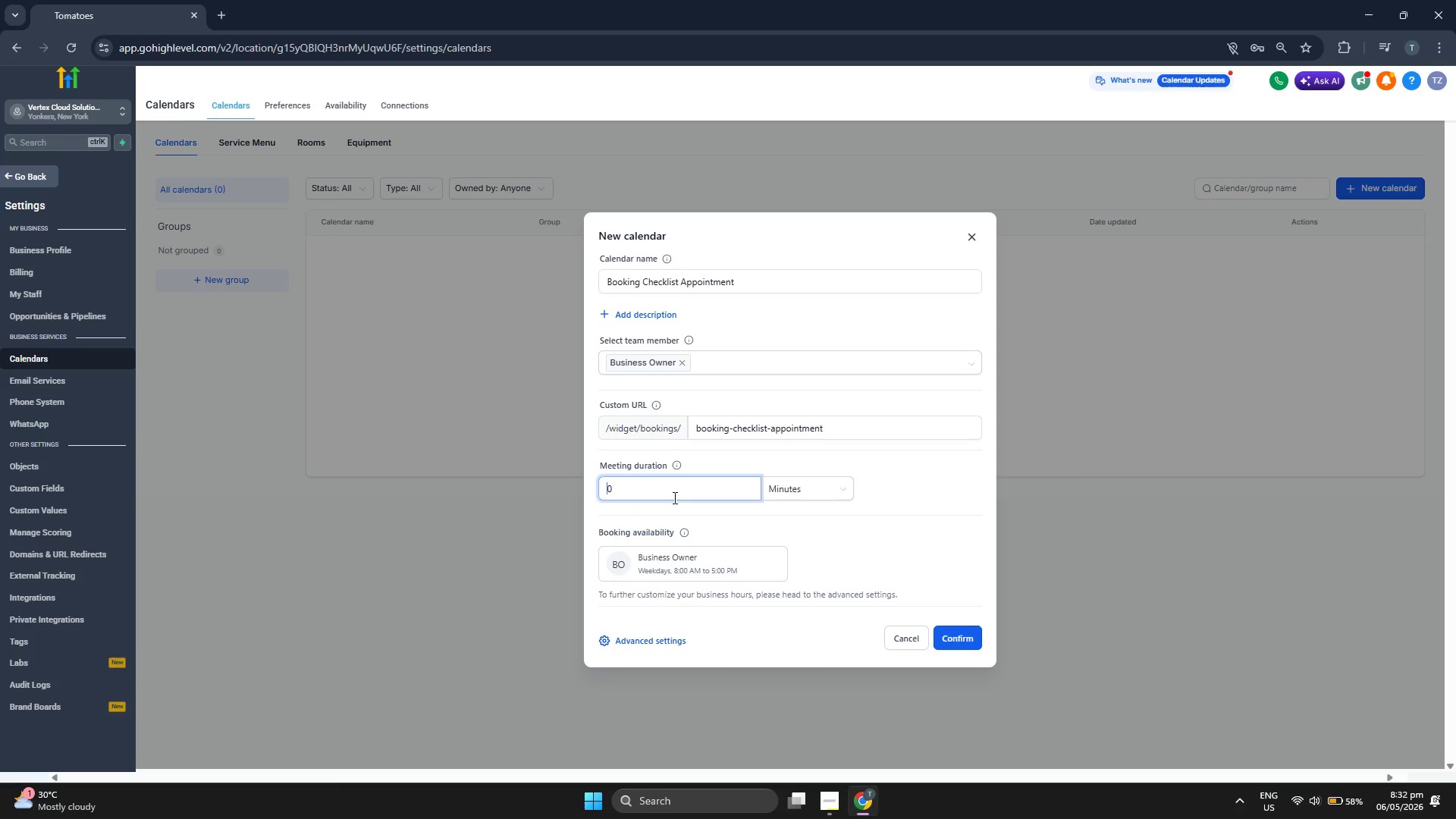 
key(Backspace)
 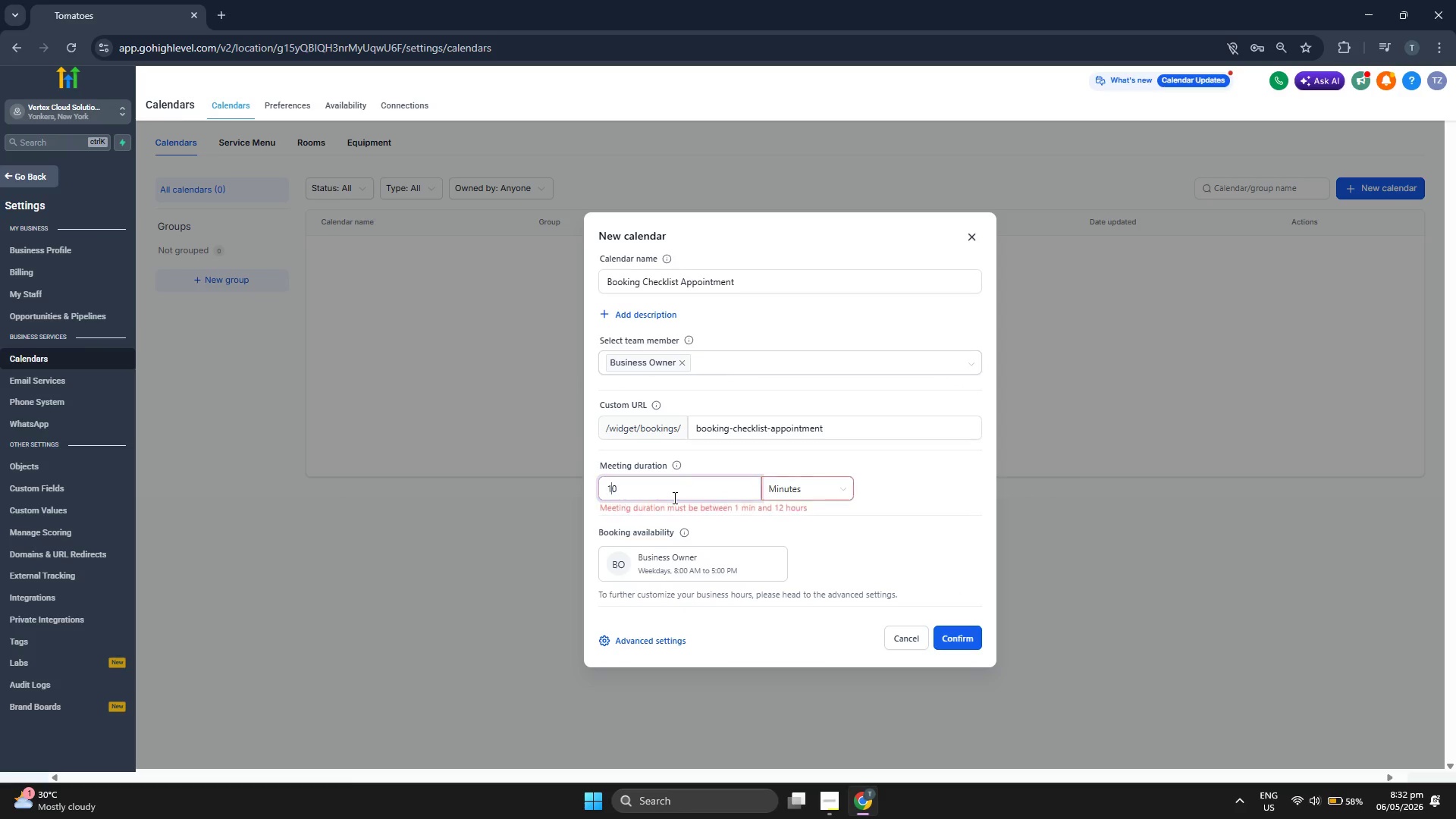 
key(1)
 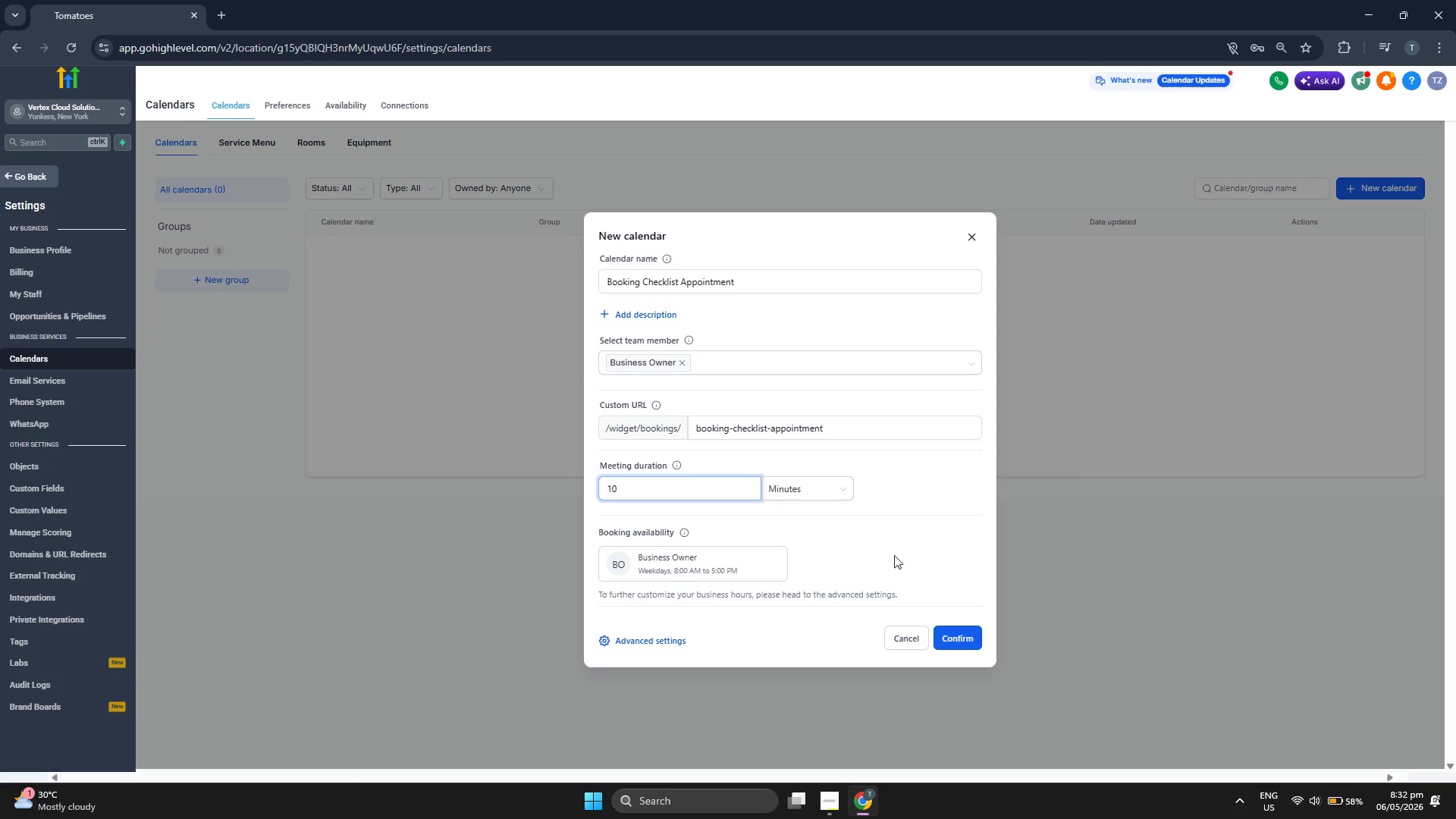 
left_click([933, 487])
 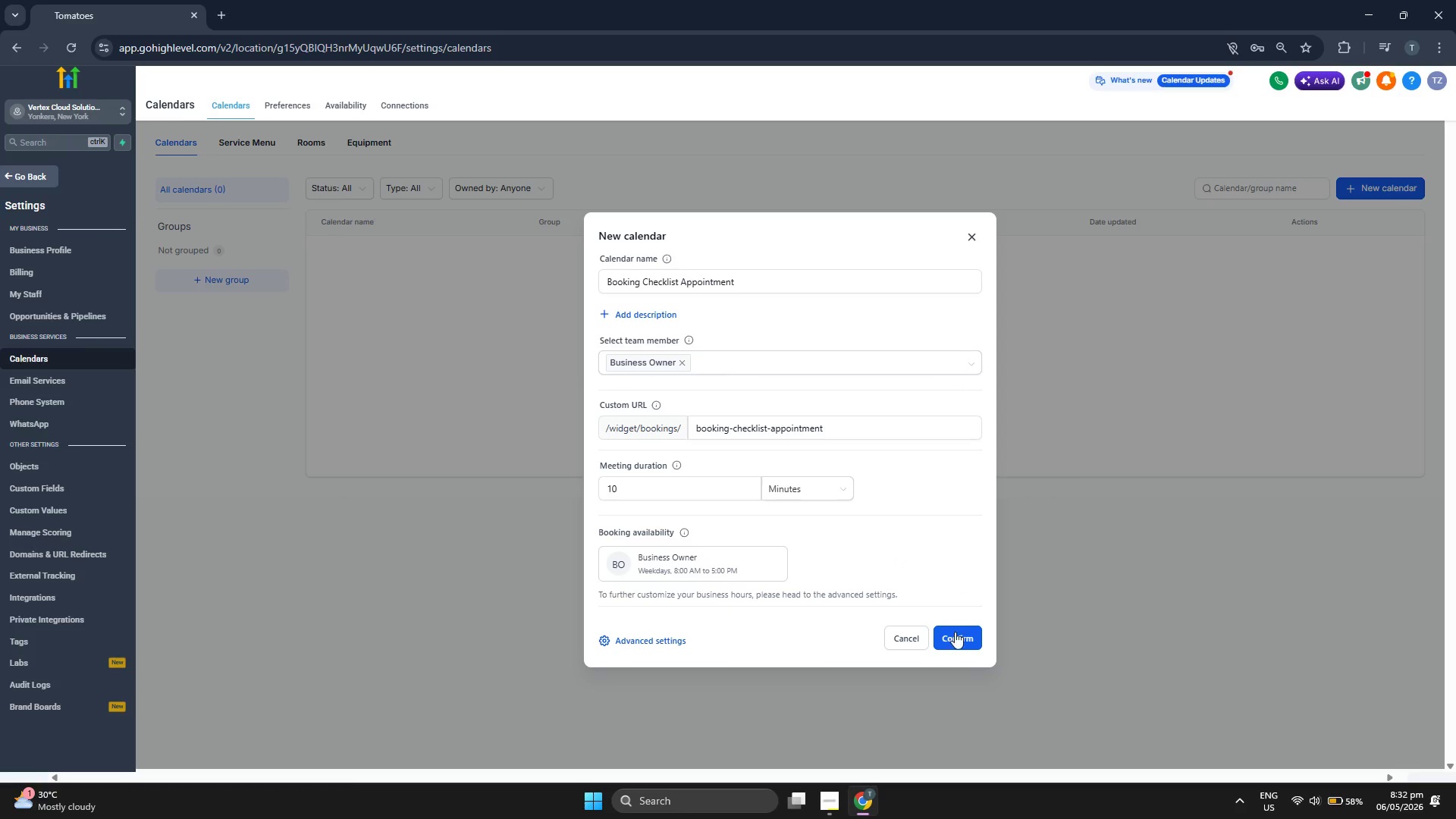 
left_click([955, 632])
 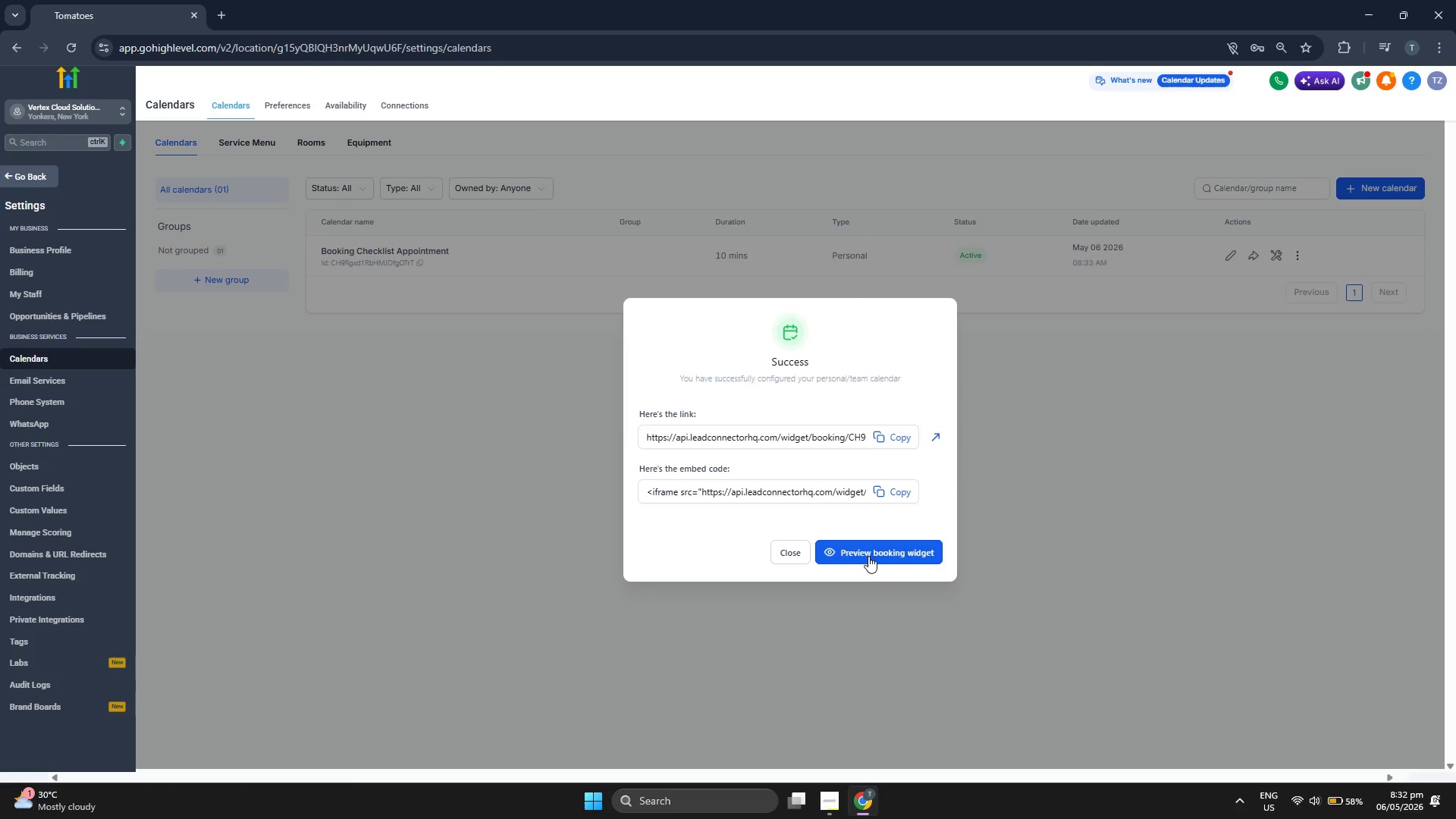 
left_click([868, 555])
 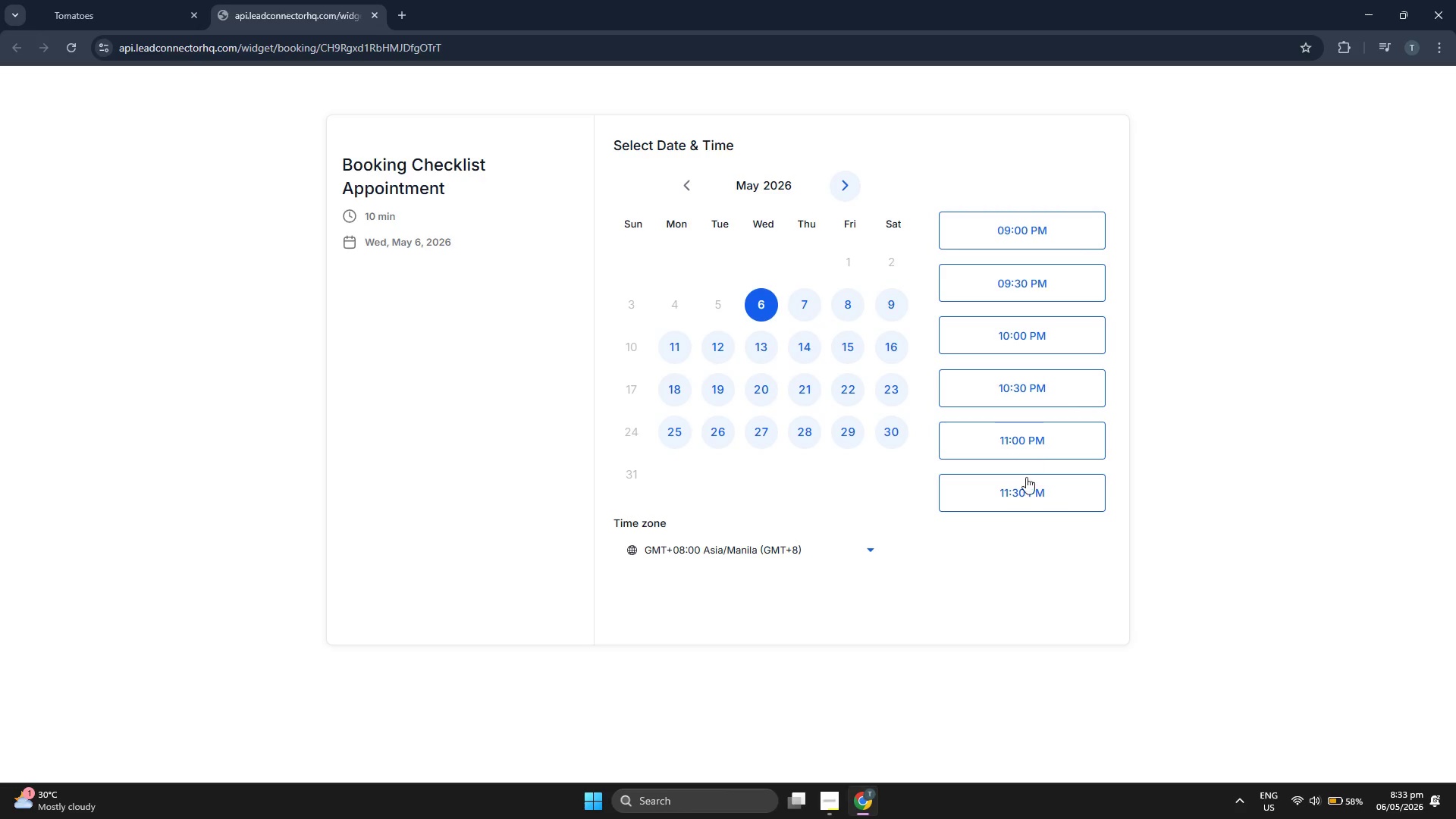 
wait(6.86)
 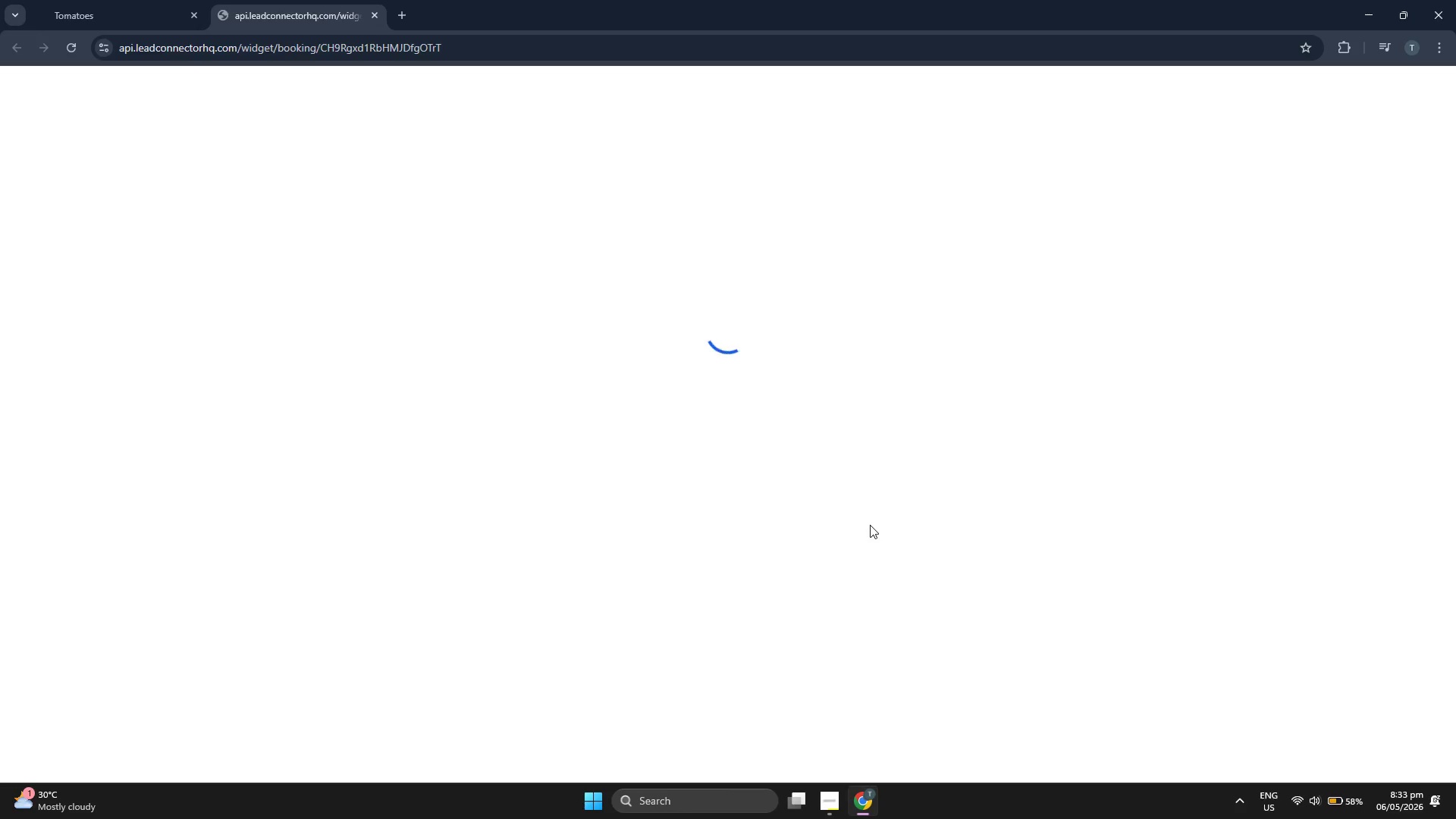 
left_click([770, 545])
 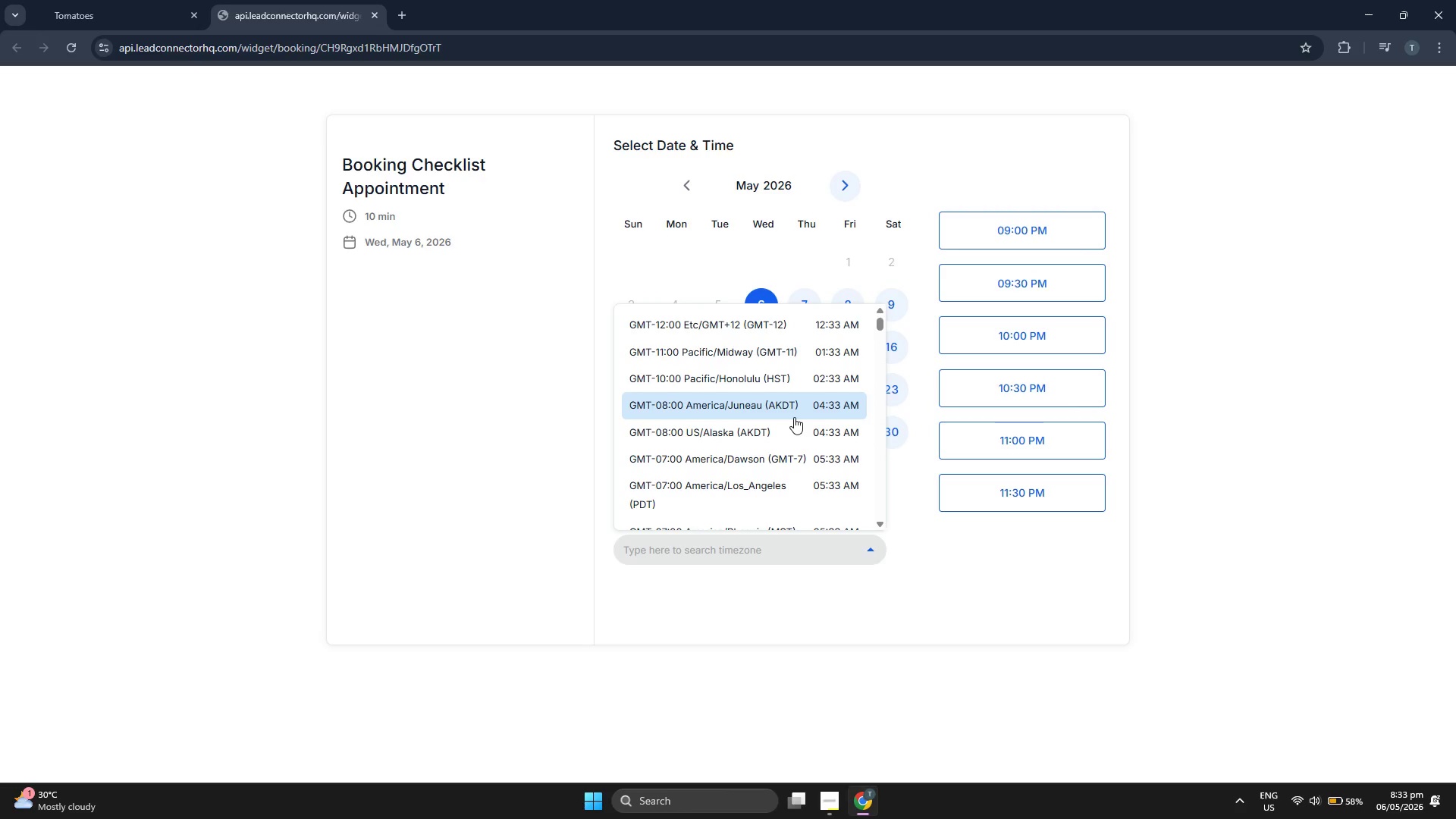 
scroll: coordinate [795, 415], scroll_direction: down, amount: 5.0
 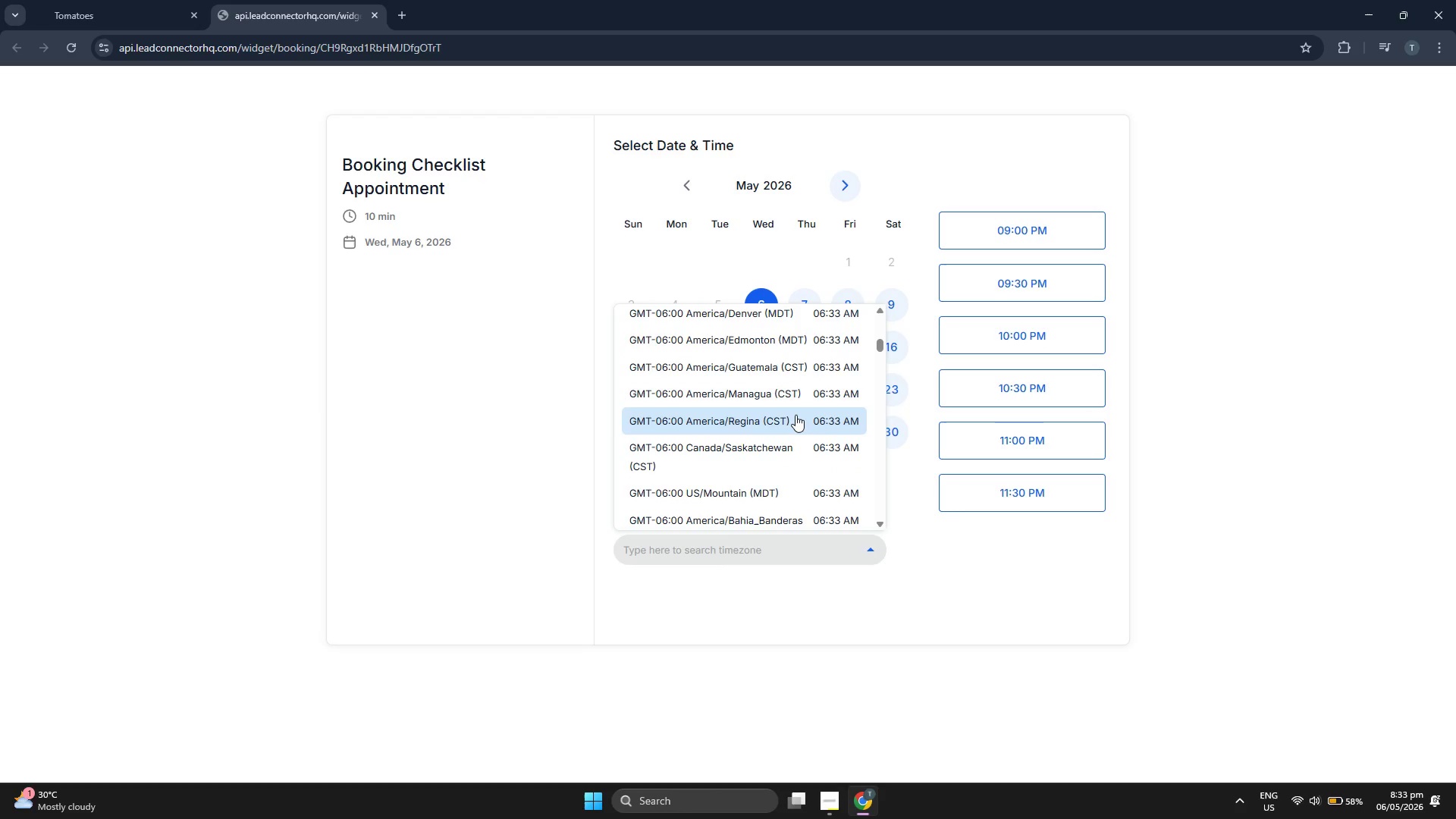 
scroll: coordinate [795, 415], scroll_direction: down, amount: 5.0
 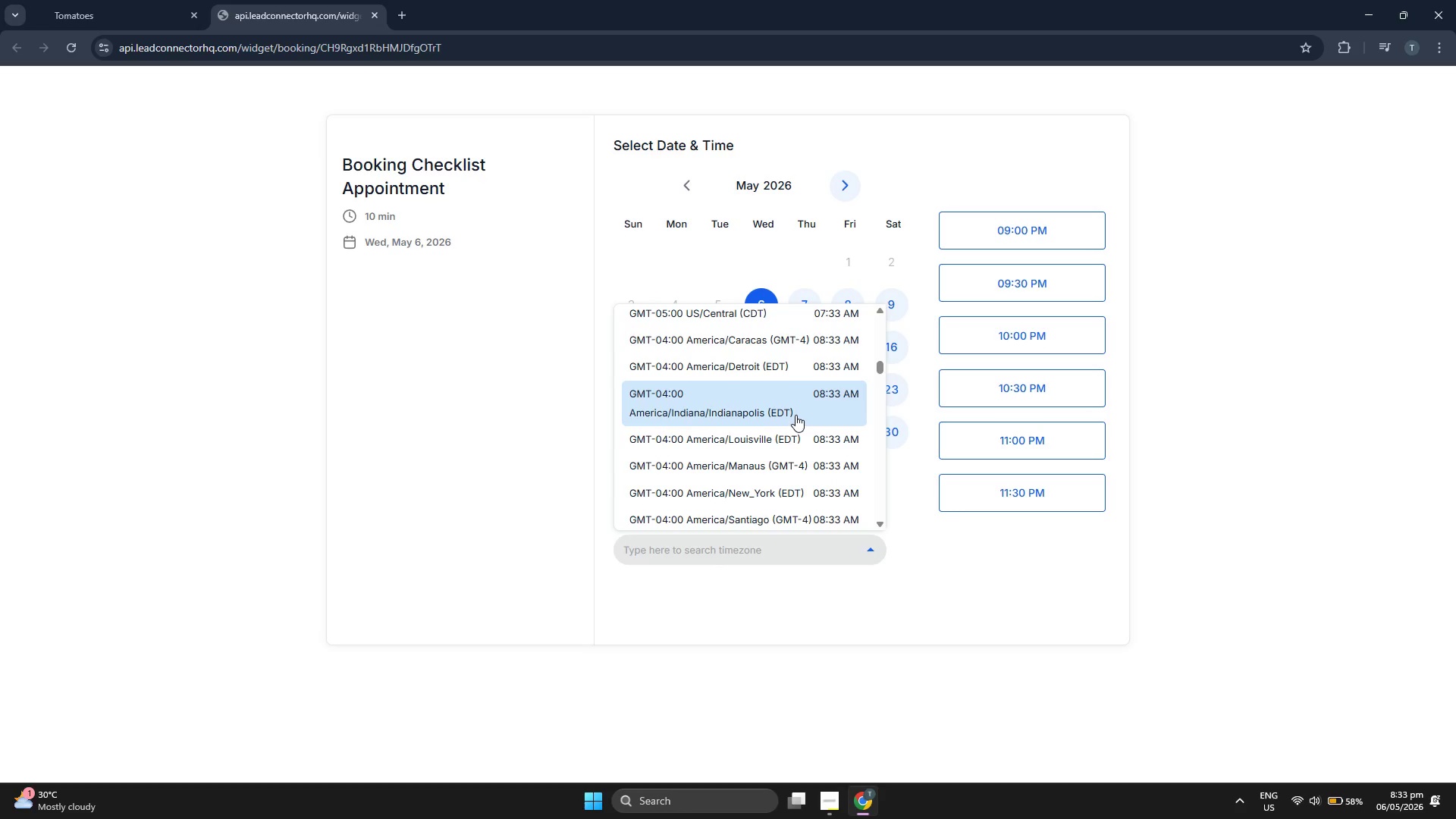 
scroll: coordinate [795, 415], scroll_direction: down, amount: 5.0
 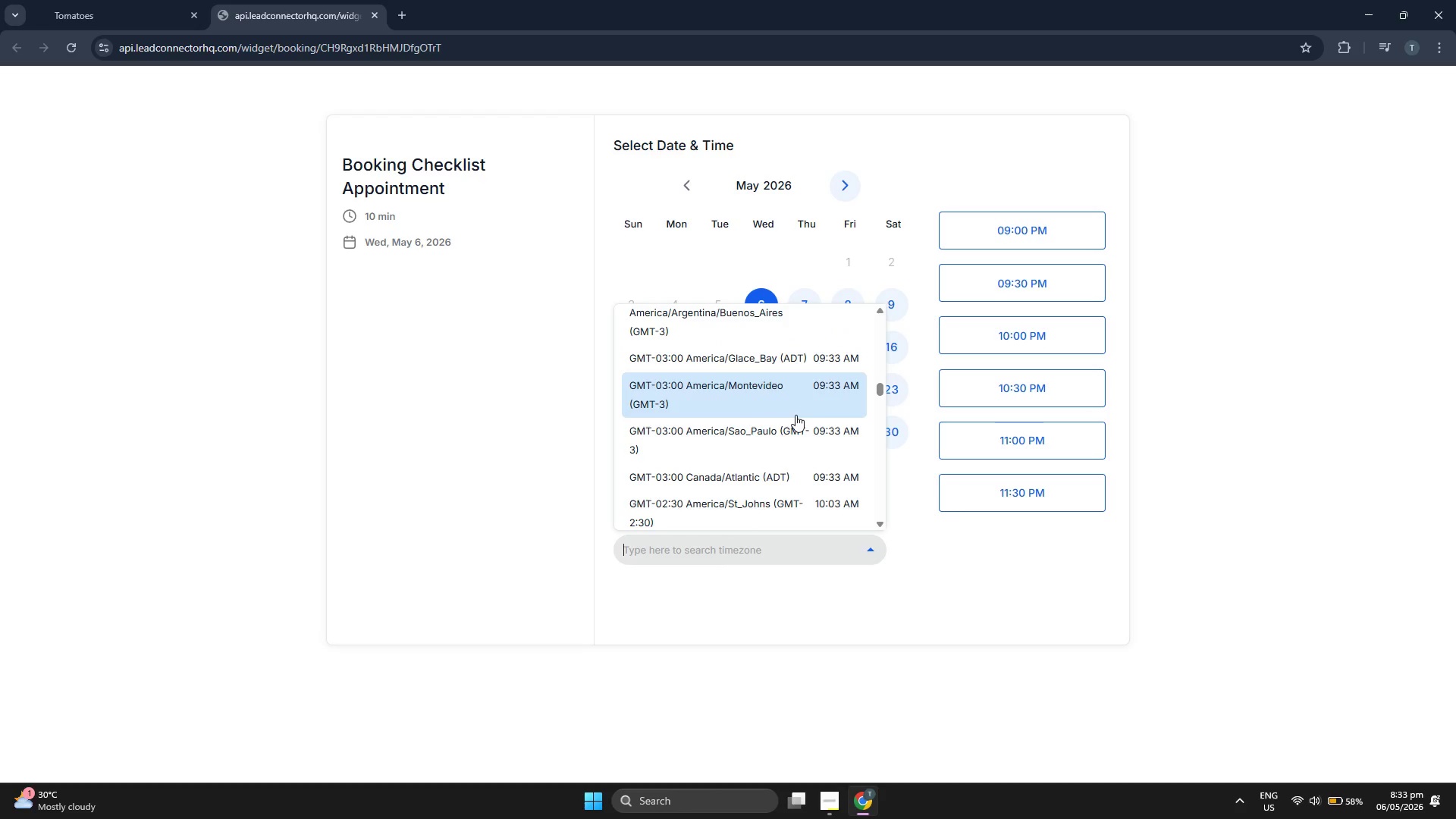 
scroll: coordinate [796, 415], scroll_direction: down, amount: 5.0
 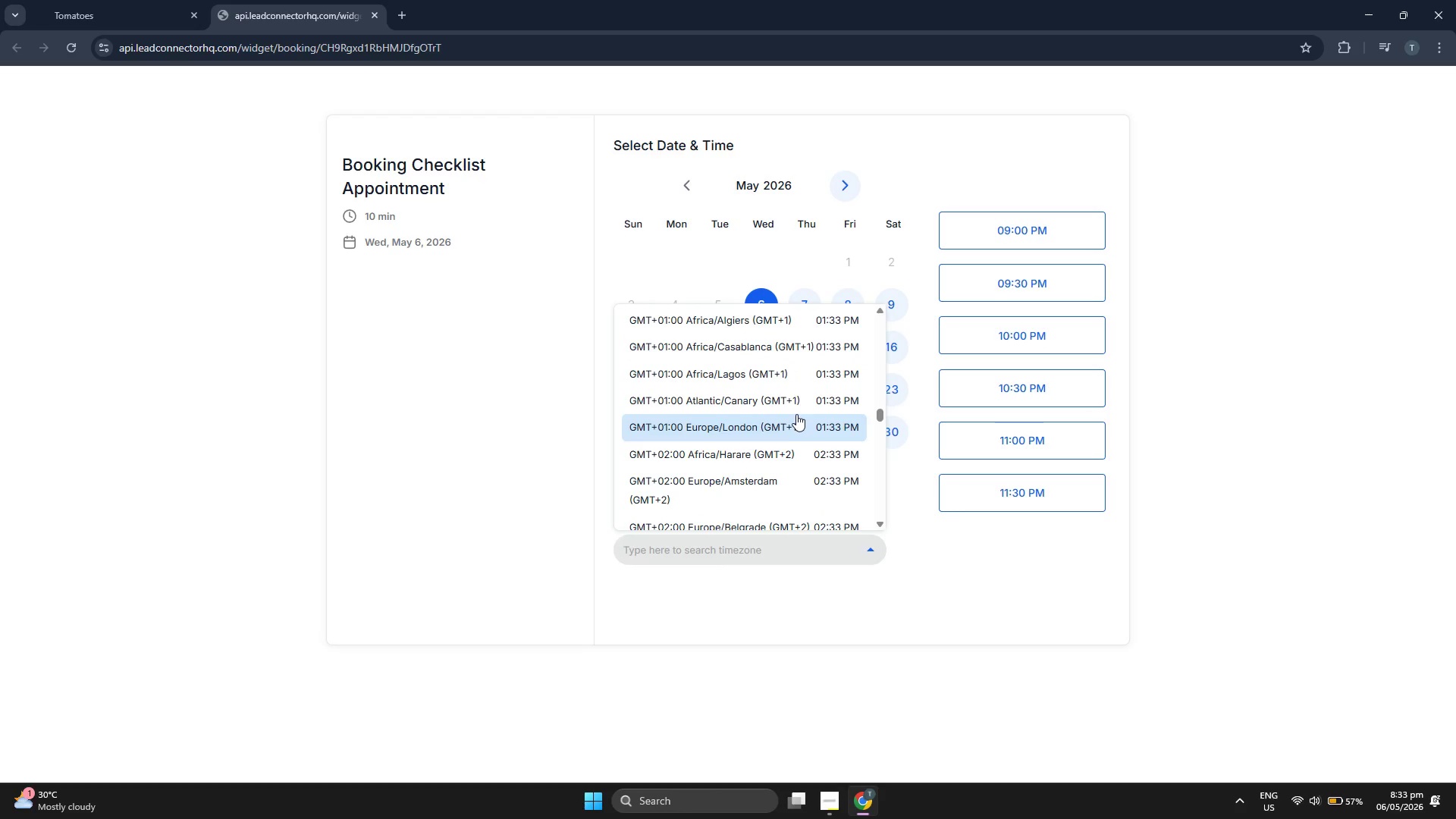 
scroll: coordinate [796, 413], scroll_direction: down, amount: 5.0
 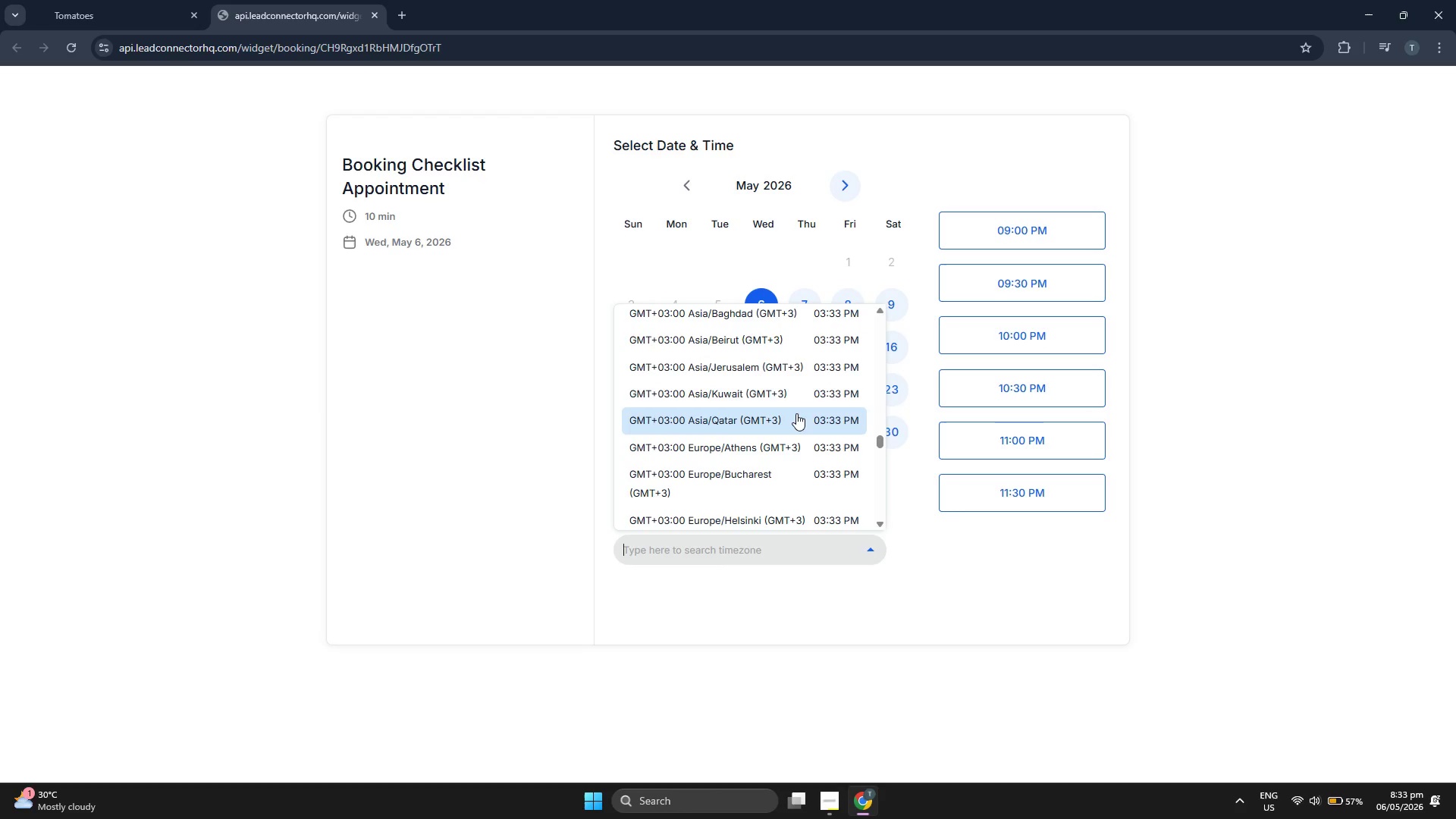 
scroll: coordinate [796, 413], scroll_direction: down, amount: 5.0
 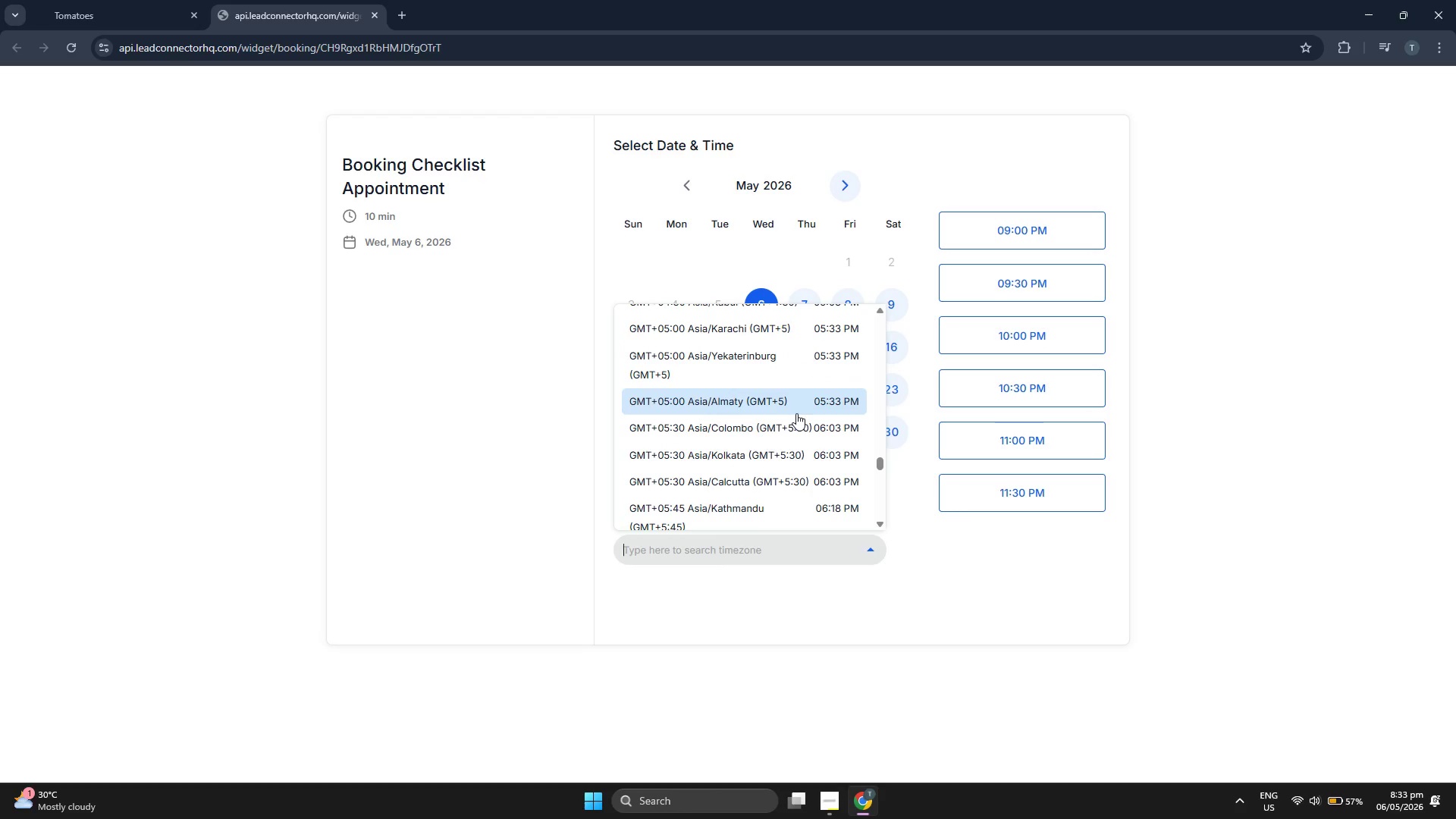 
scroll: coordinate [796, 413], scroll_direction: down, amount: 4.0
 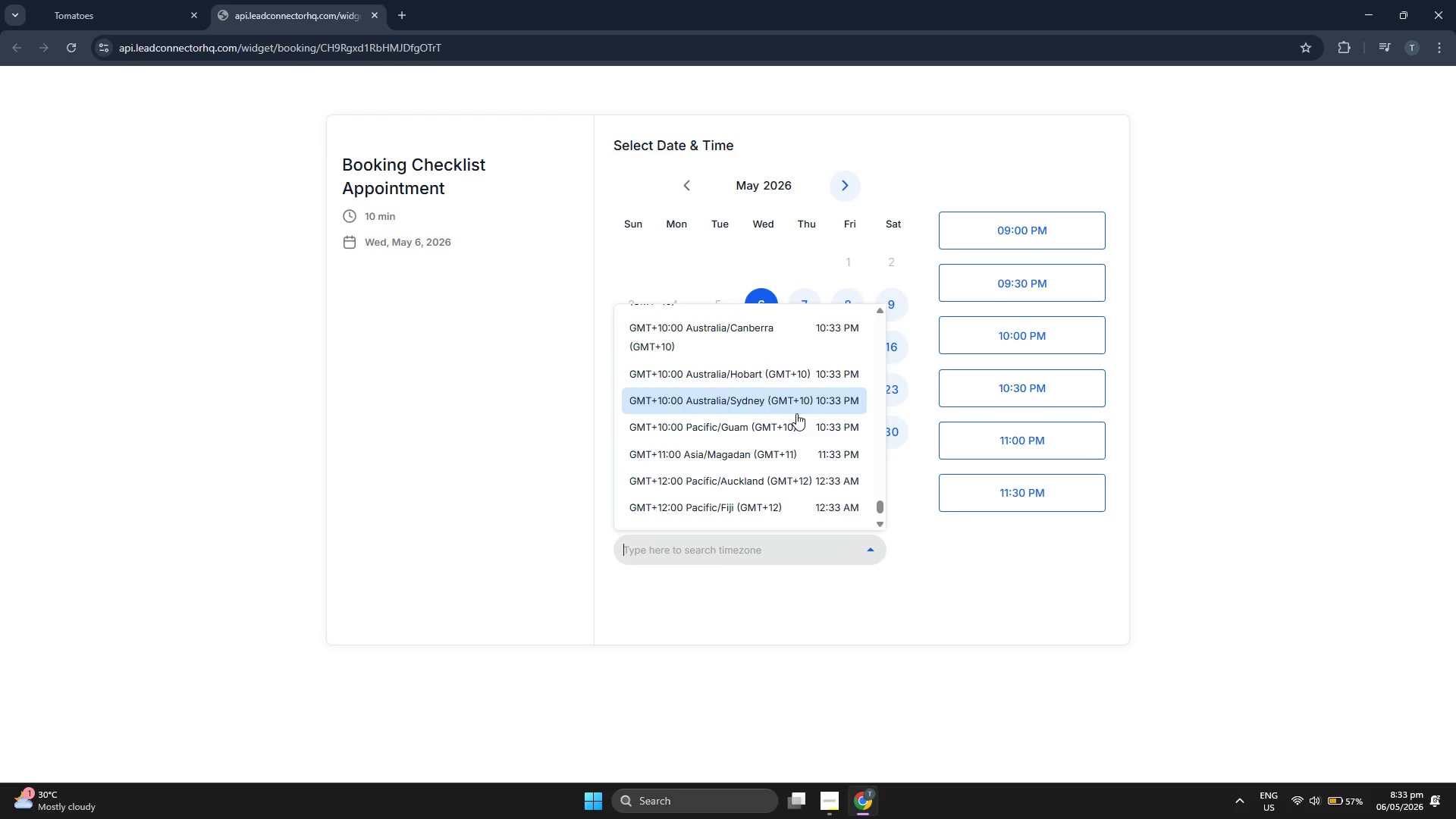 
scroll: coordinate [796, 413], scroll_direction: up, amount: 4.0
 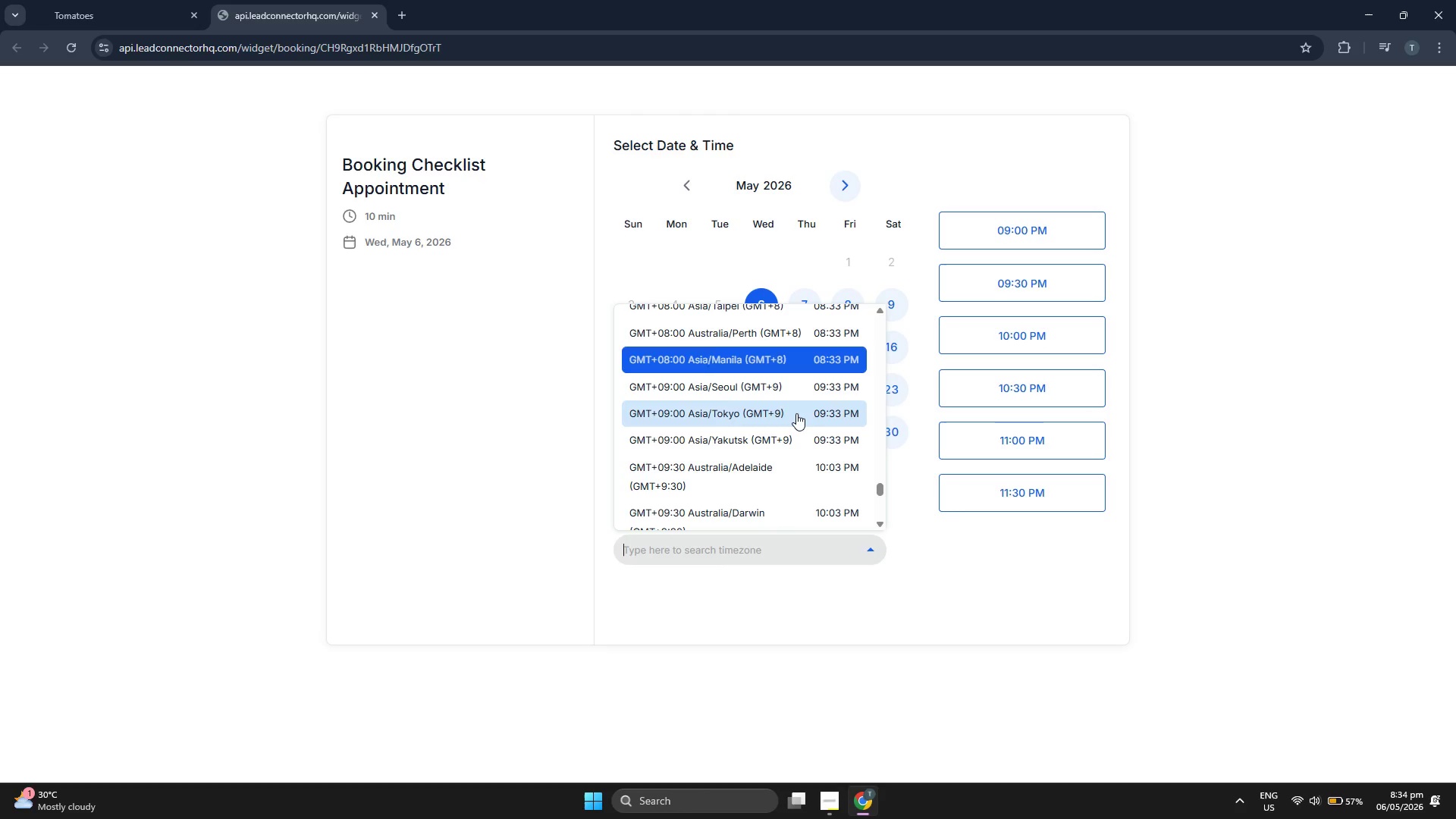 
type(new)
 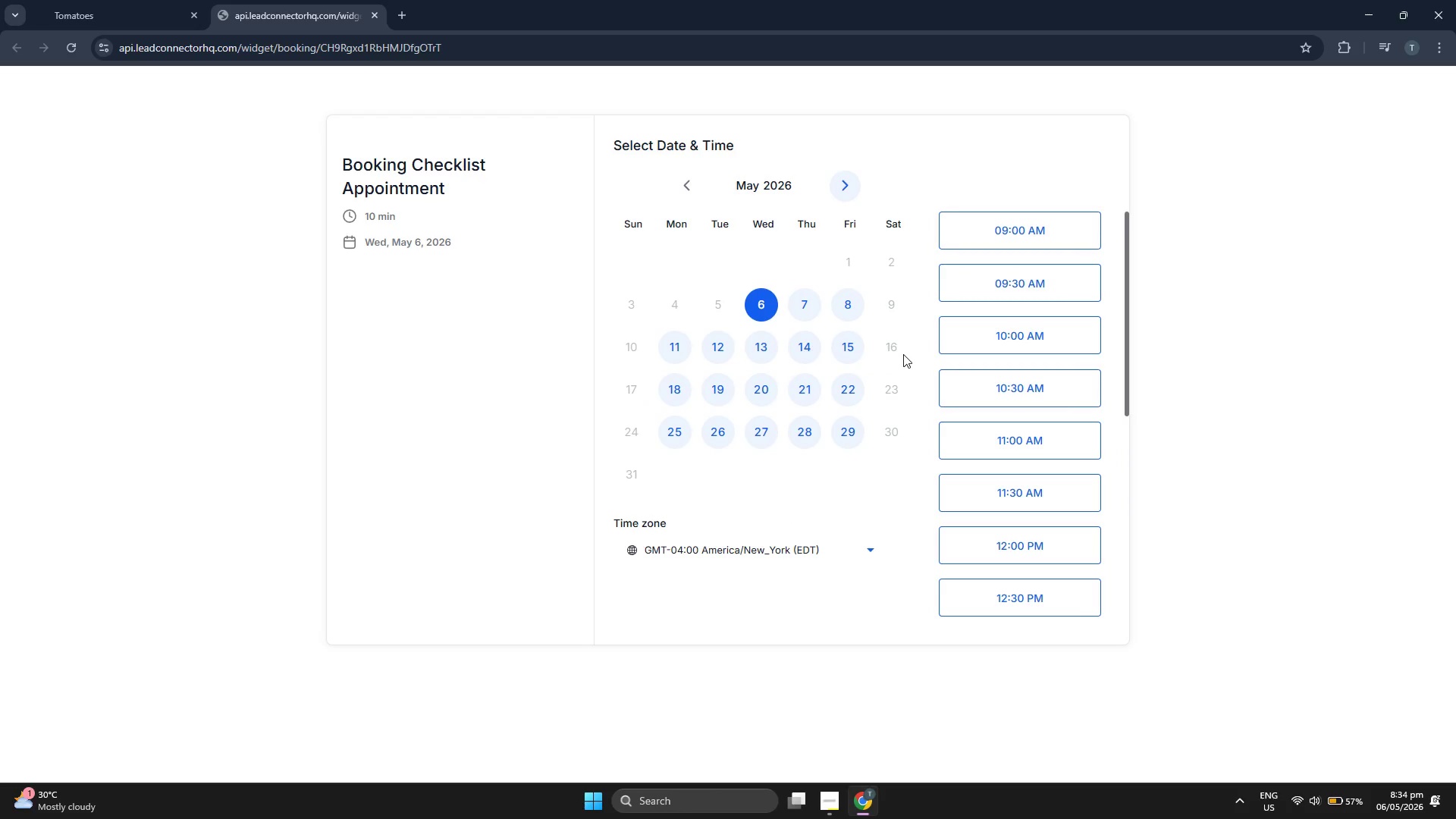 
scroll: coordinate [977, 305], scroll_direction: down, amount: 5.0
 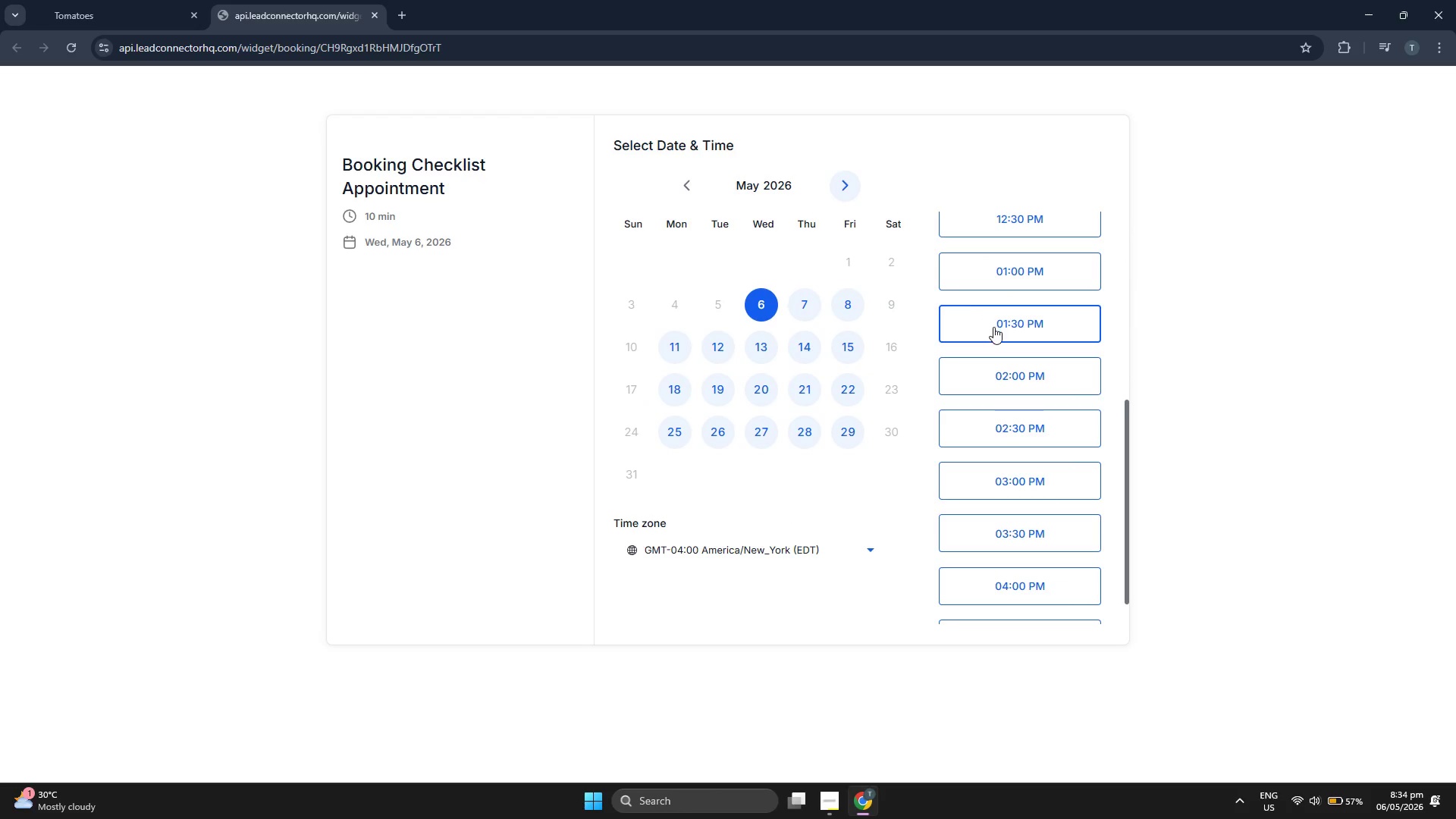 
scroll: coordinate [993, 325], scroll_direction: down, amount: 2.0
 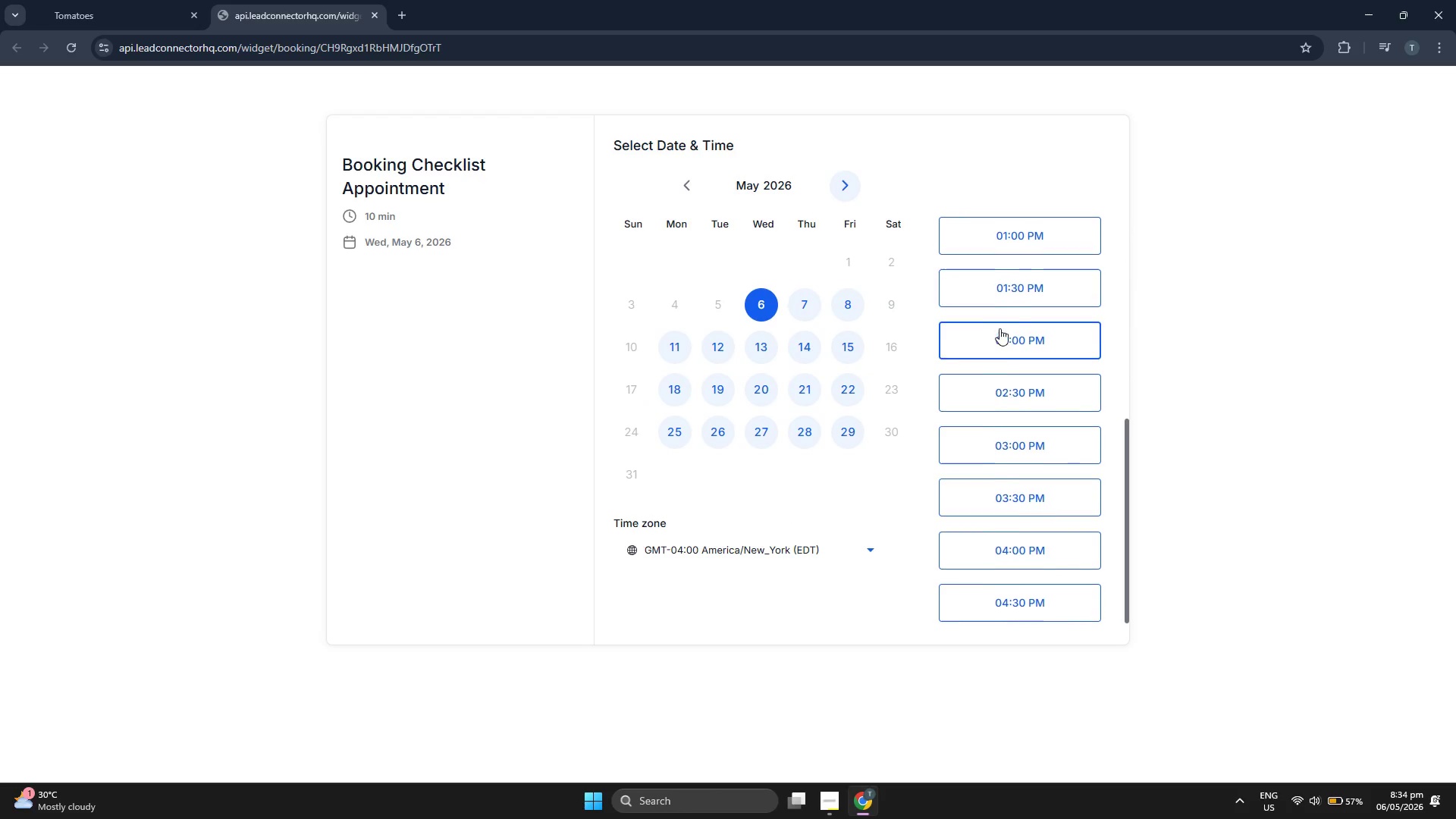 
scroll: coordinate [999, 328], scroll_direction: up, amount: 1.0
 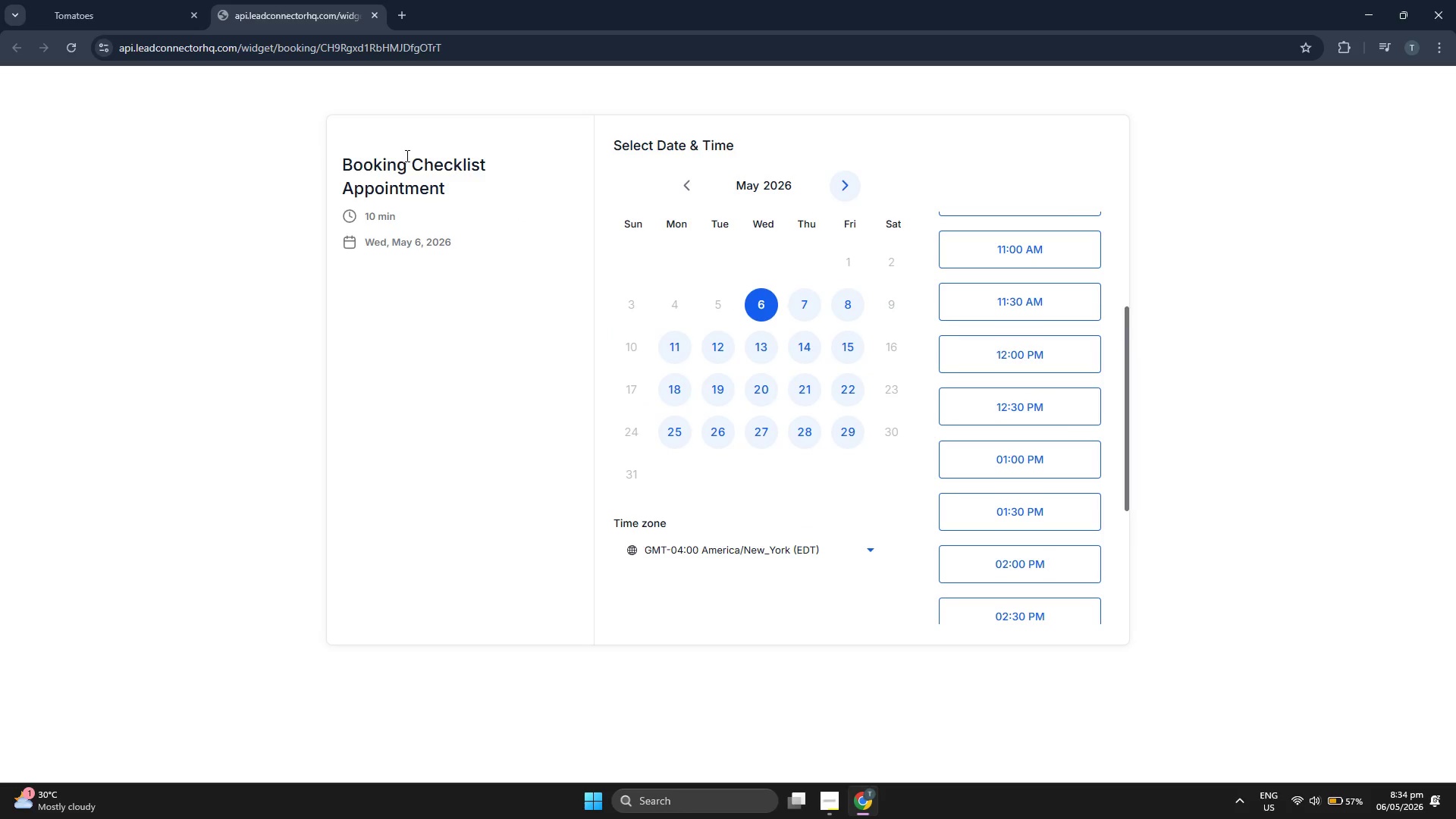 
double_click([424, 166])
 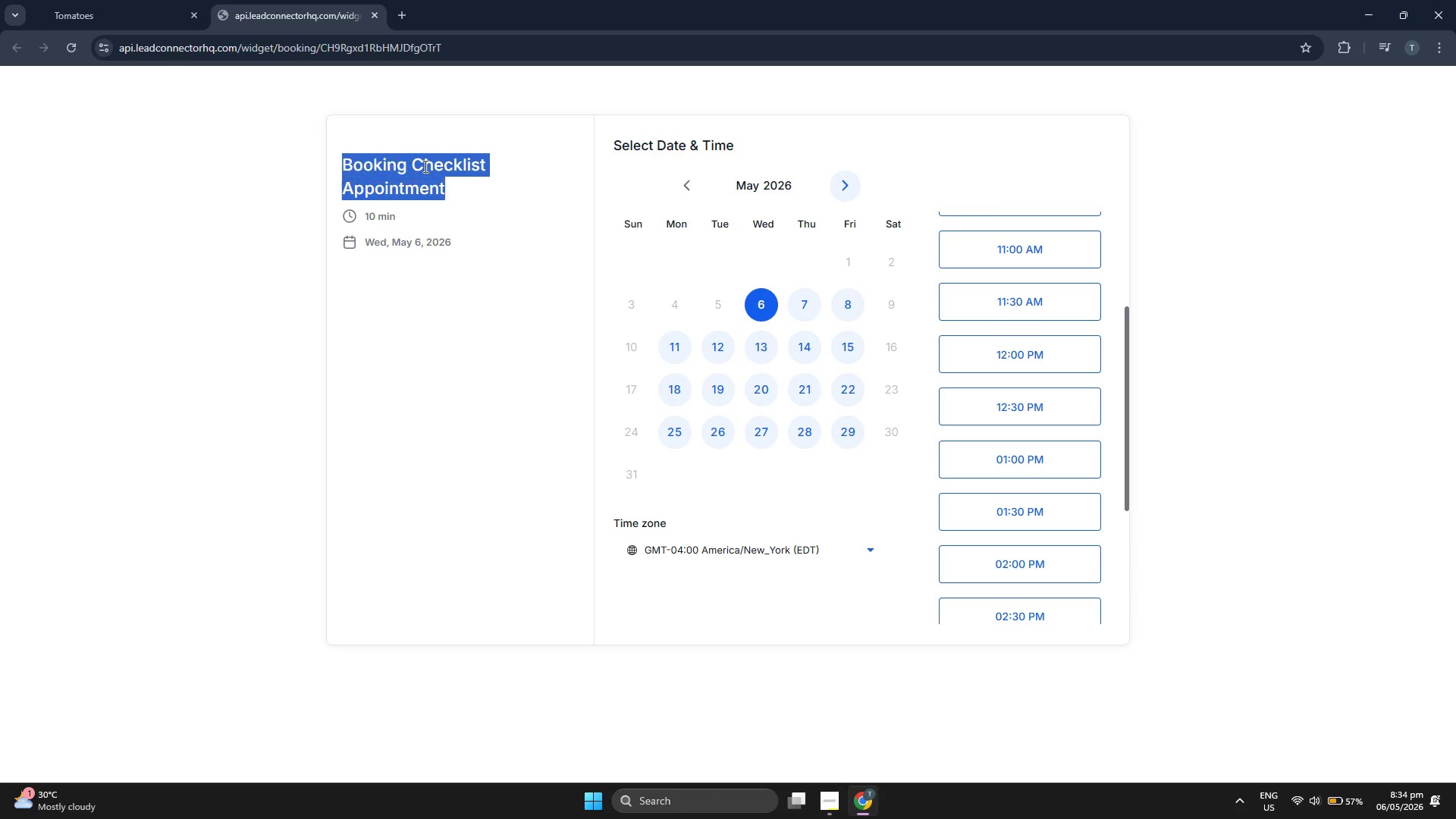 
triple_click([424, 166])
 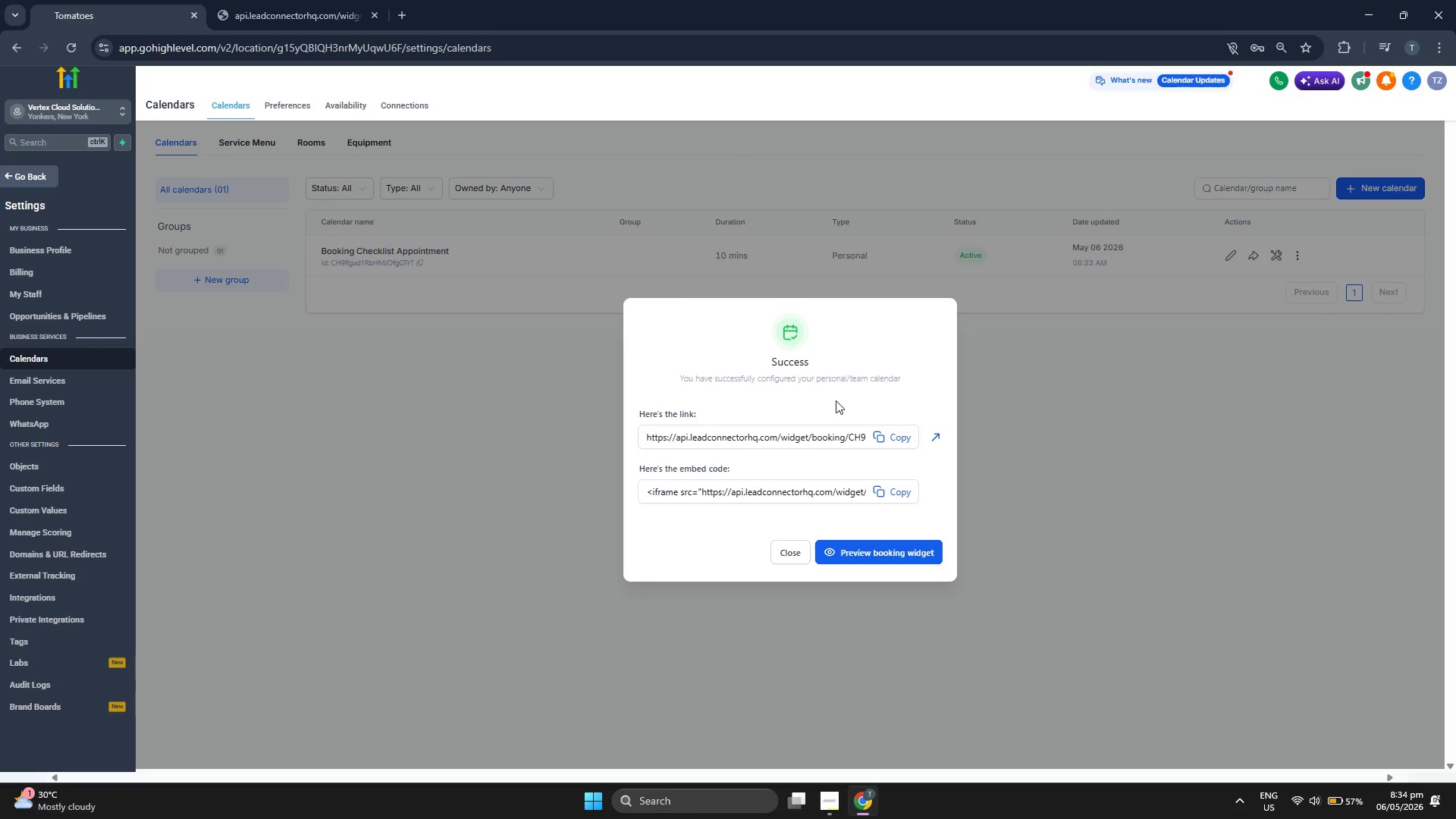 
left_click([786, 554])
 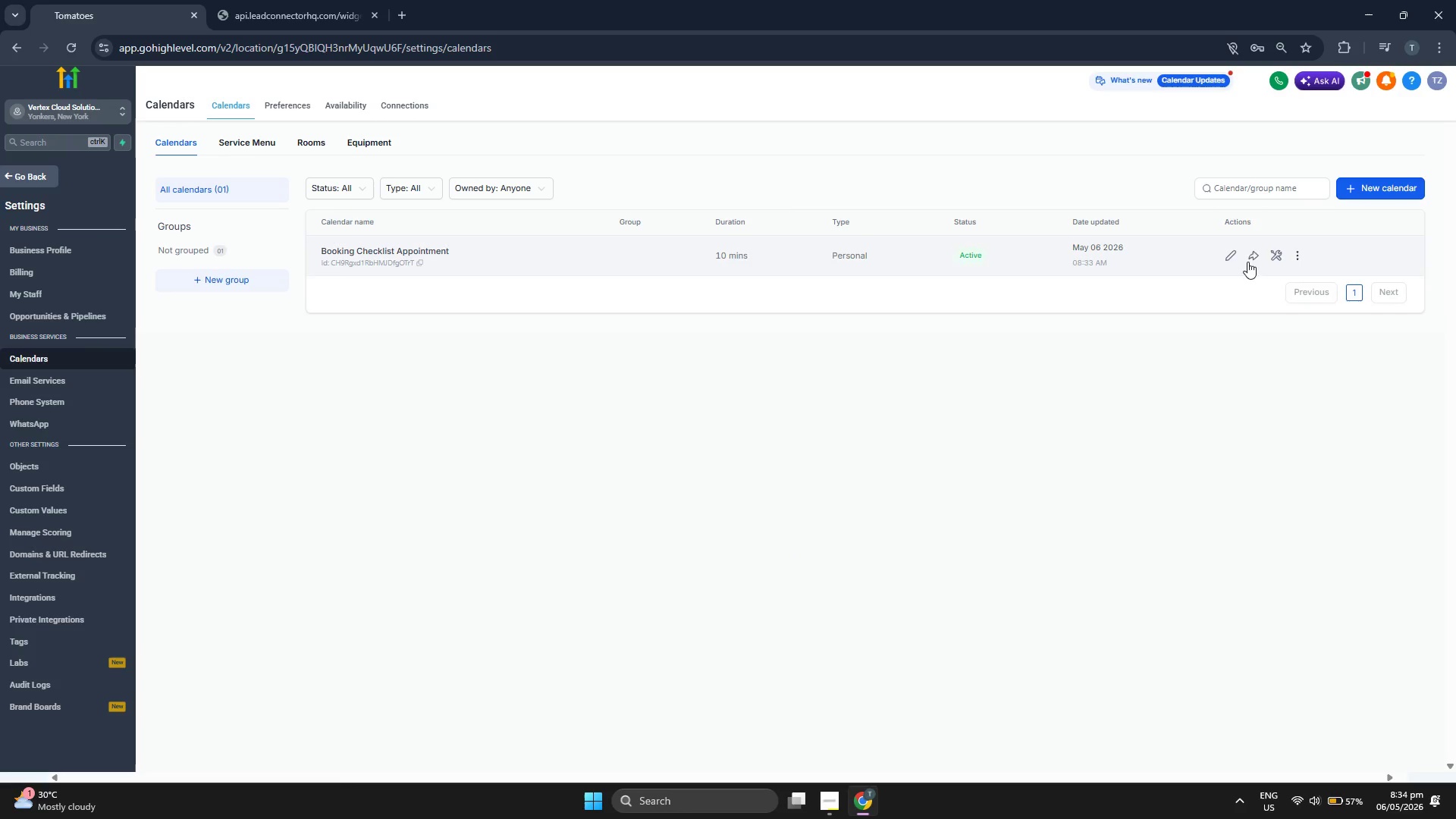 
left_click([1253, 256])
 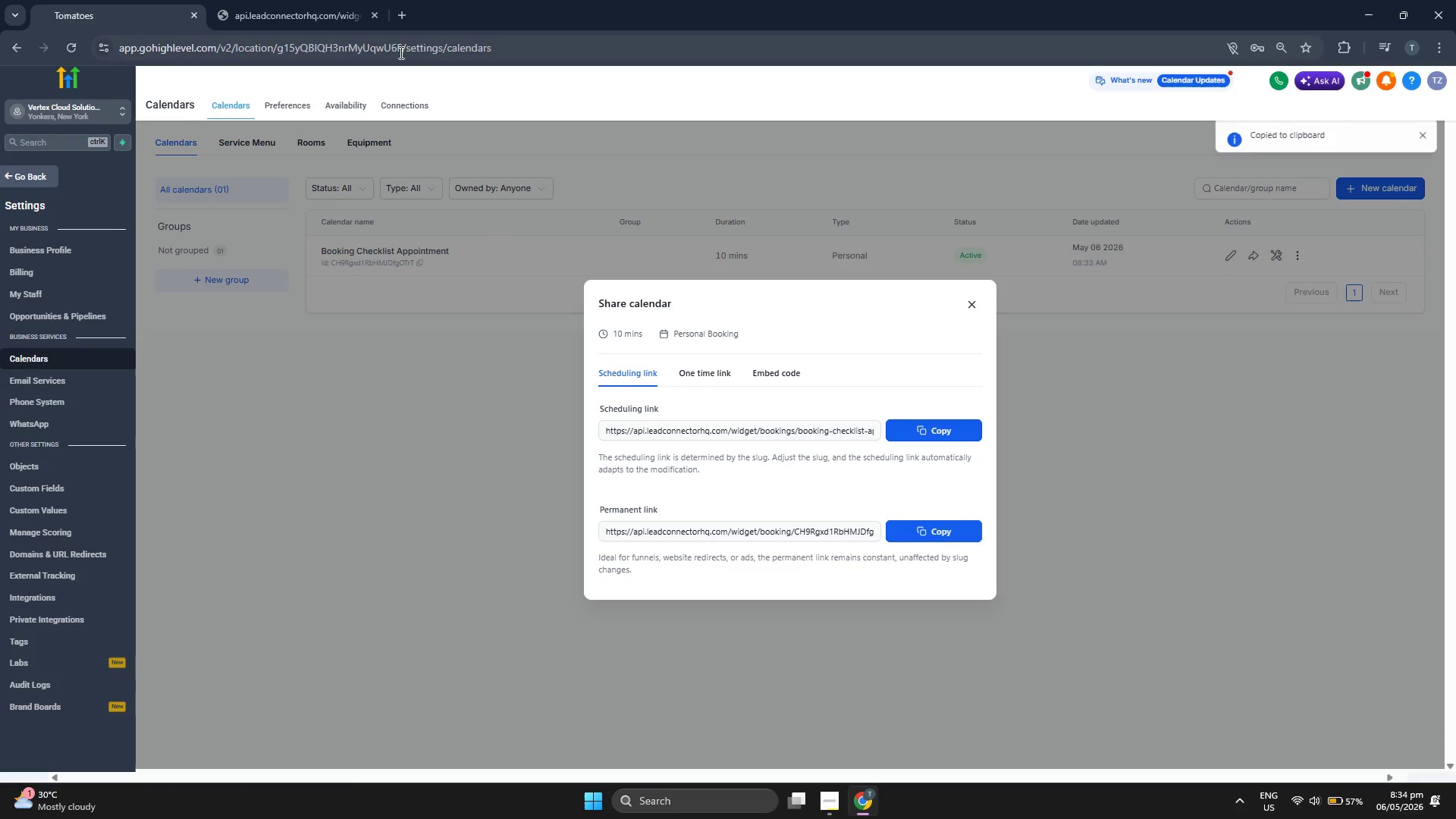 
left_click([402, 10])
 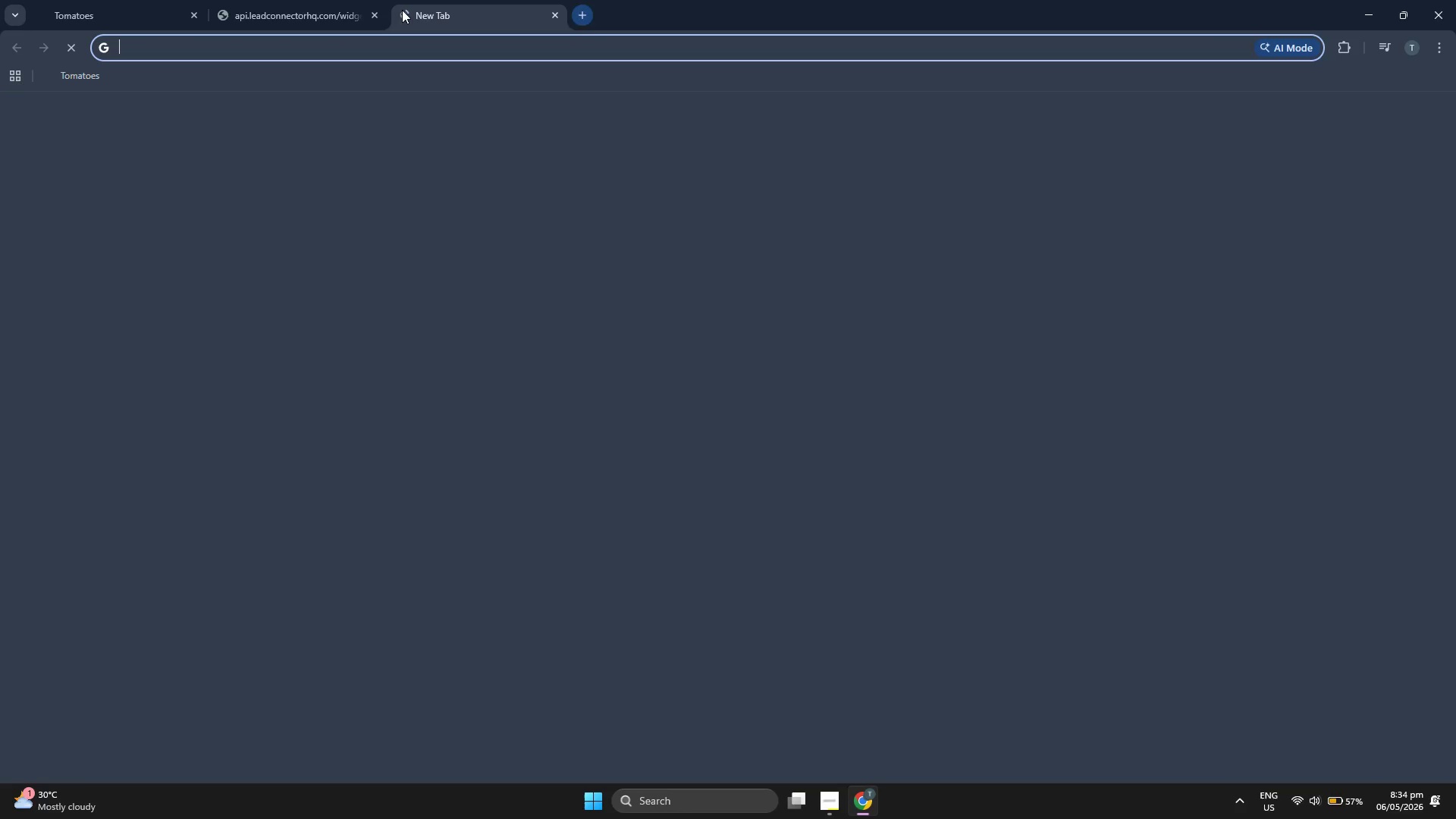 
key(Control+V)
 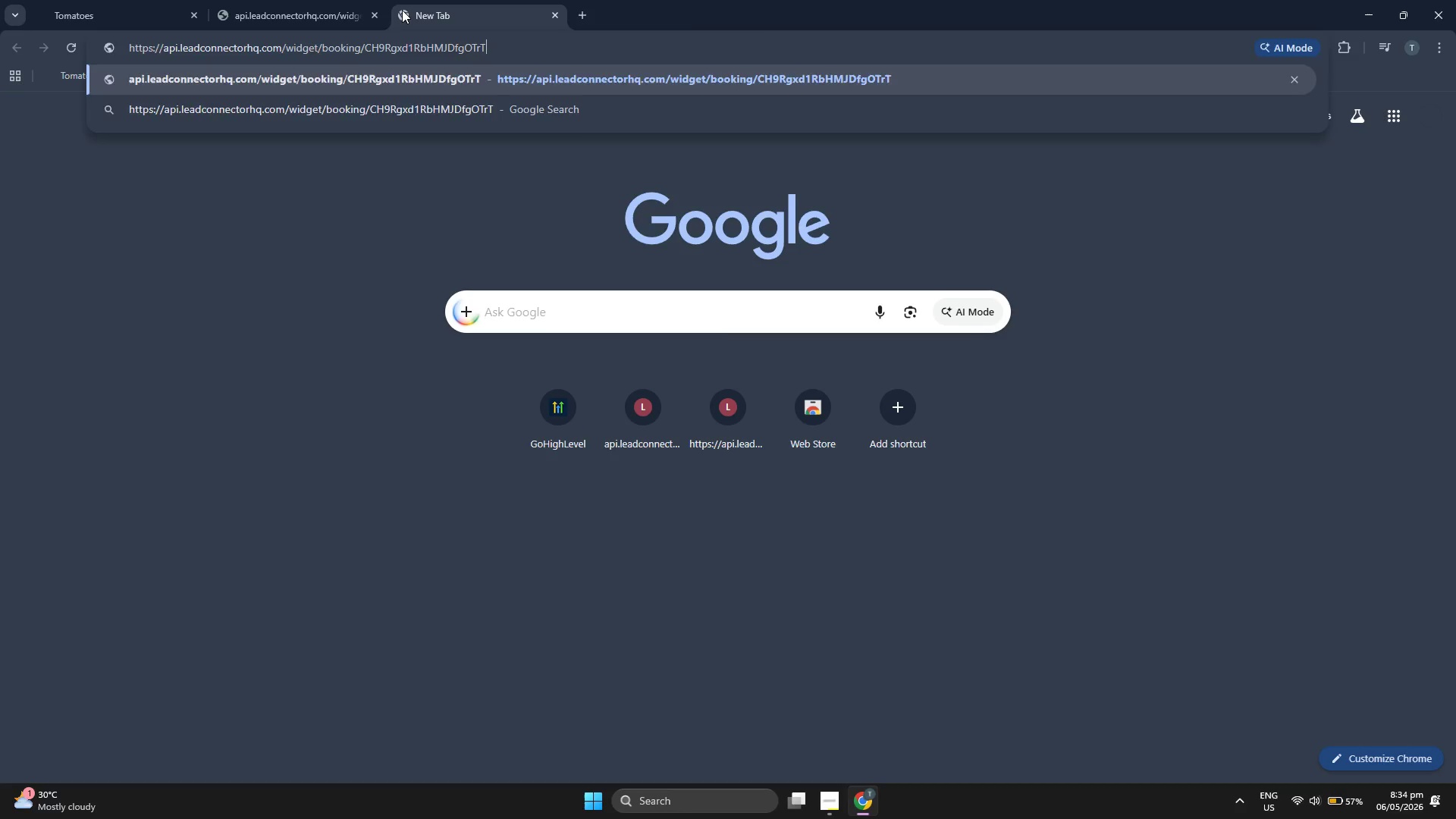 
key(Enter)
 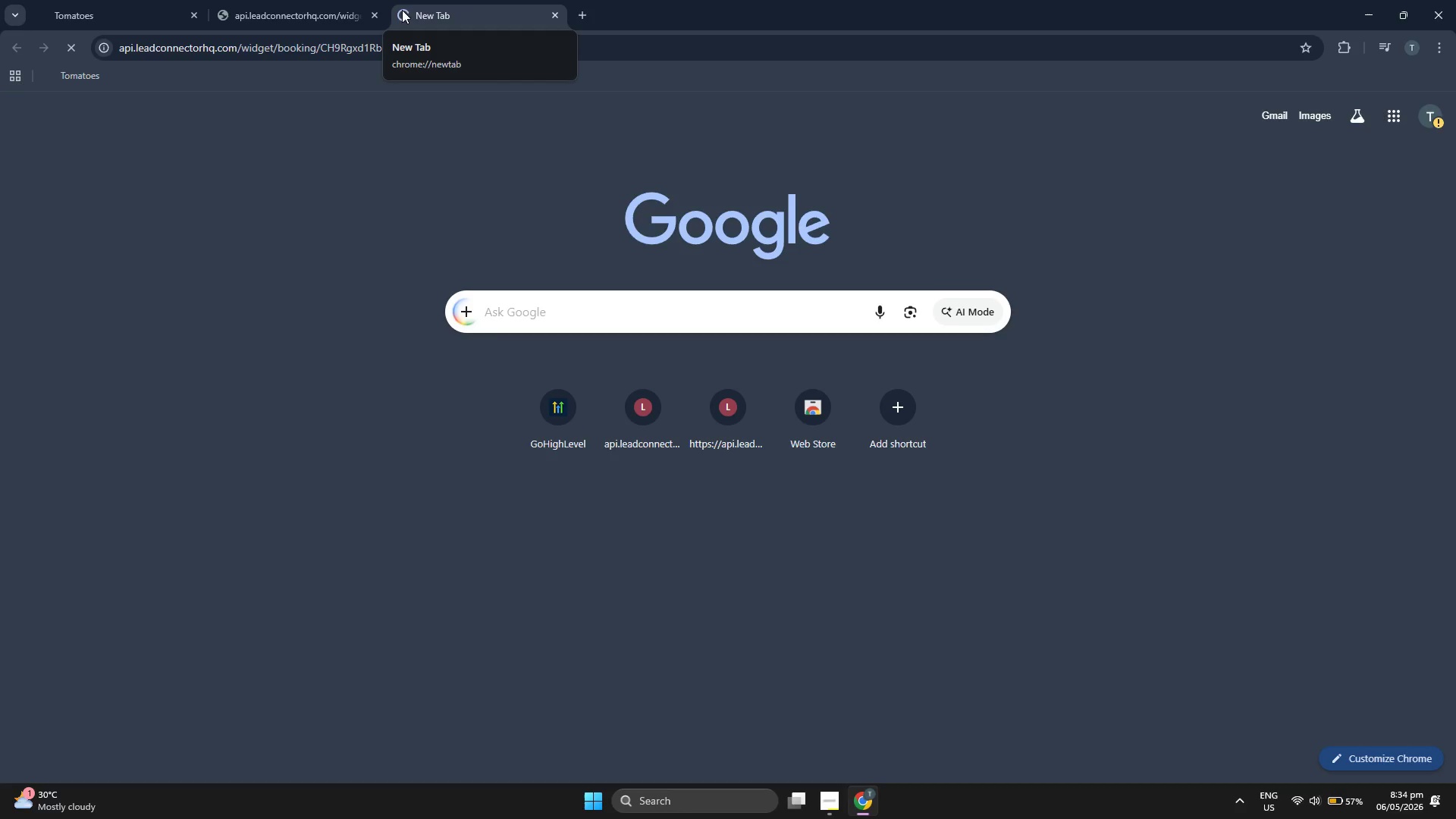 
left_click_drag(start_coordinate=[463, 0], to_coordinate=[342, 0])
 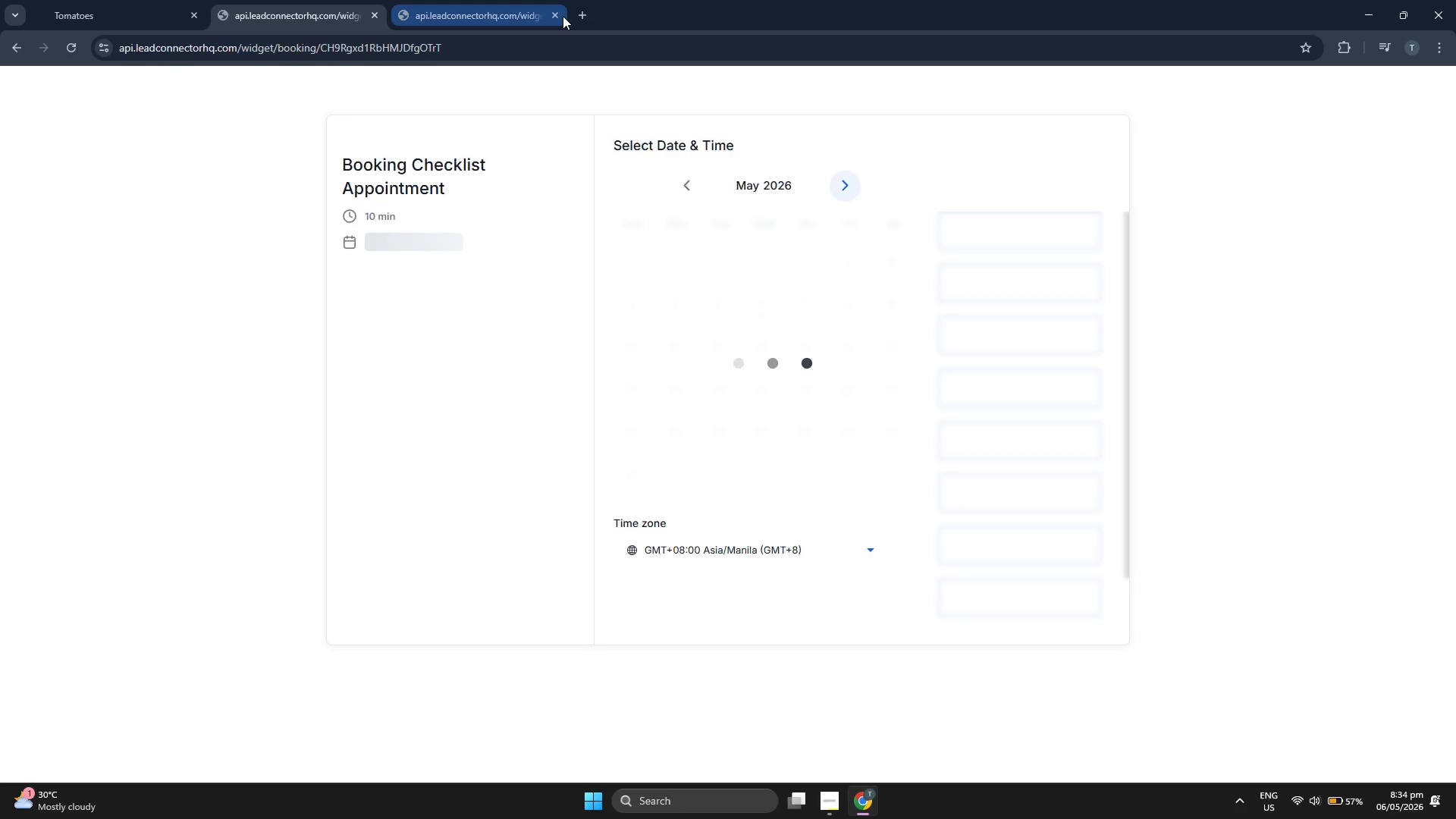 
left_click([558, 14])
 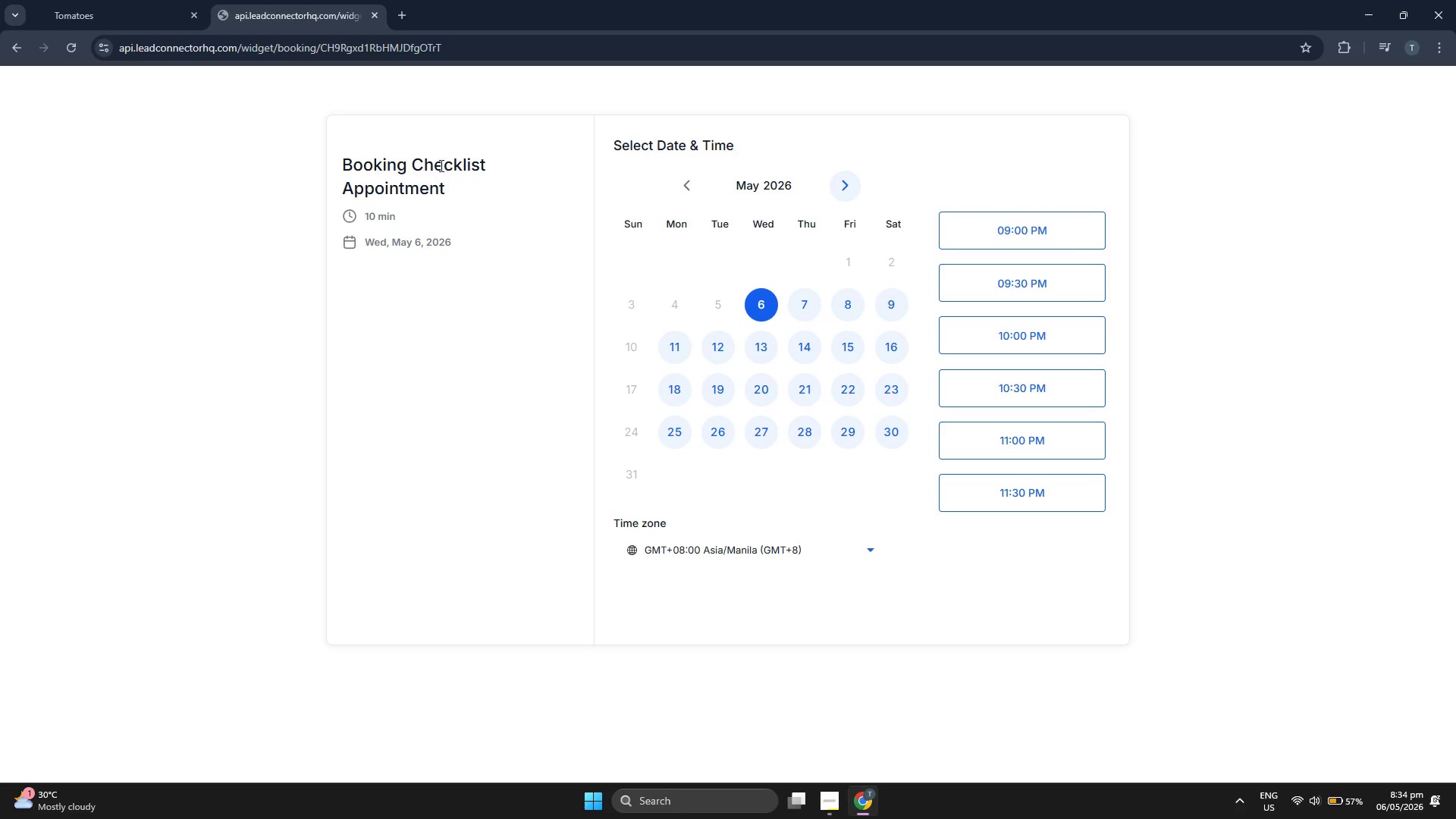 
double_click([441, 162])
 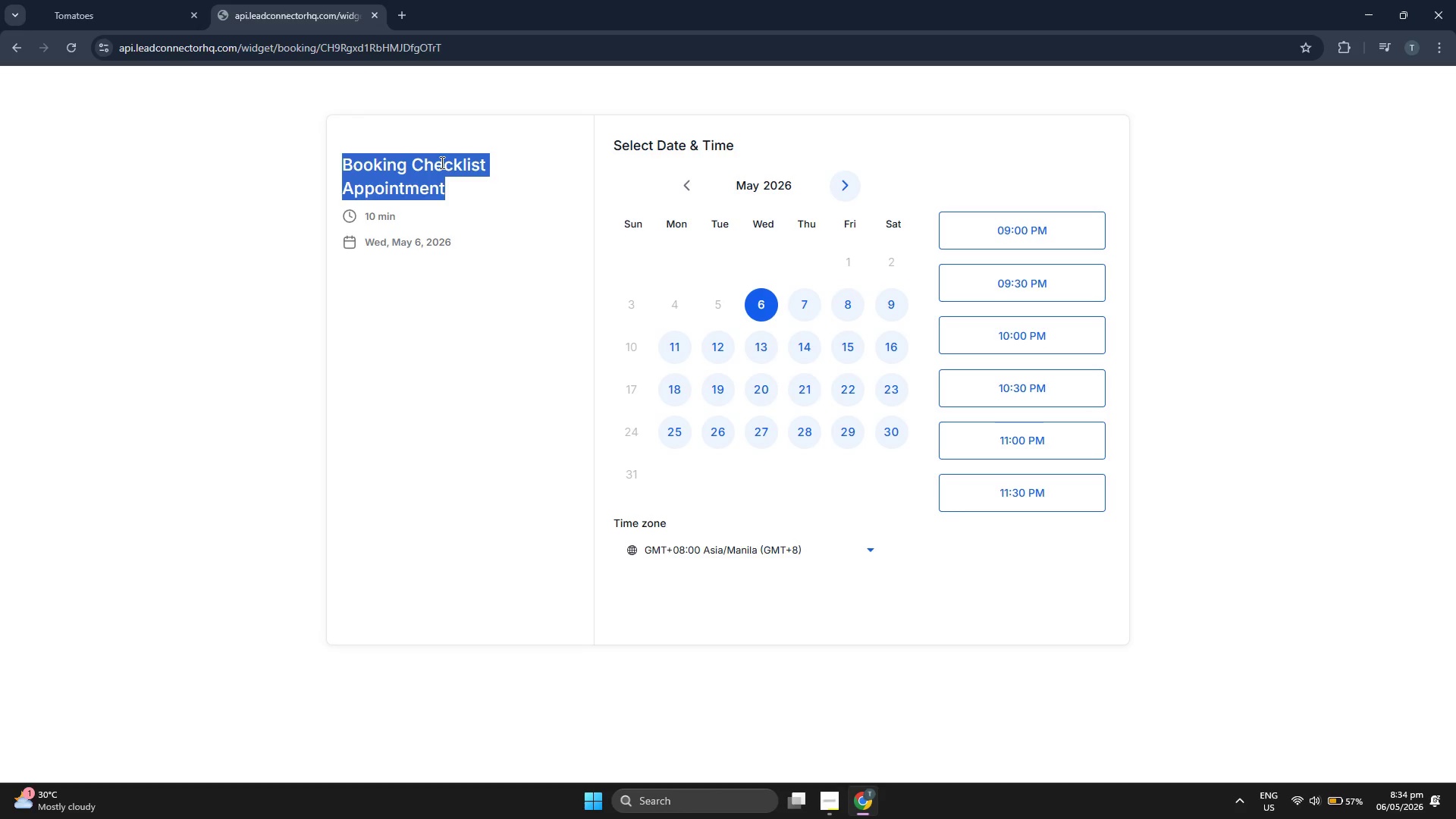 
triple_click([441, 162])
 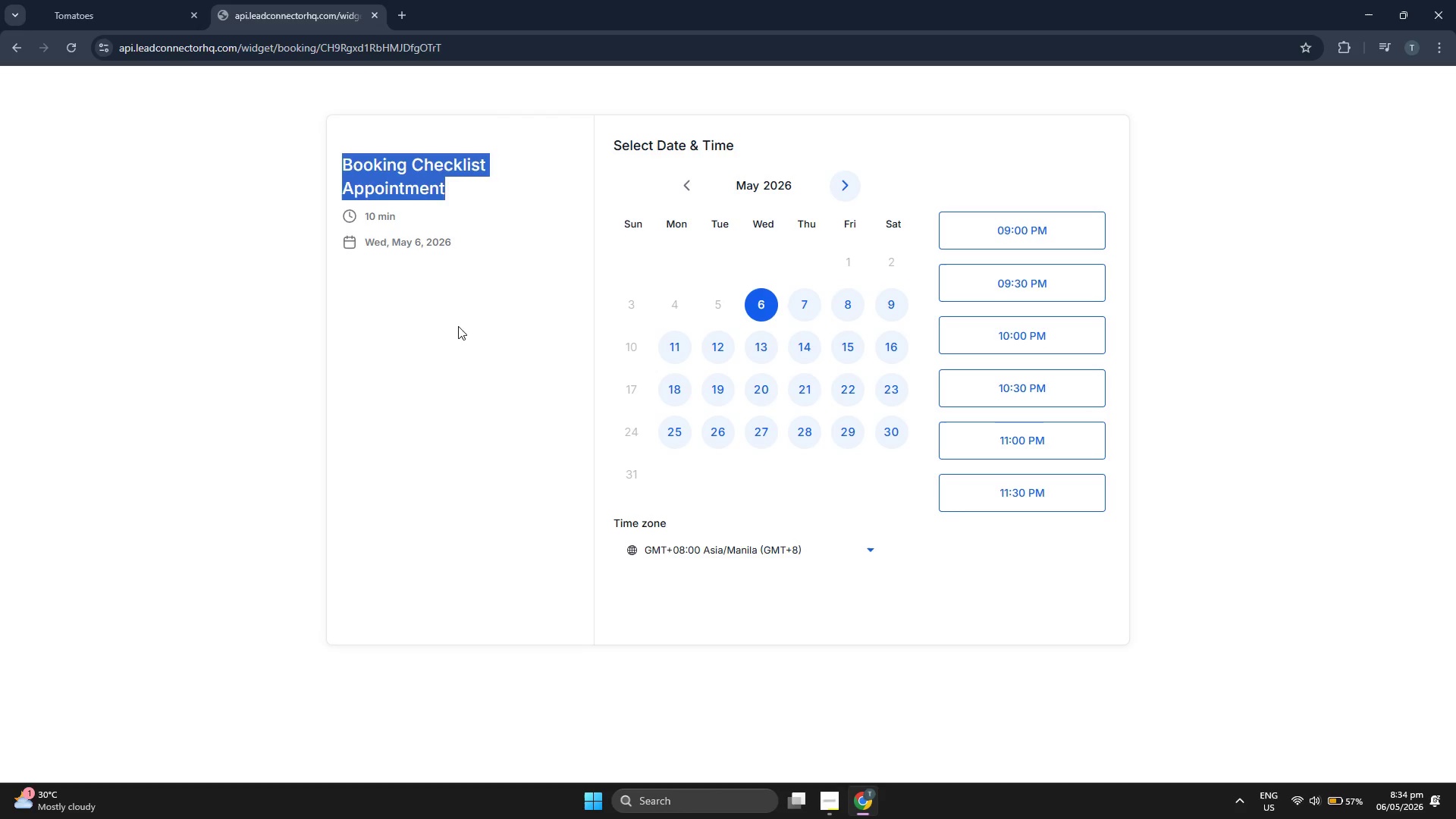 
left_click([458, 328])
 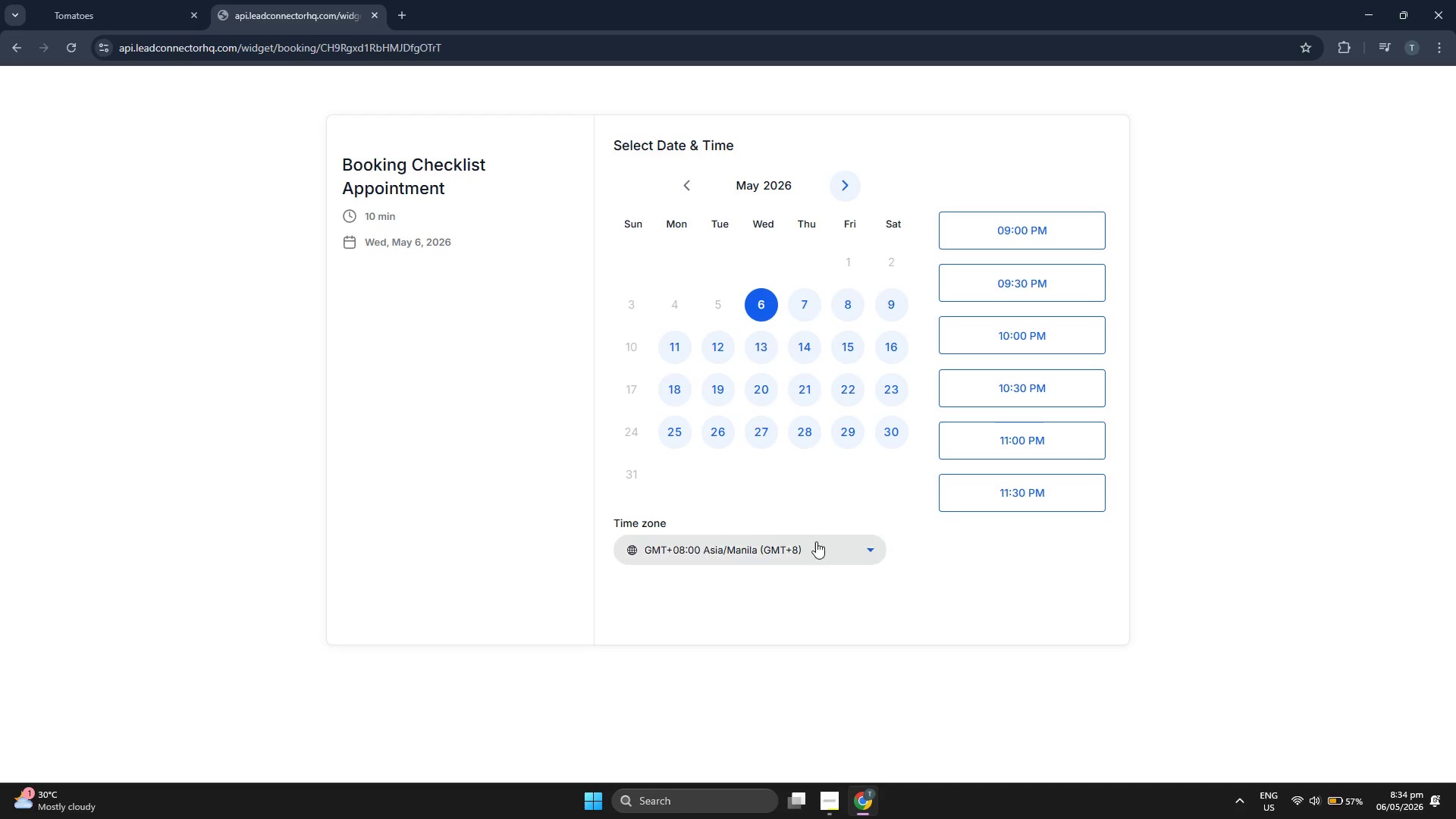 
left_click([804, 547])
 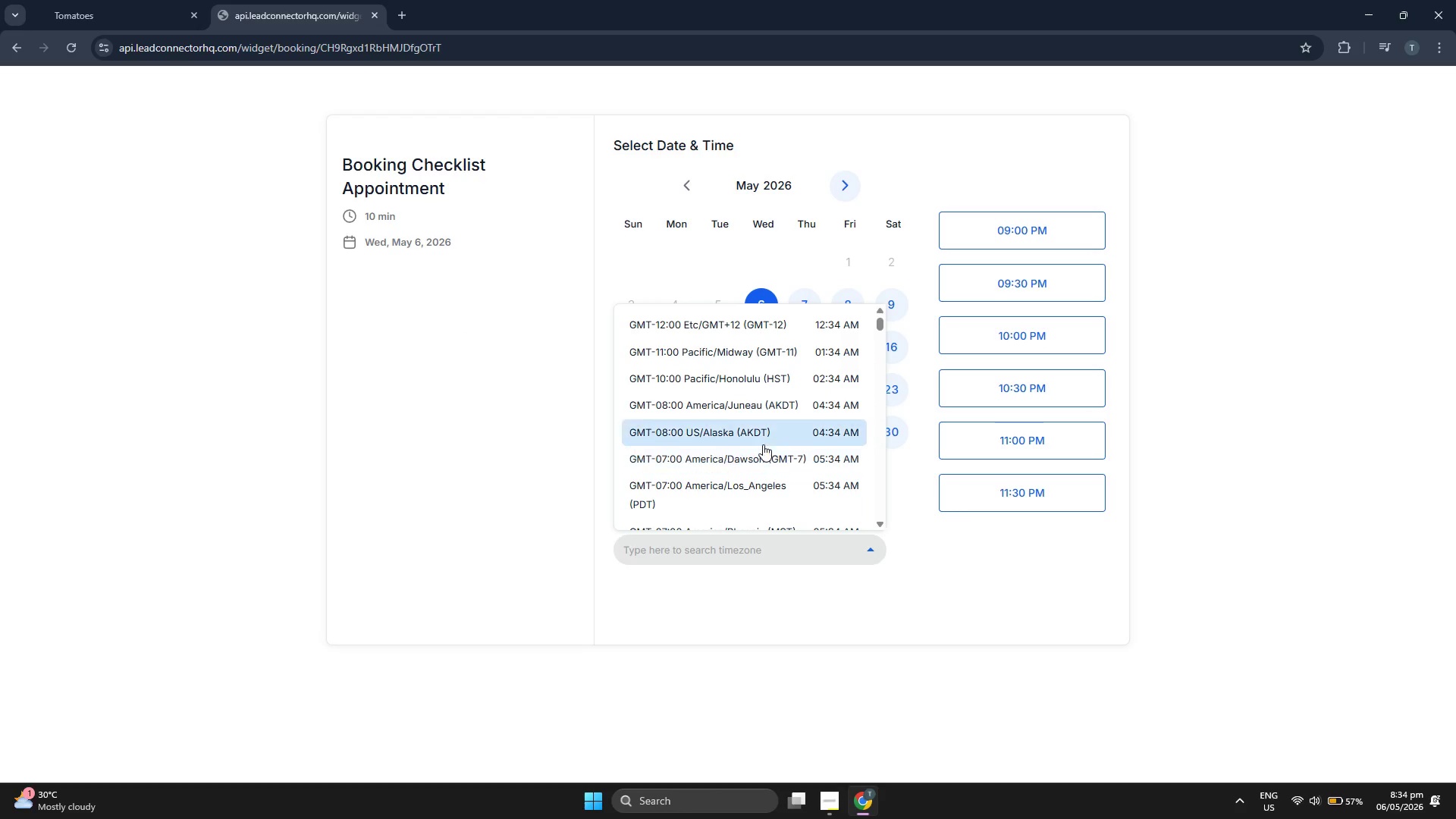 
scroll: coordinate [763, 443], scroll_direction: down, amount: 4.0
 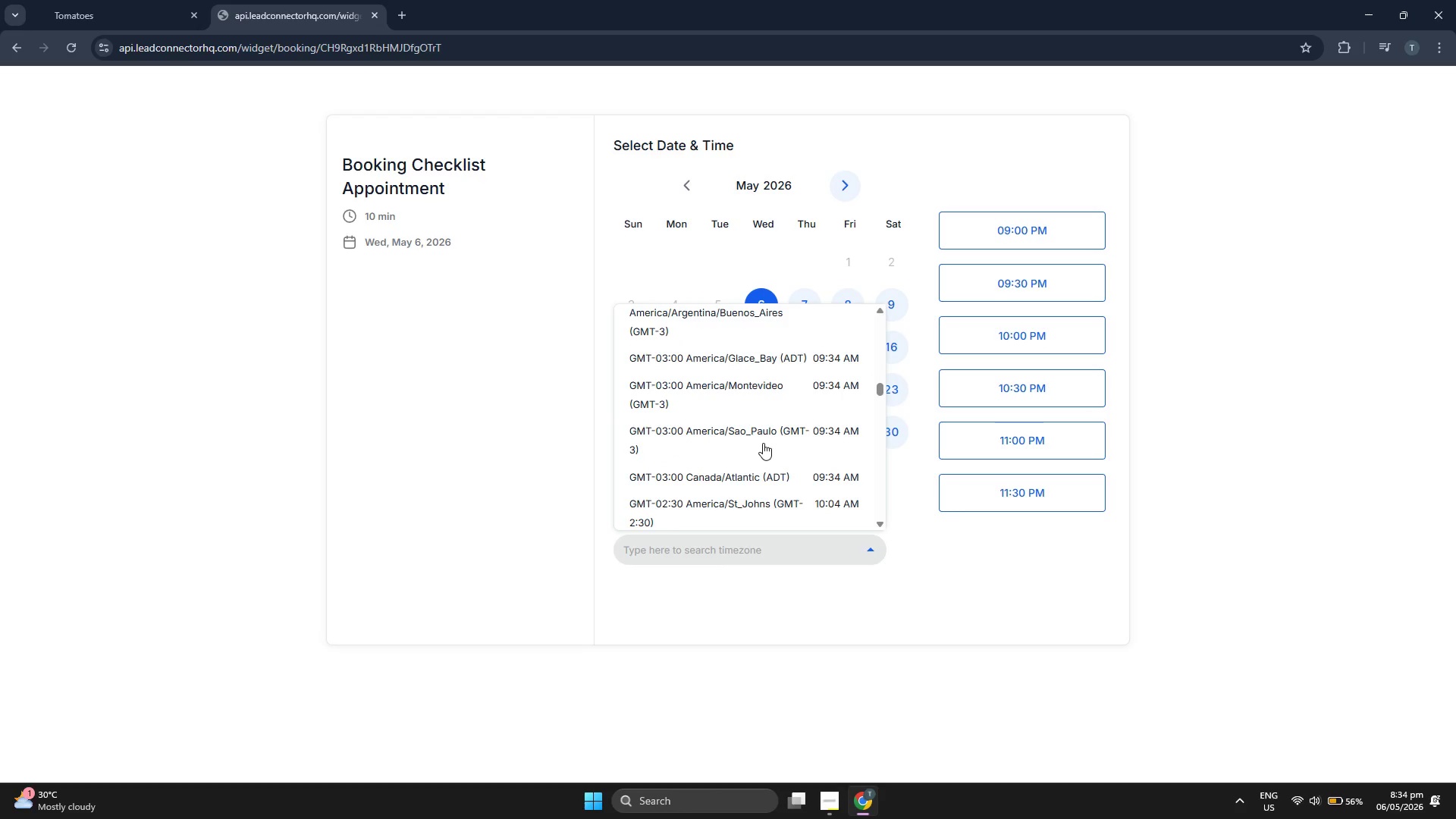 
type(new)
 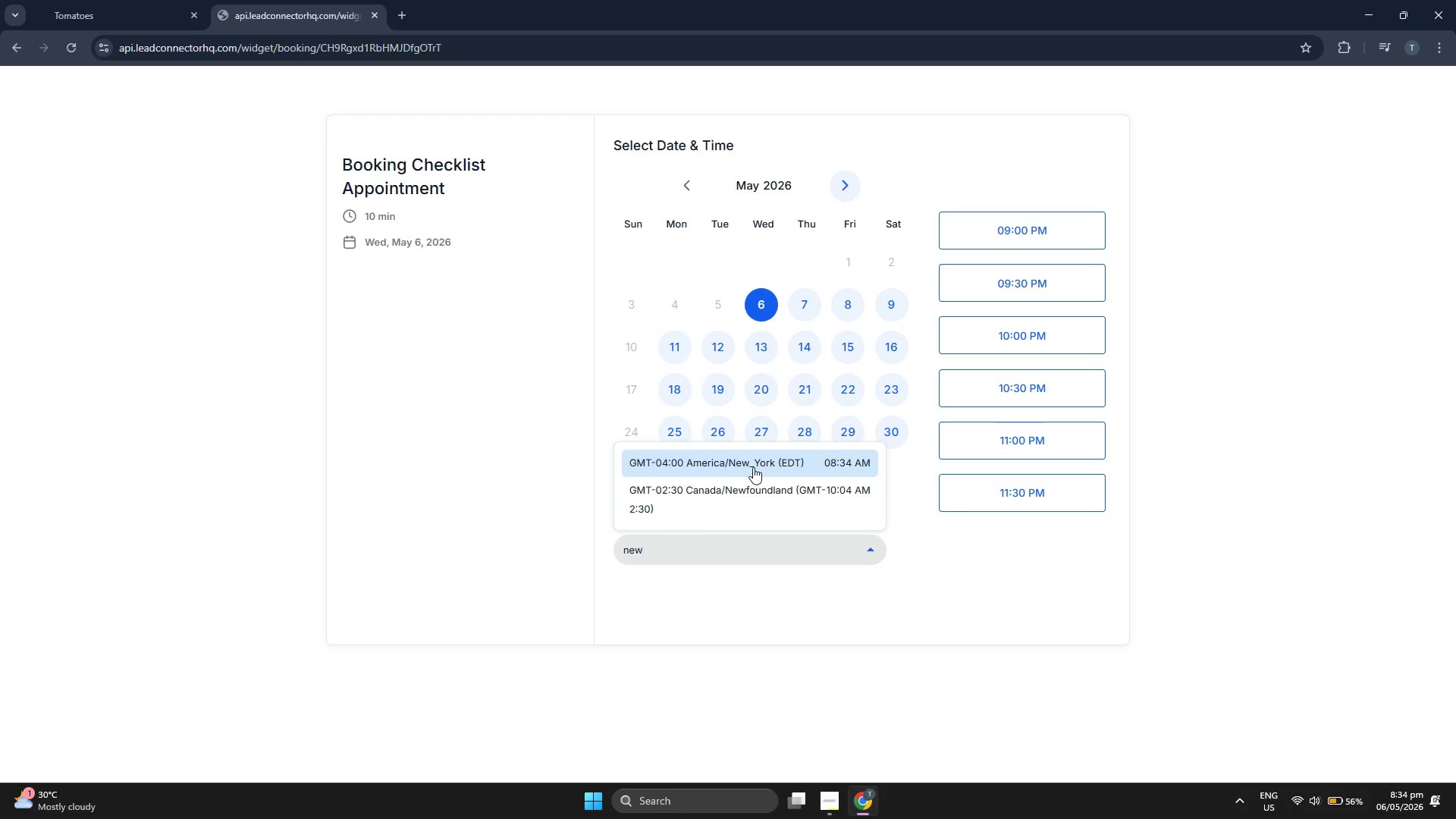 
left_click([754, 466])
 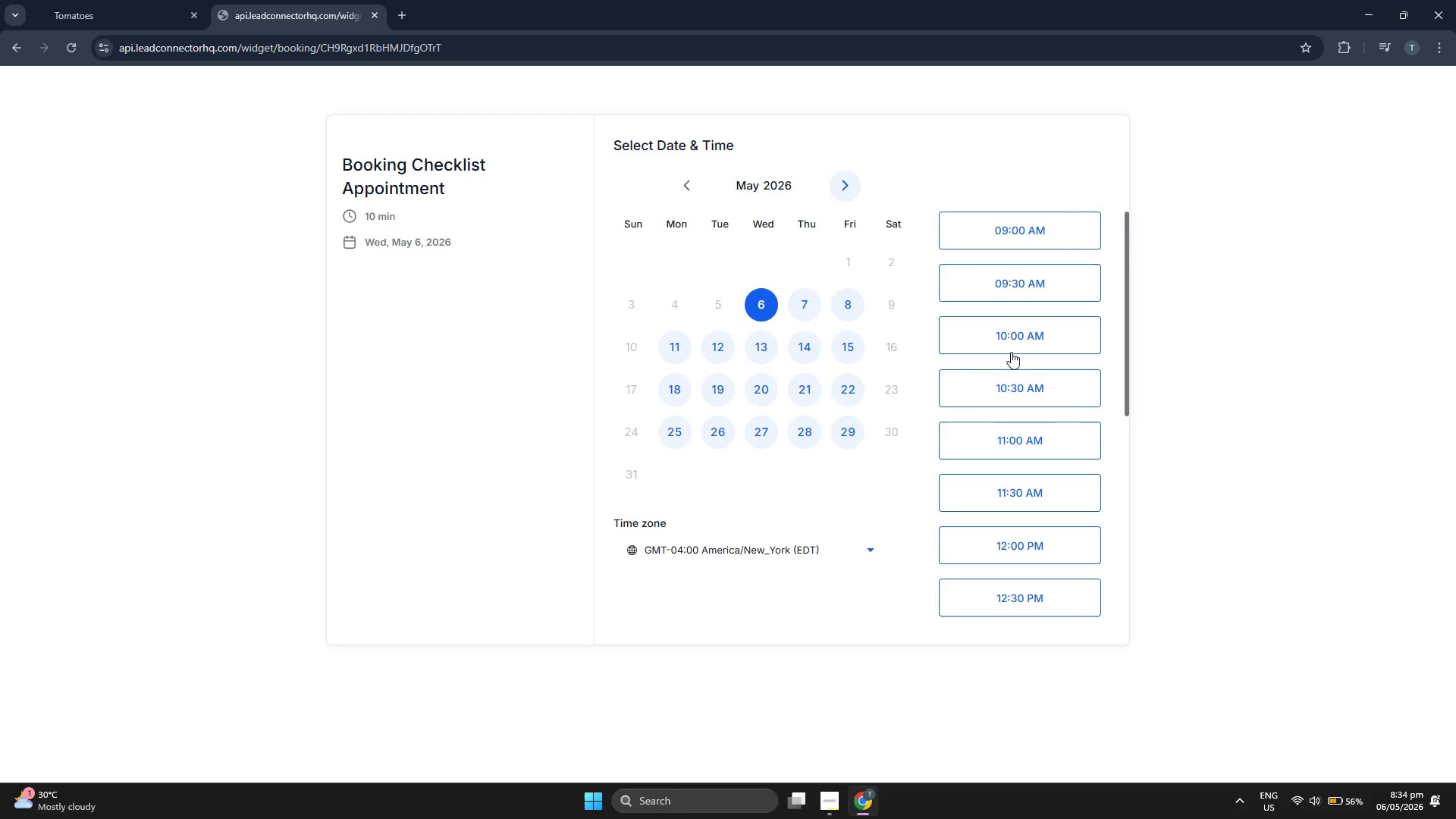 
left_click([431, 370])
 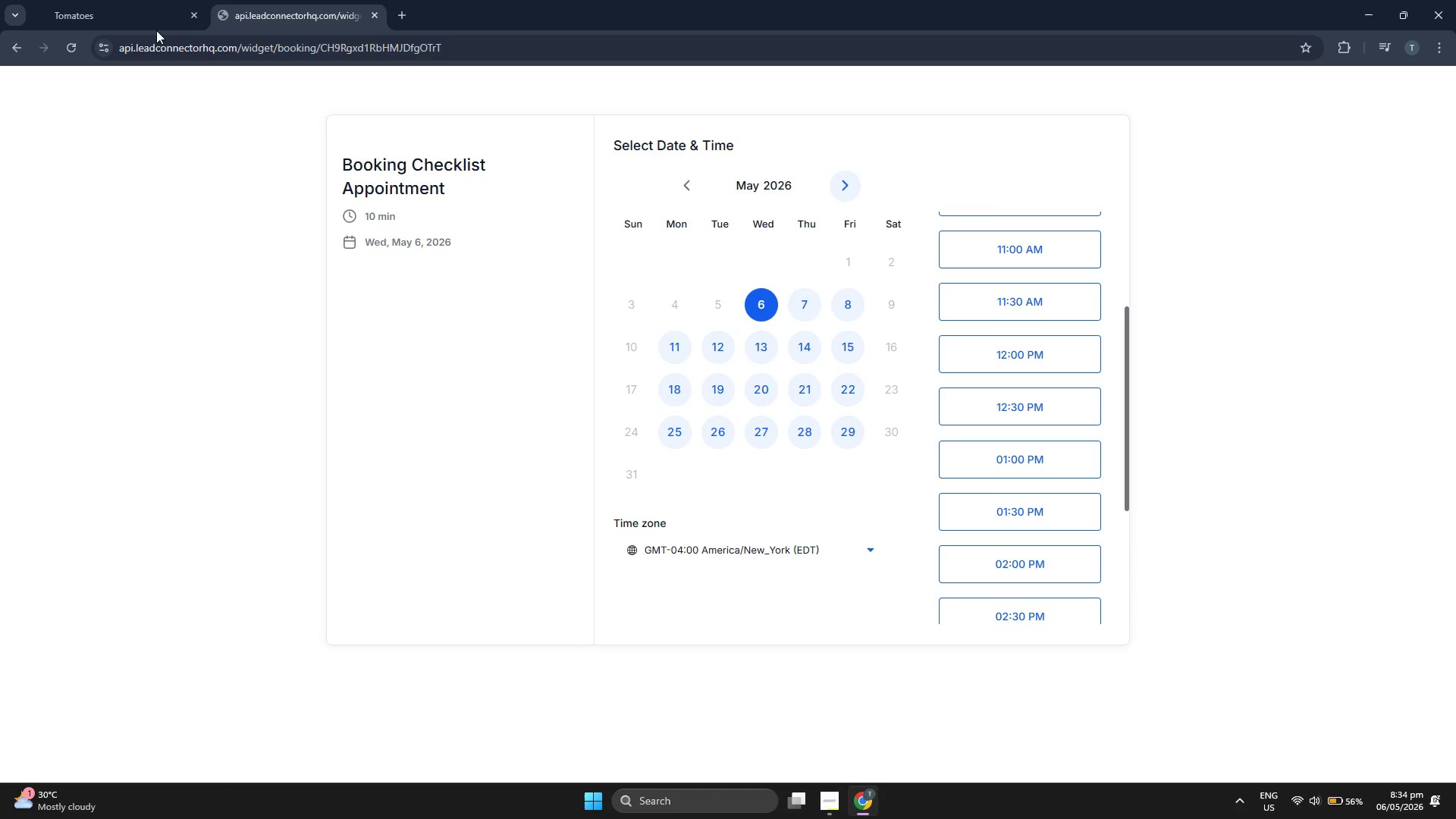 
scroll: coordinate [1013, 348], scroll_direction: down, amount: 4.0
 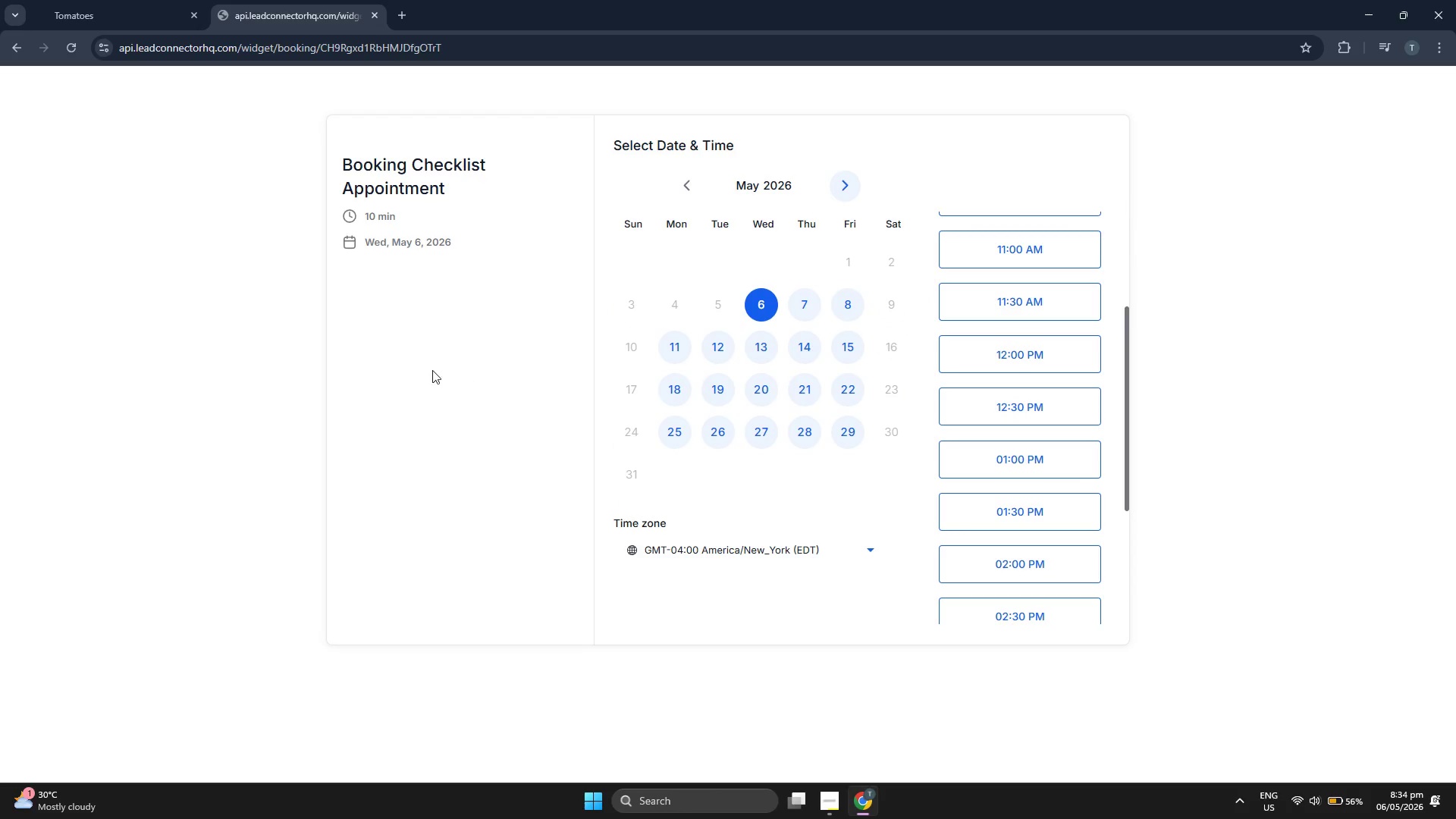 
left_click([145, 0])
 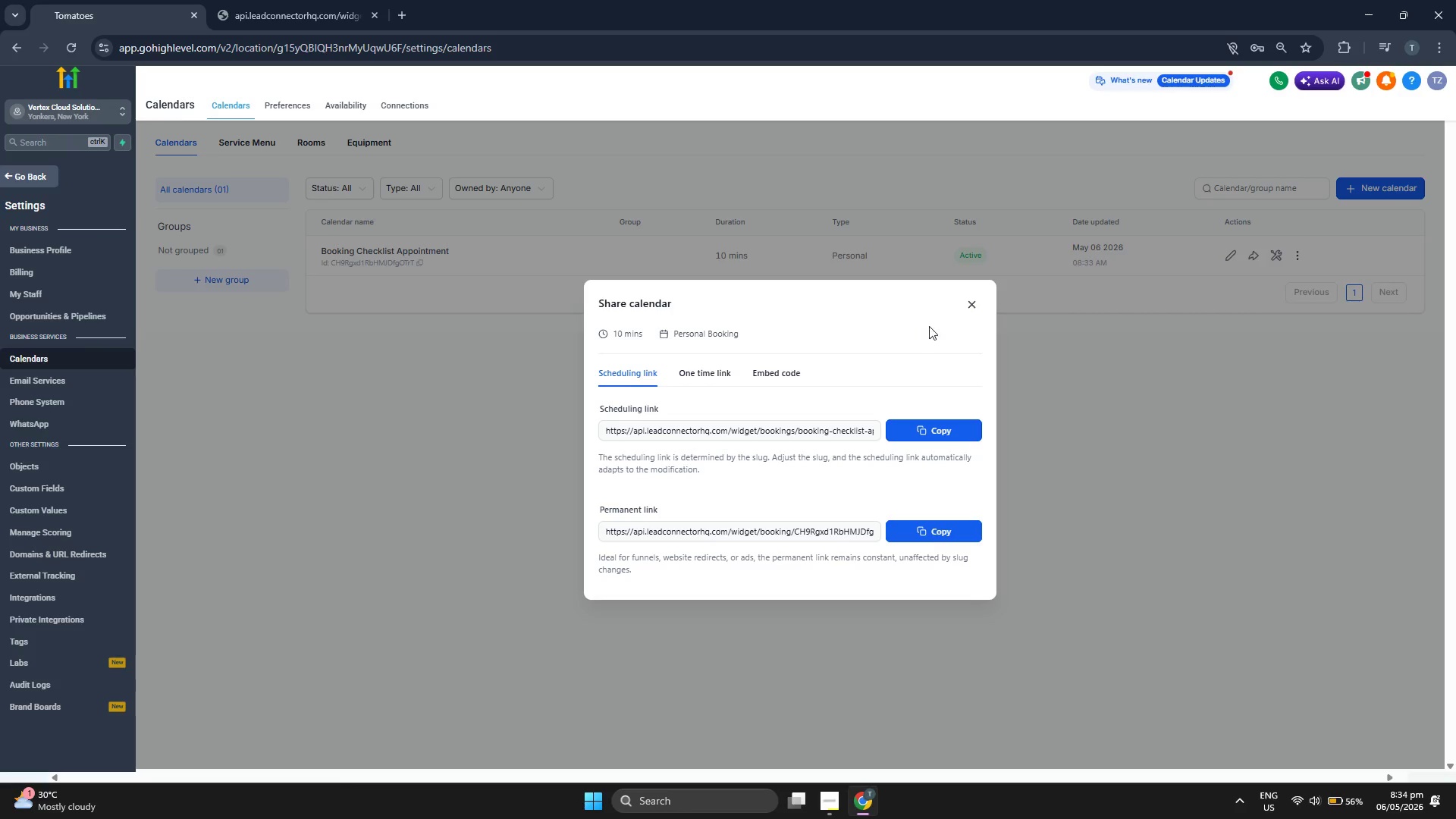 
left_click([968, 306])
 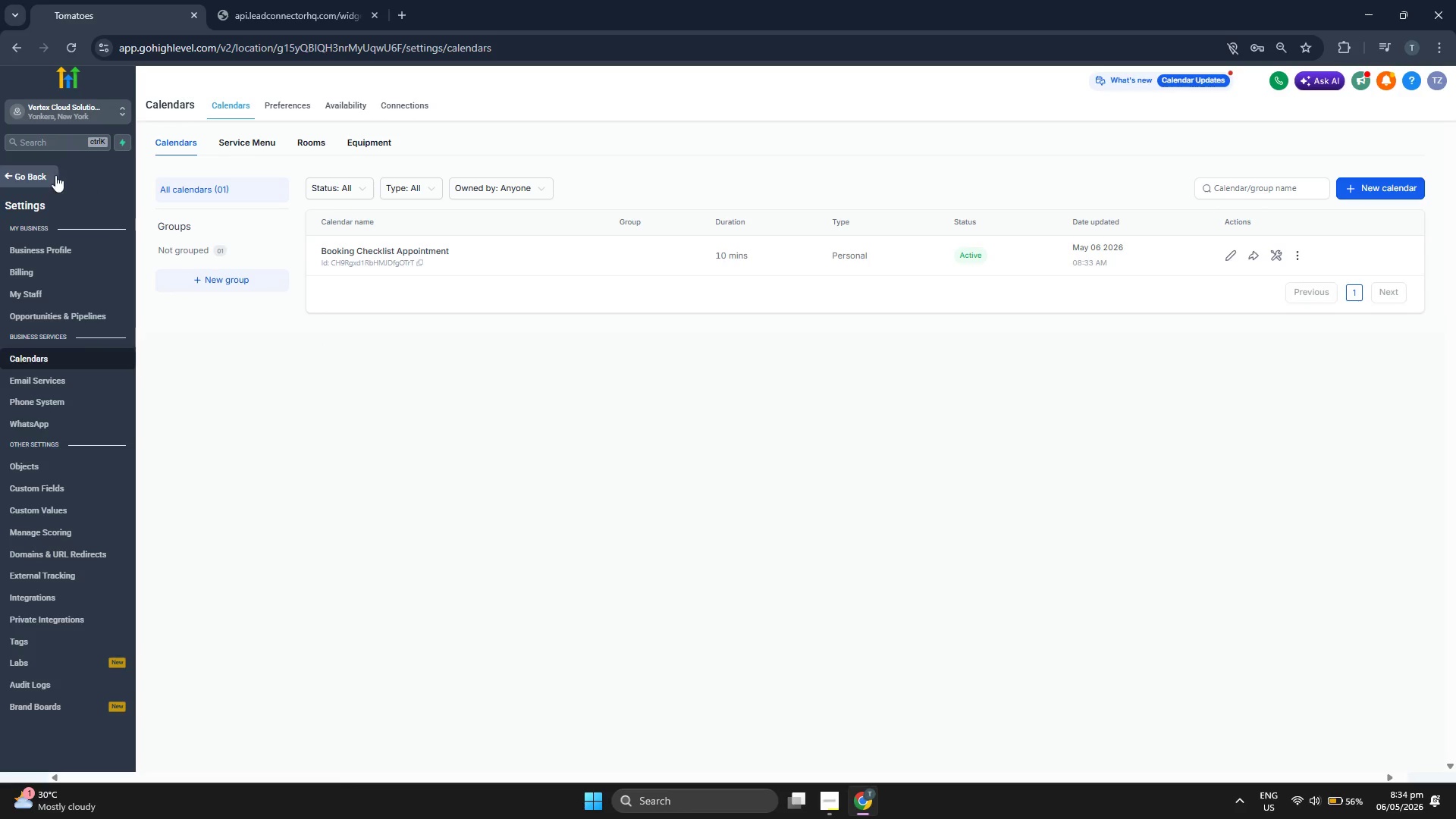 
left_click([37, 174])
 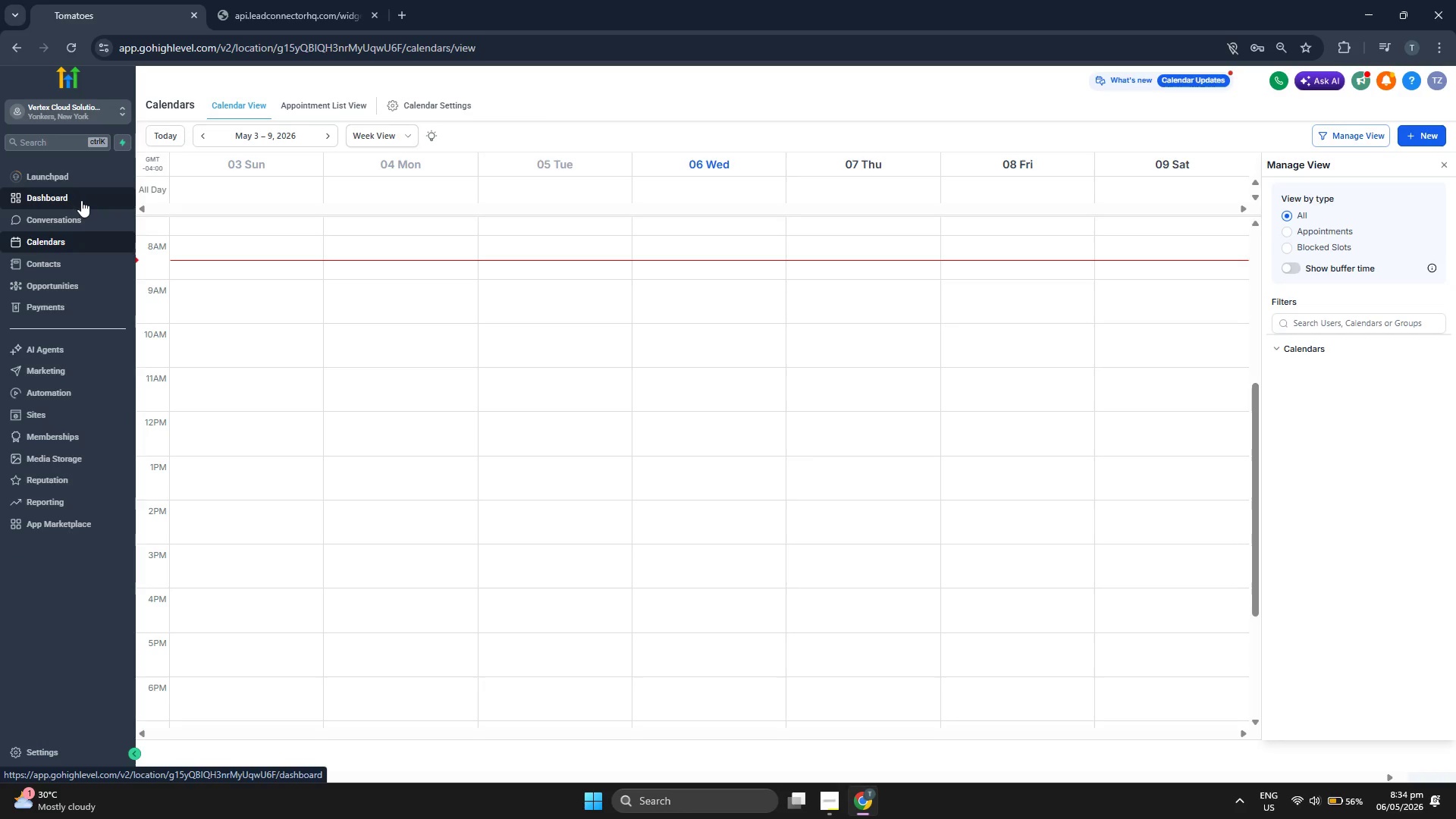 
left_click([81, 200])
 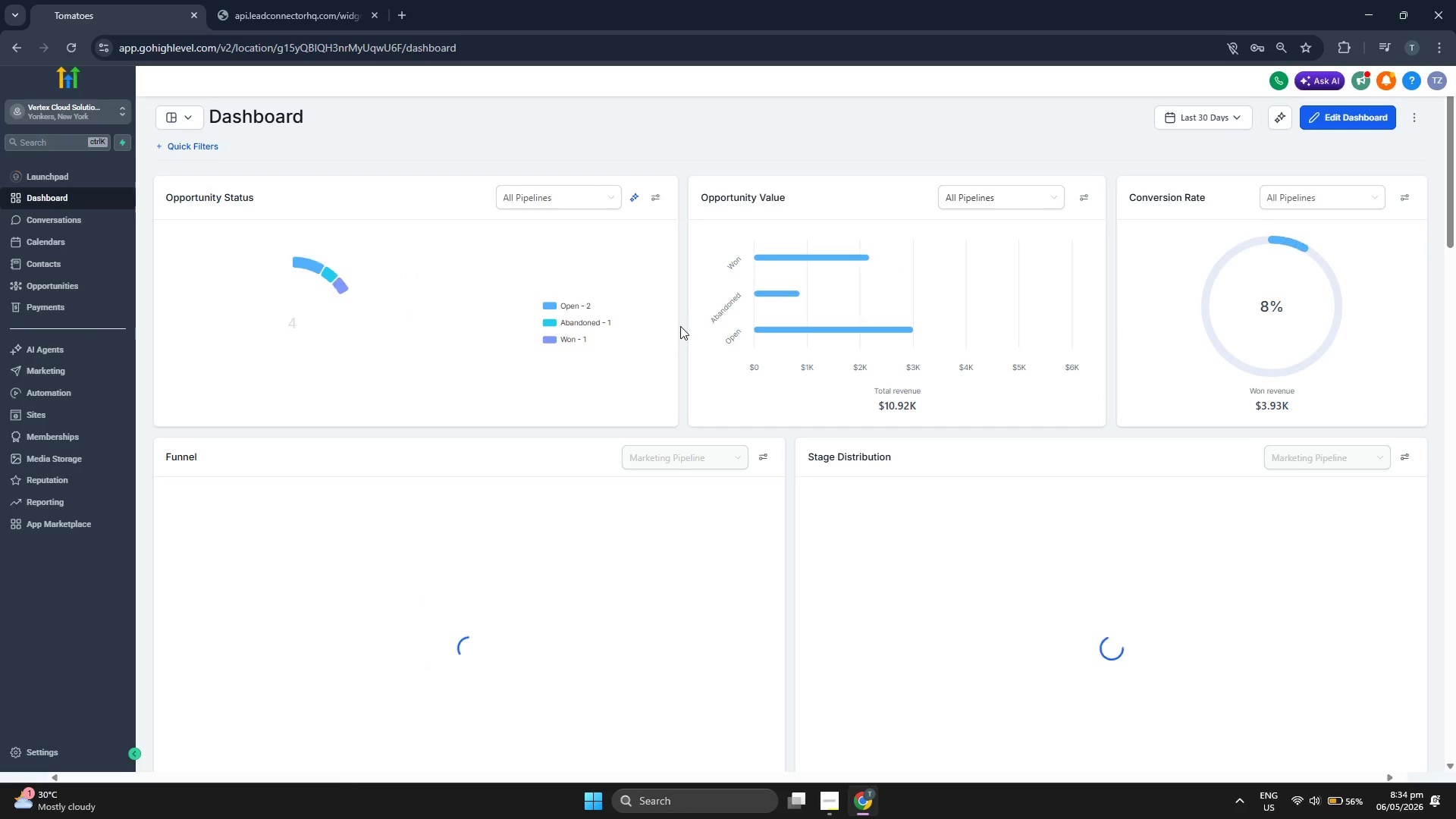 
wait(7.78)
 